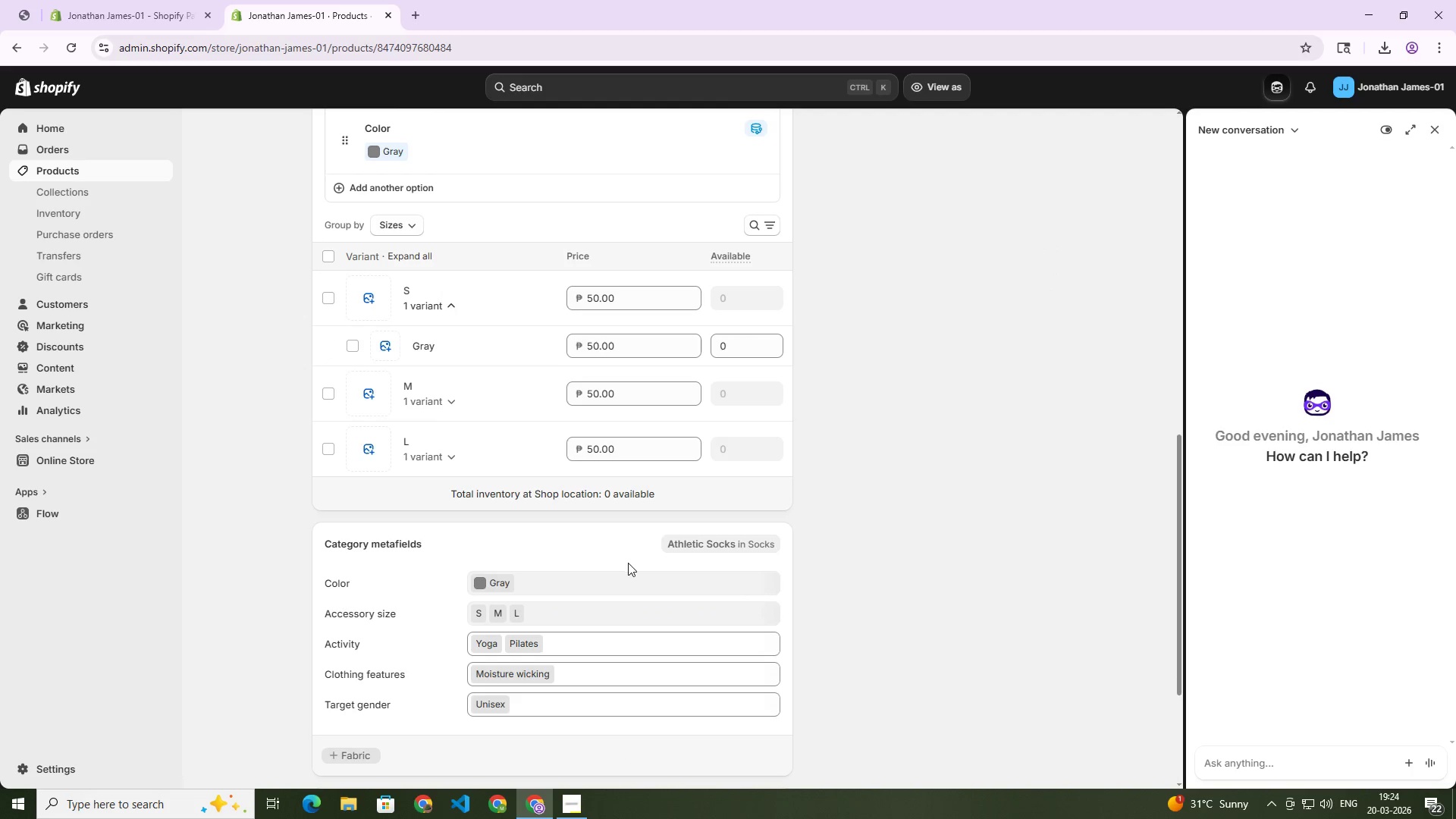 
scroll: coordinate [621, 560], scroll_direction: up, amount: 2.0
 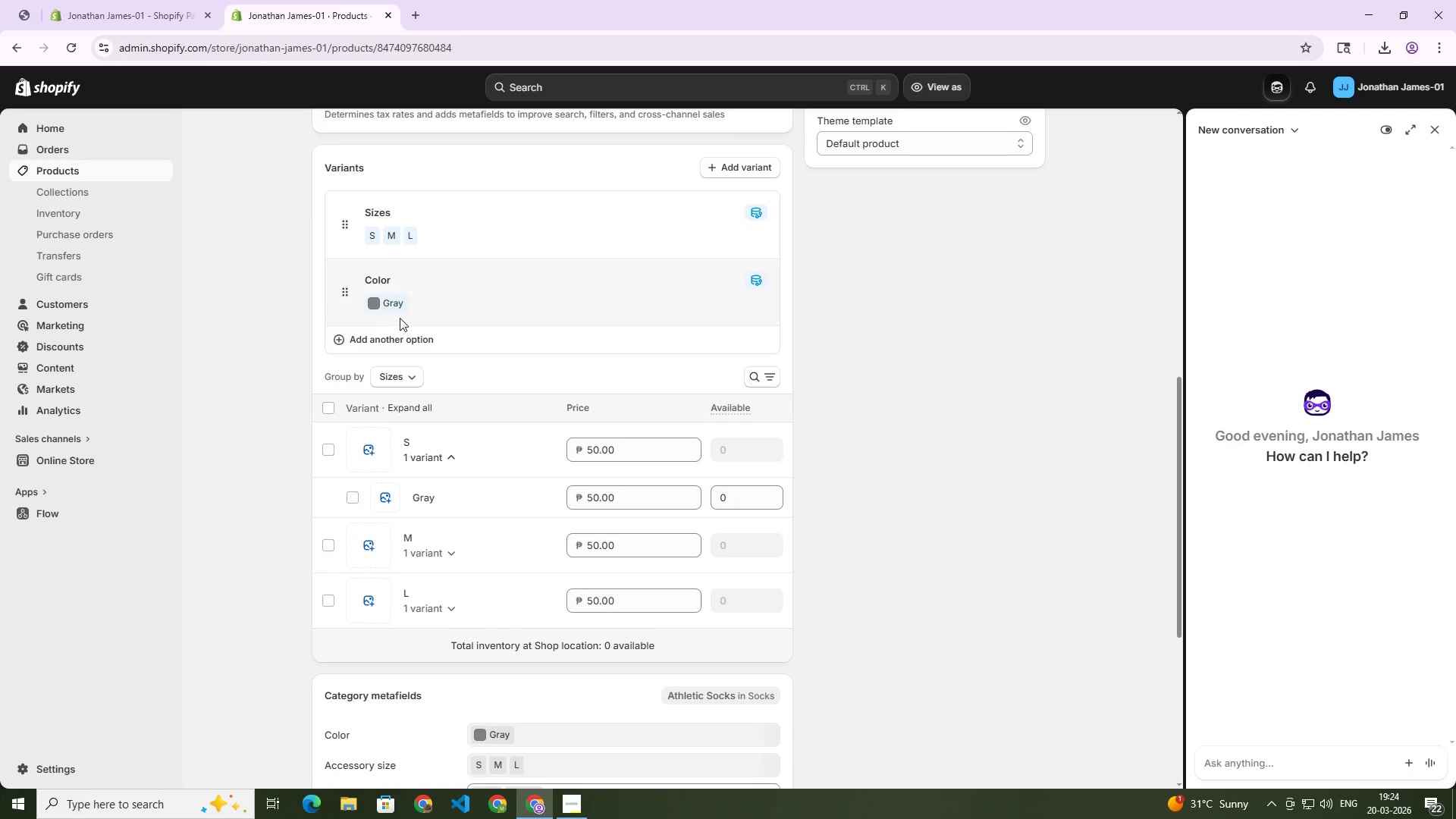 
left_click([394, 305])
 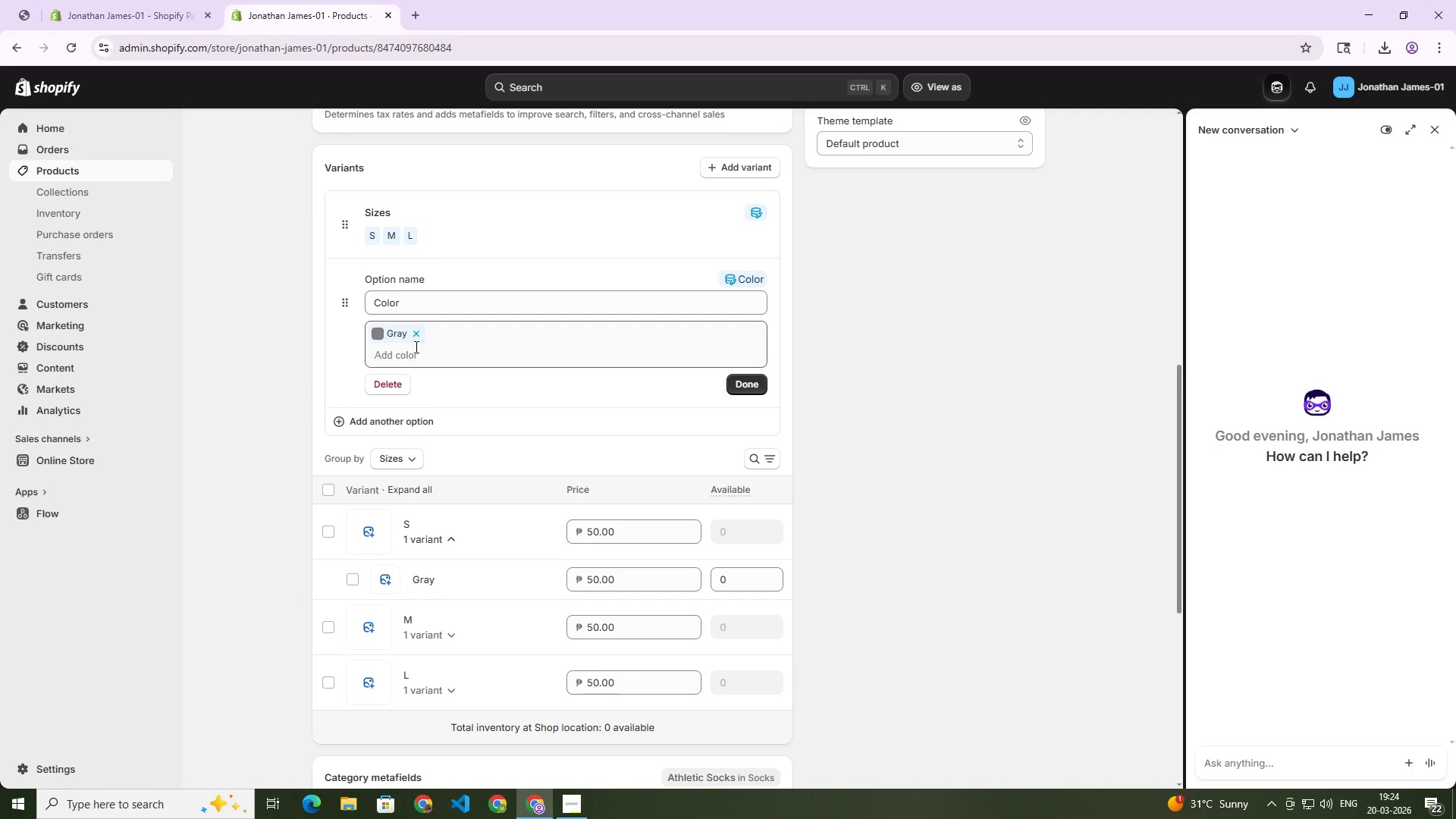 
left_click([413, 350])
 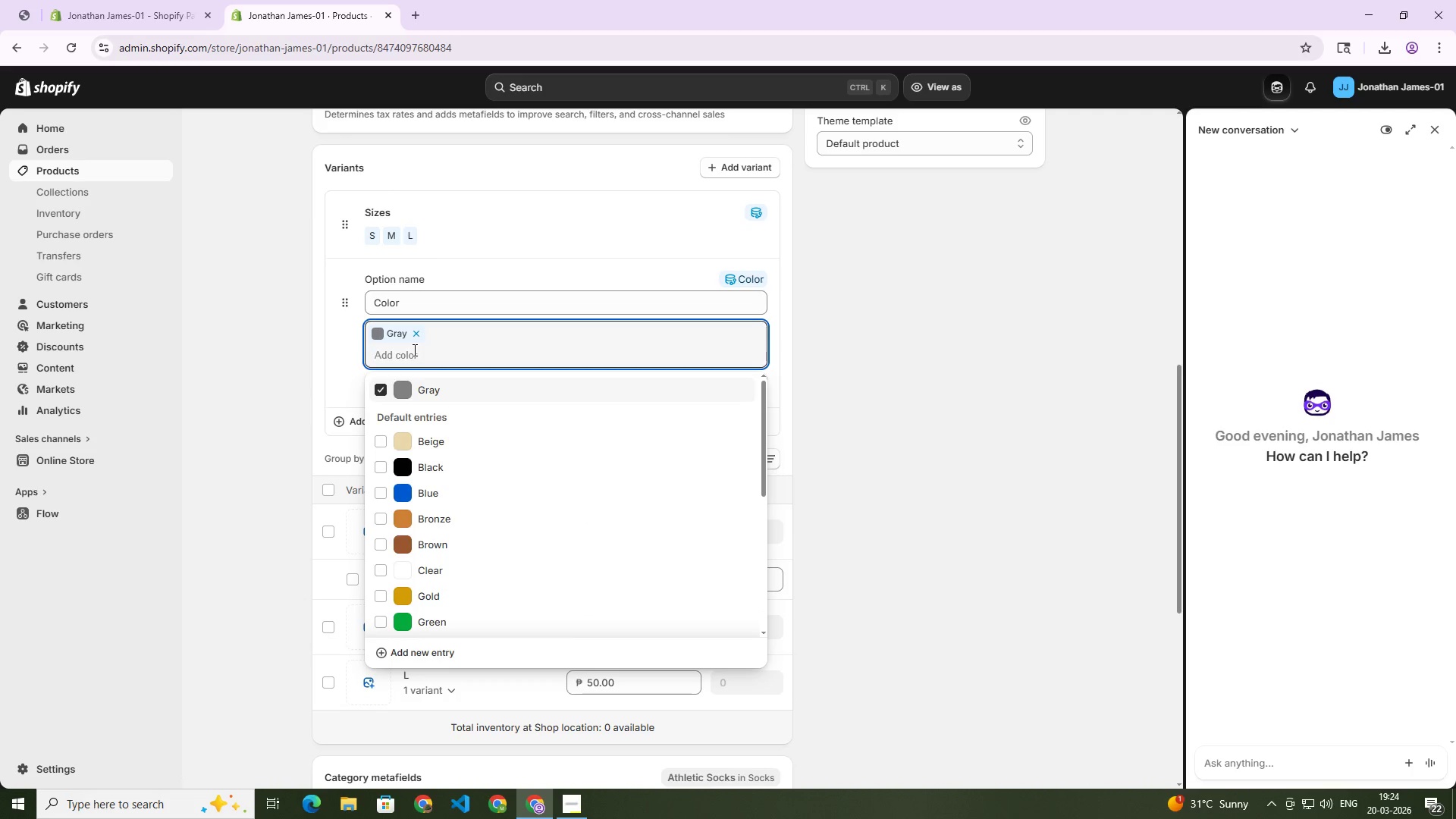 
type(slate)
 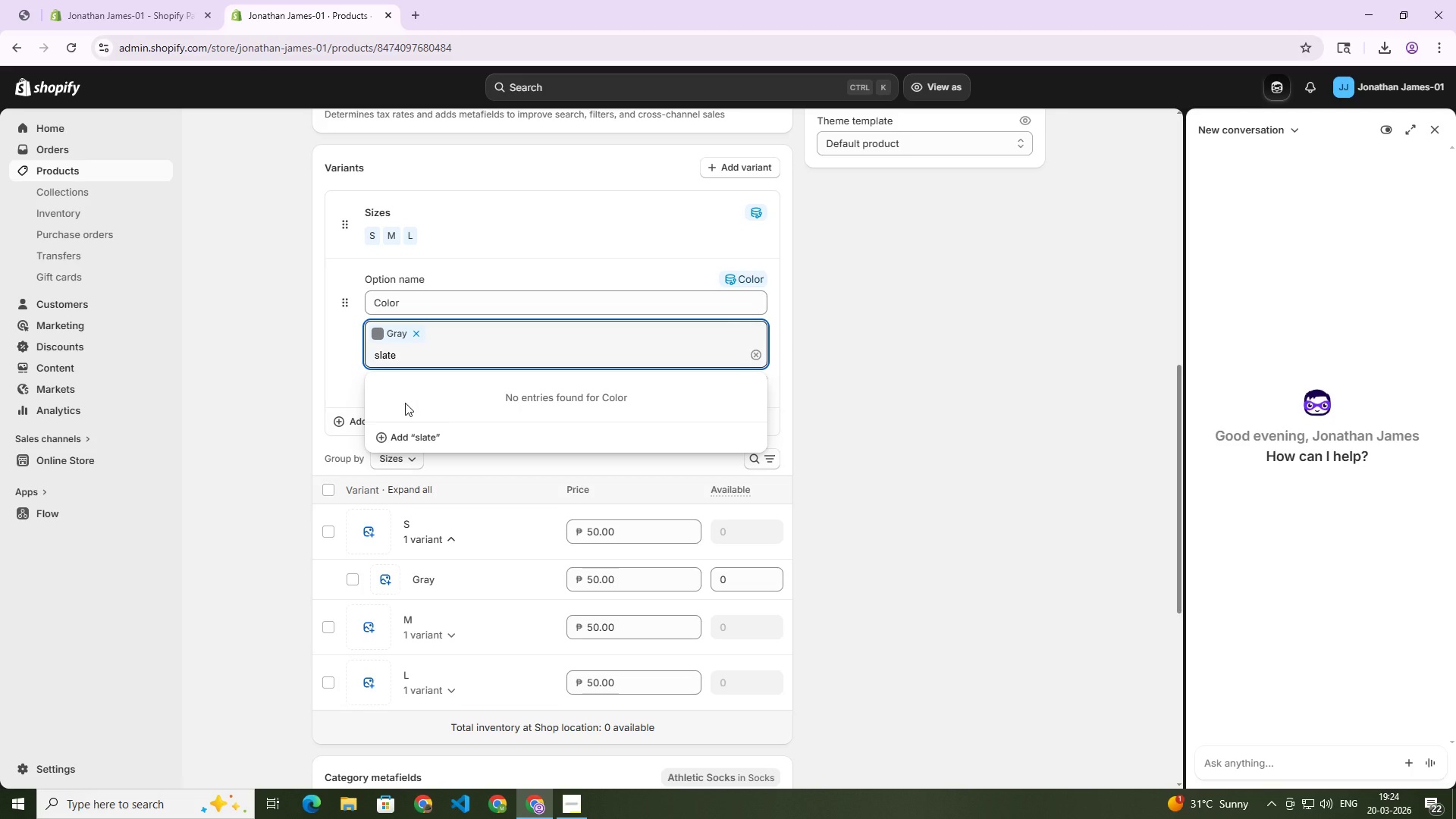 
left_click([406, 434])
 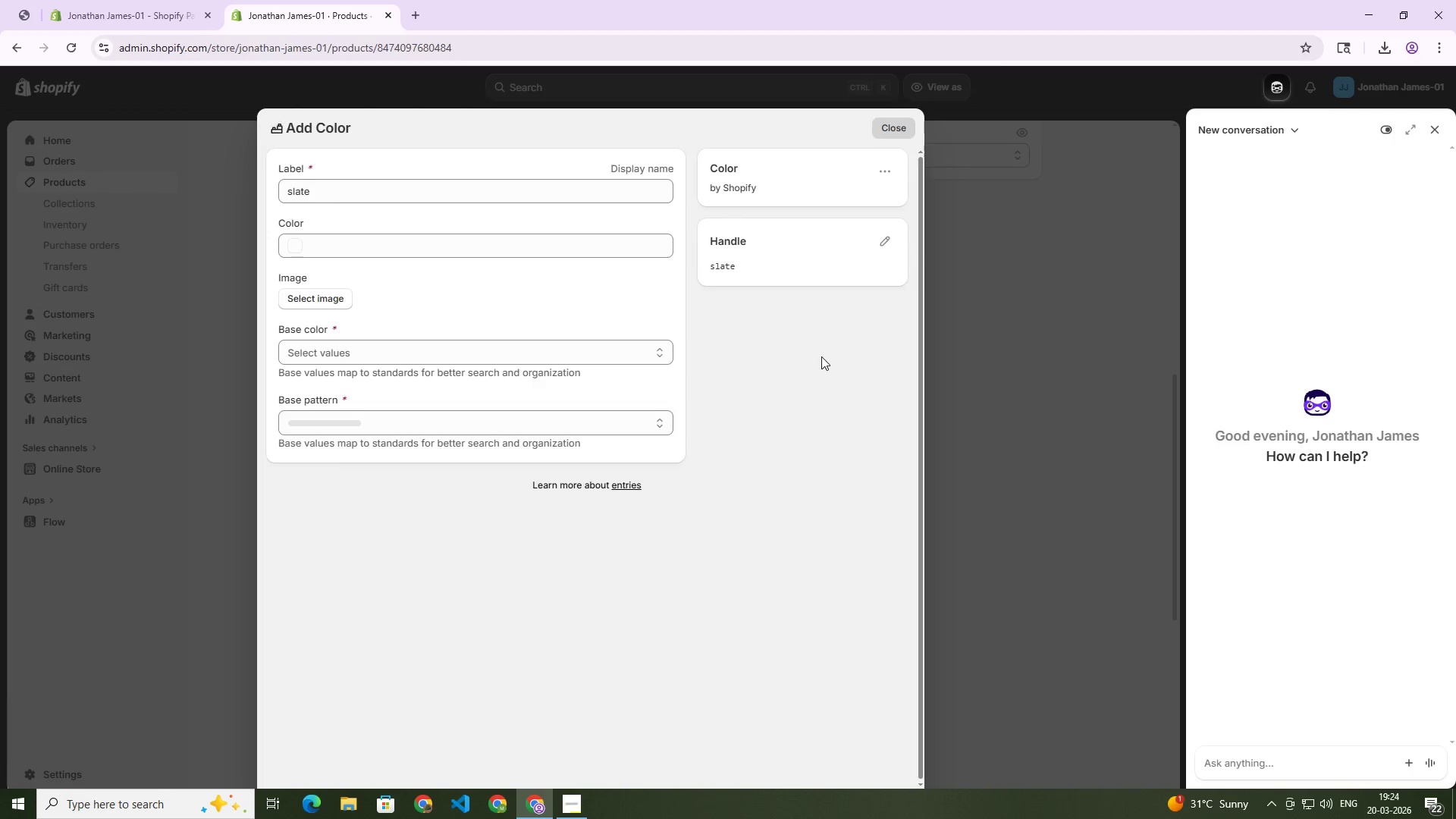 
wait(10.25)
 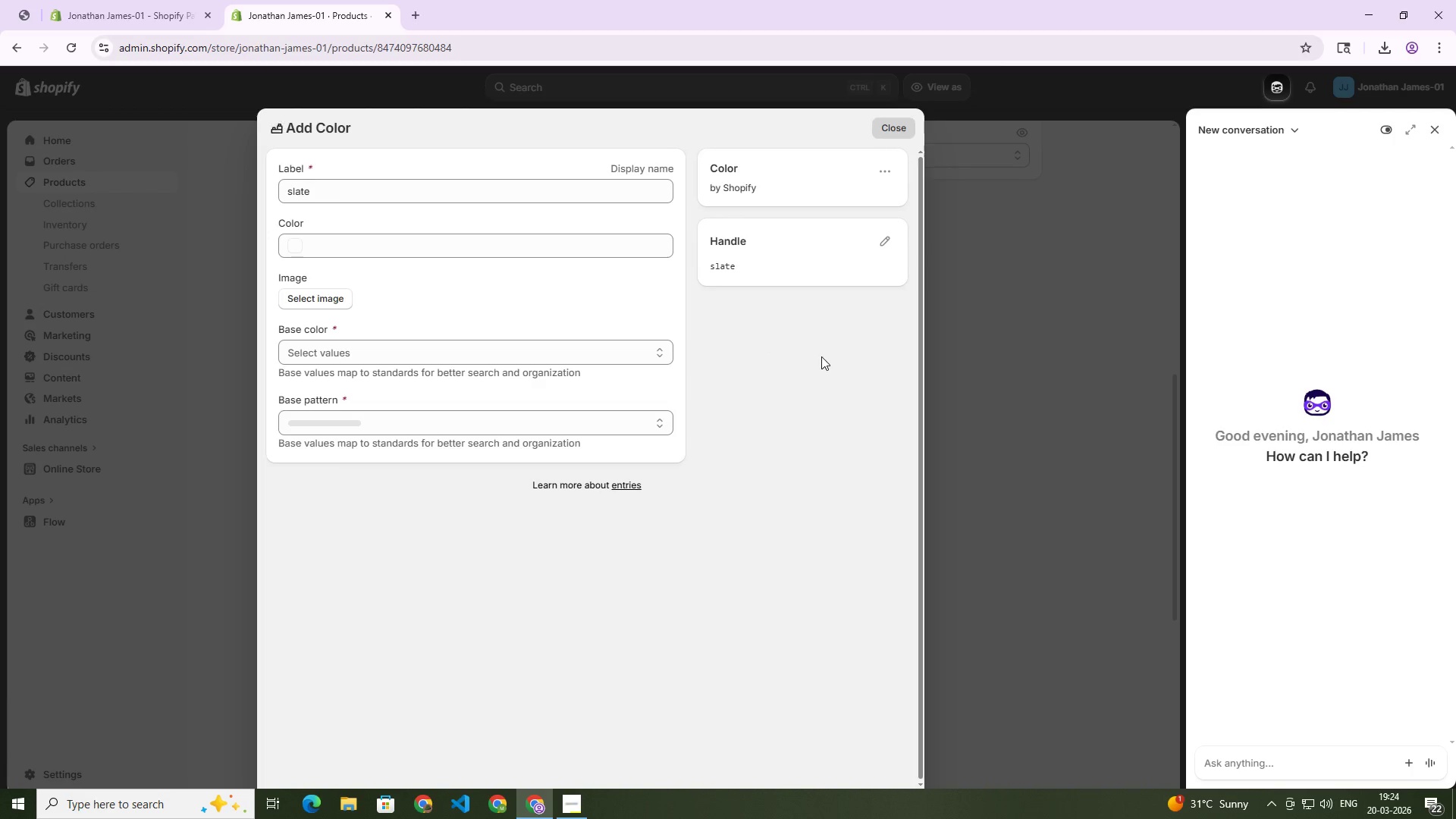 
left_click([299, 248])
 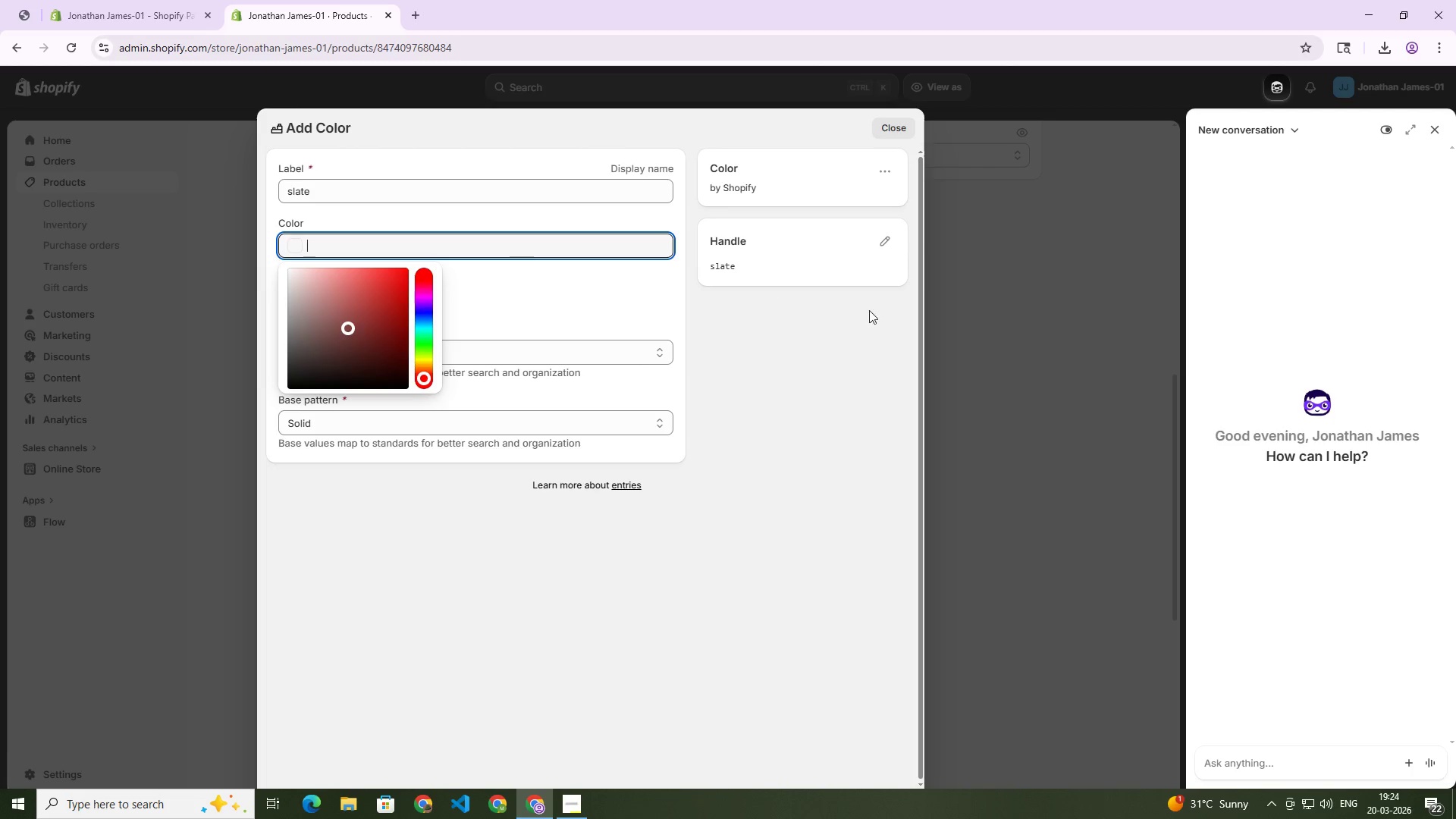 
left_click([964, 343])
 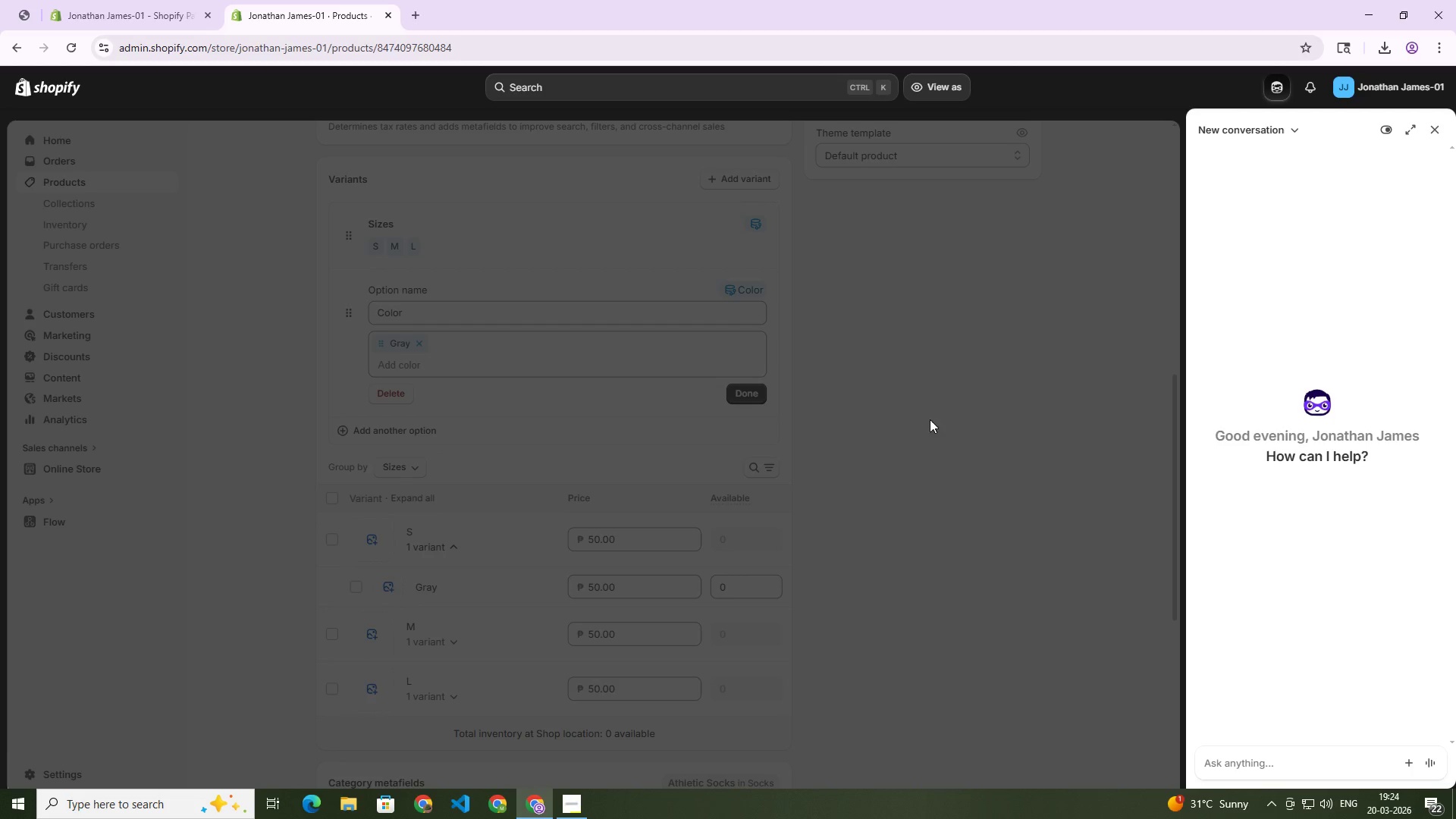 
left_click([881, 444])
 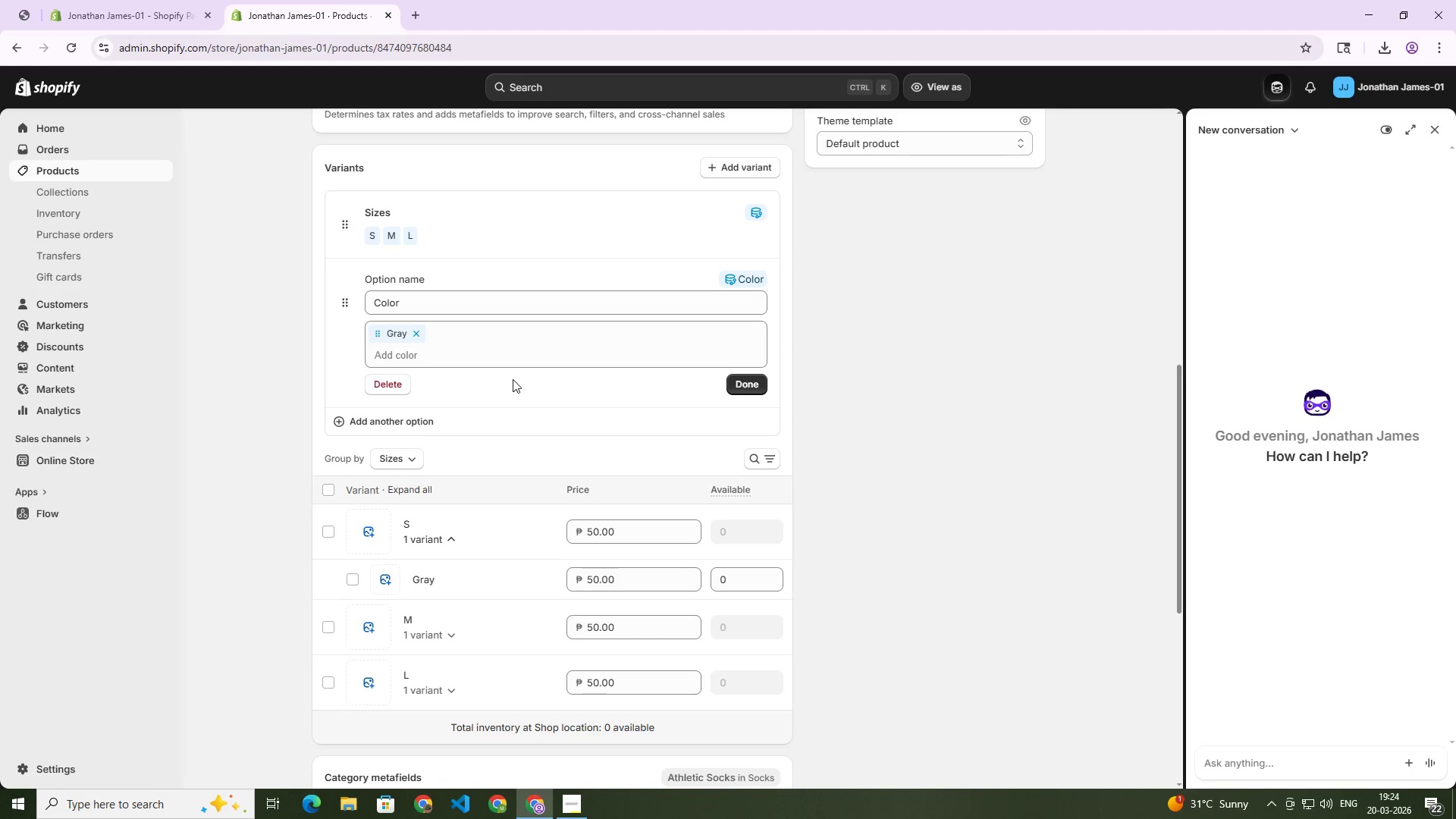 
wait(6.5)
 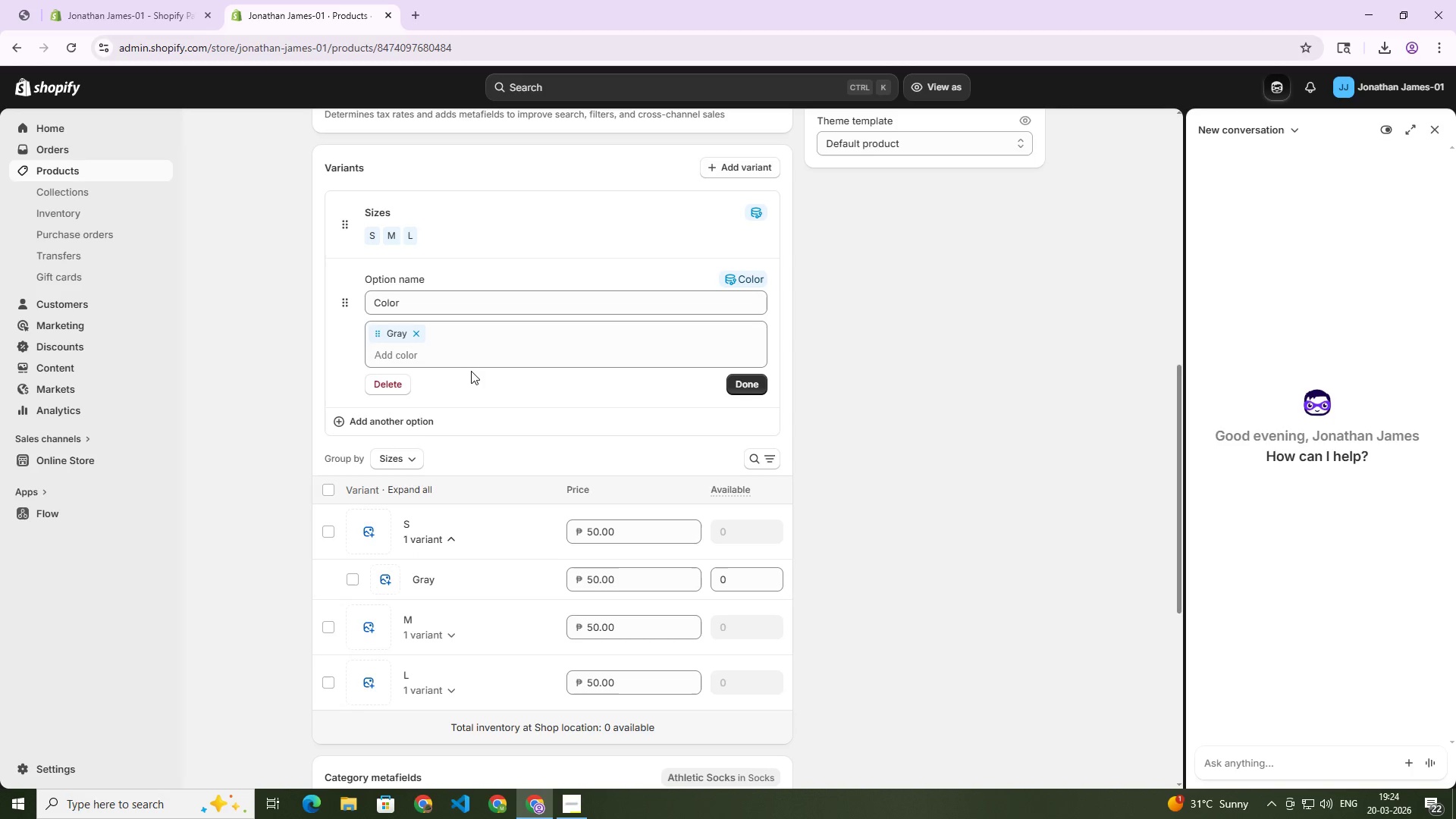 
left_click([444, 356])
 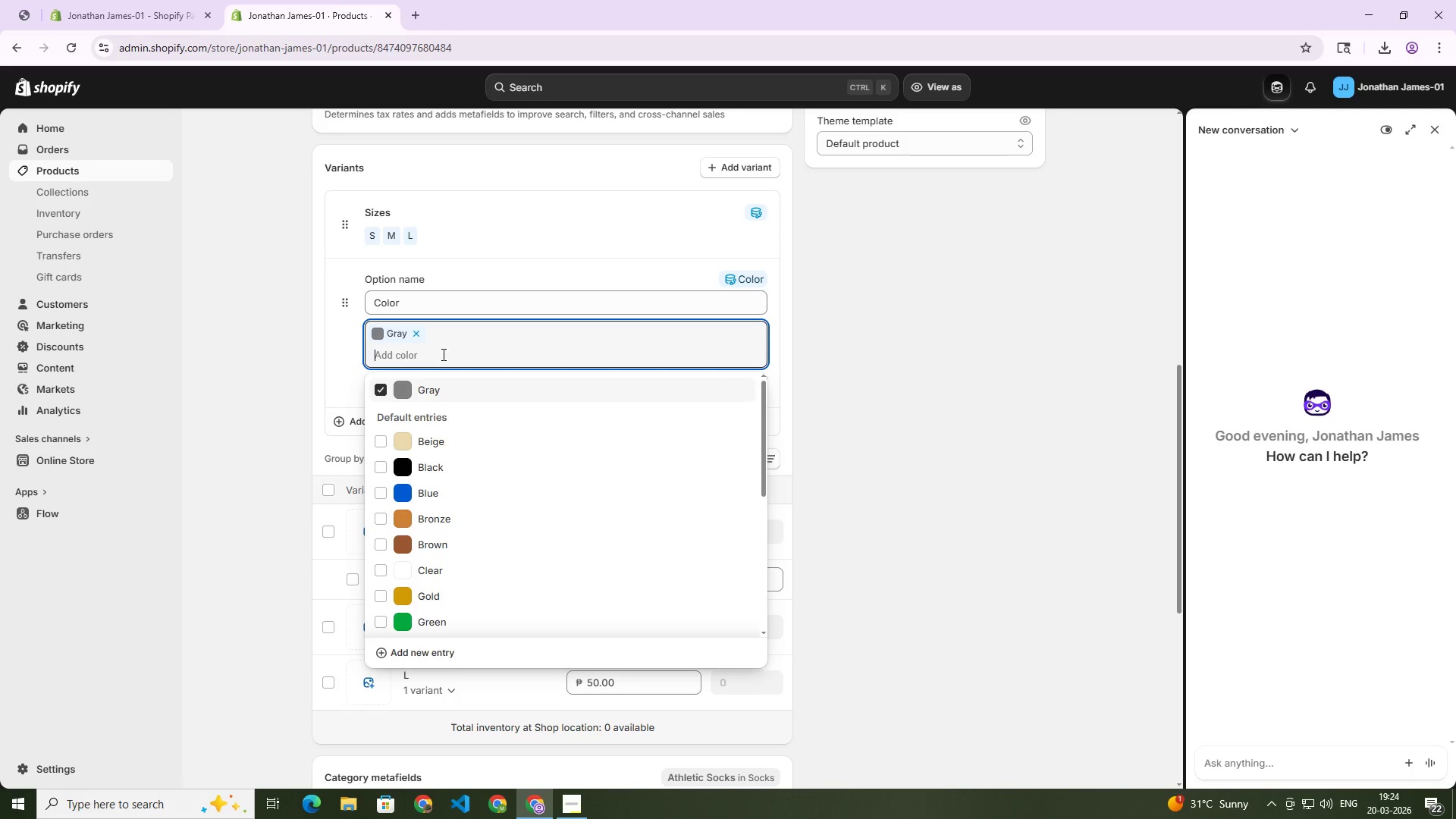 
type(Sand)
 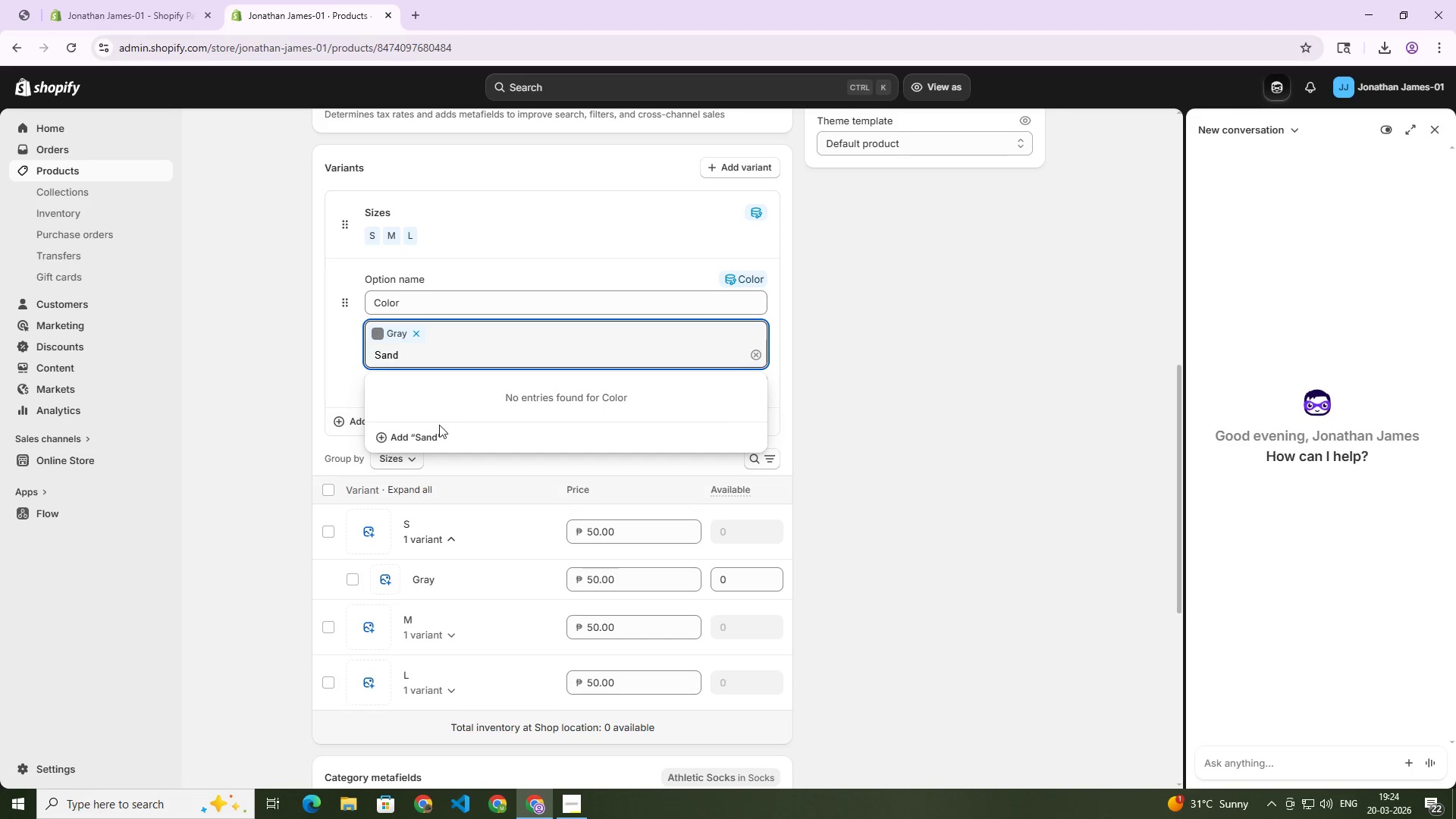 
left_click([416, 435])
 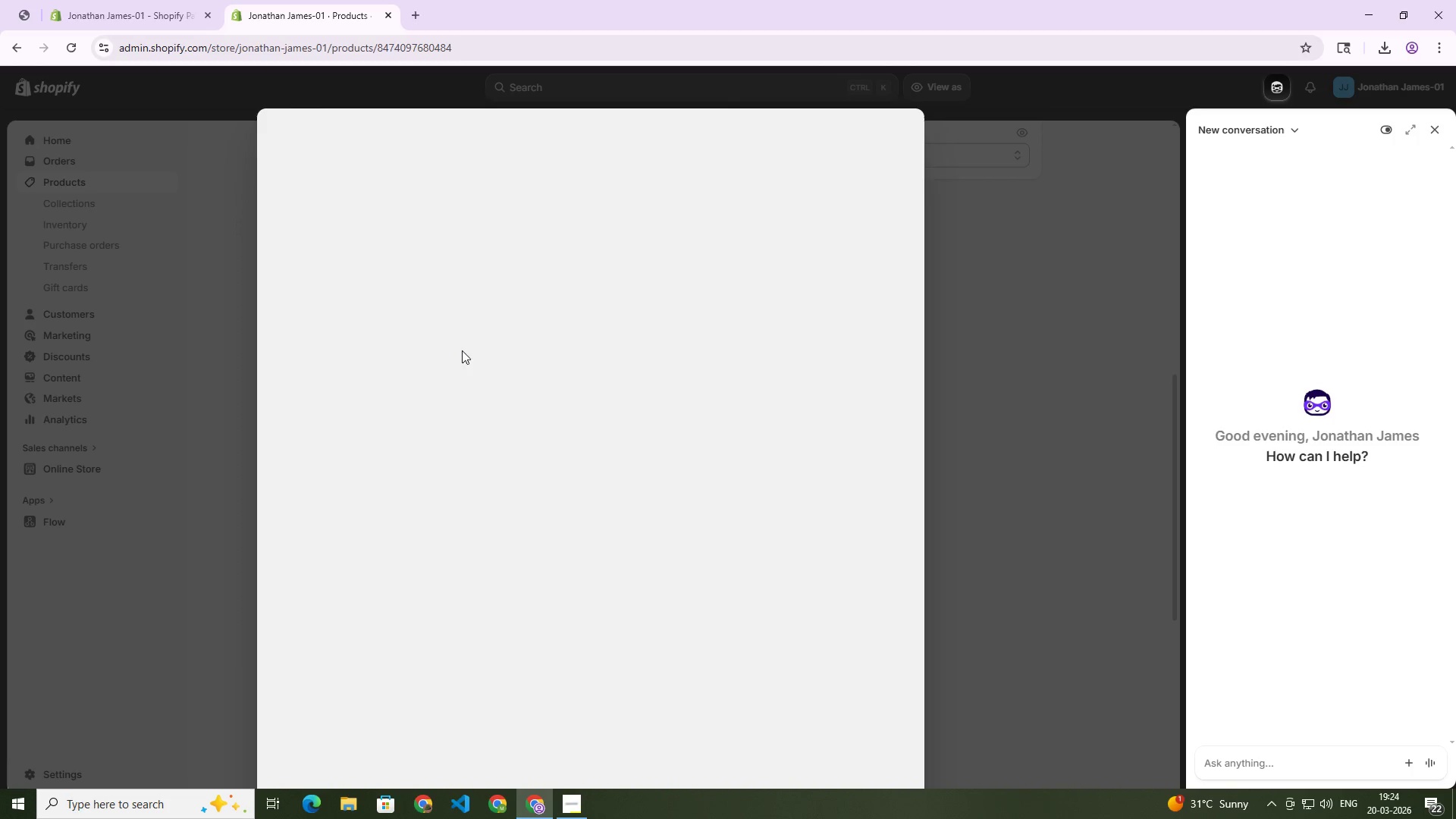 
scroll: coordinate [726, 632], scroll_direction: down, amount: 3.0
 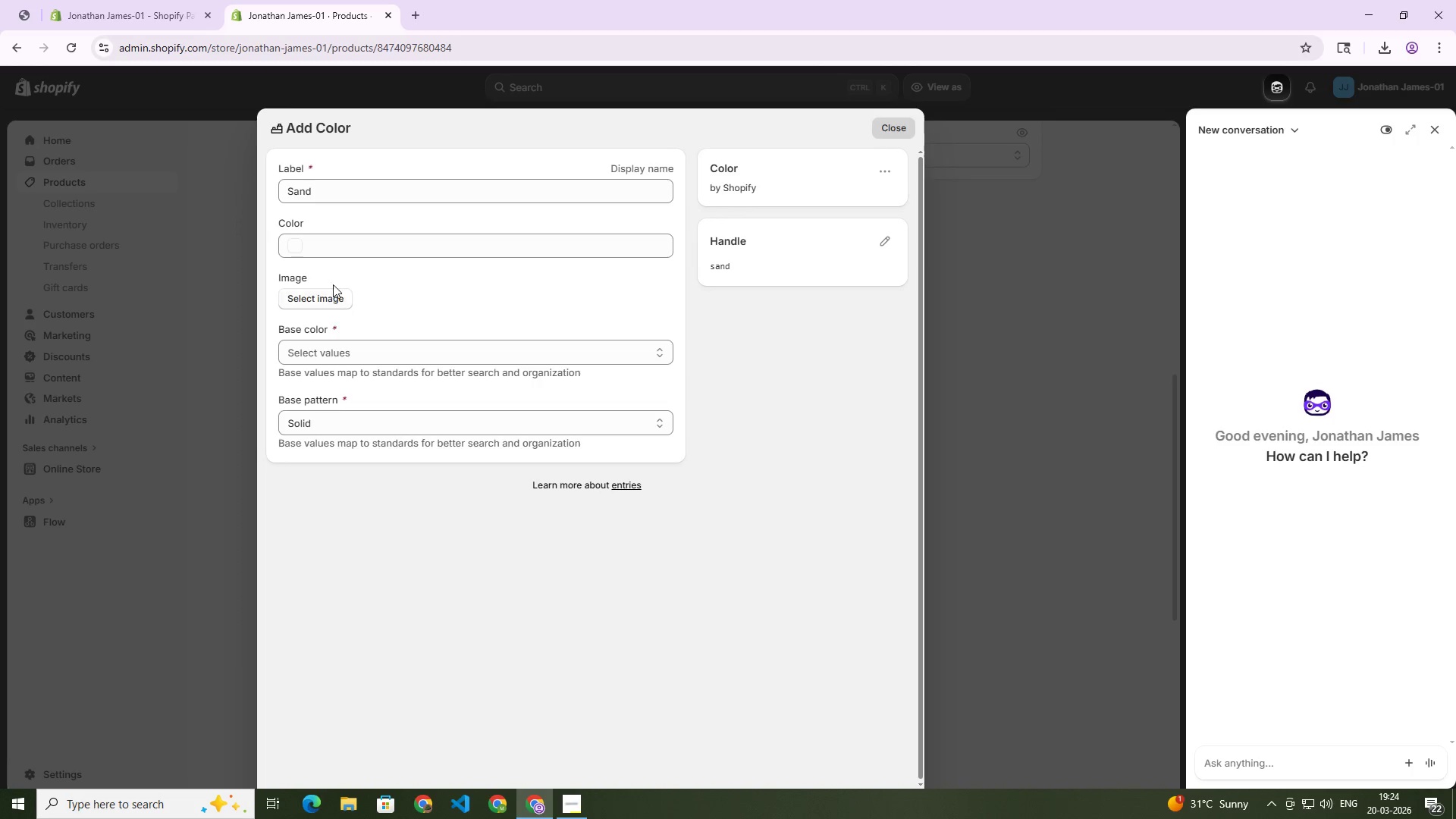 
left_click([299, 249])
 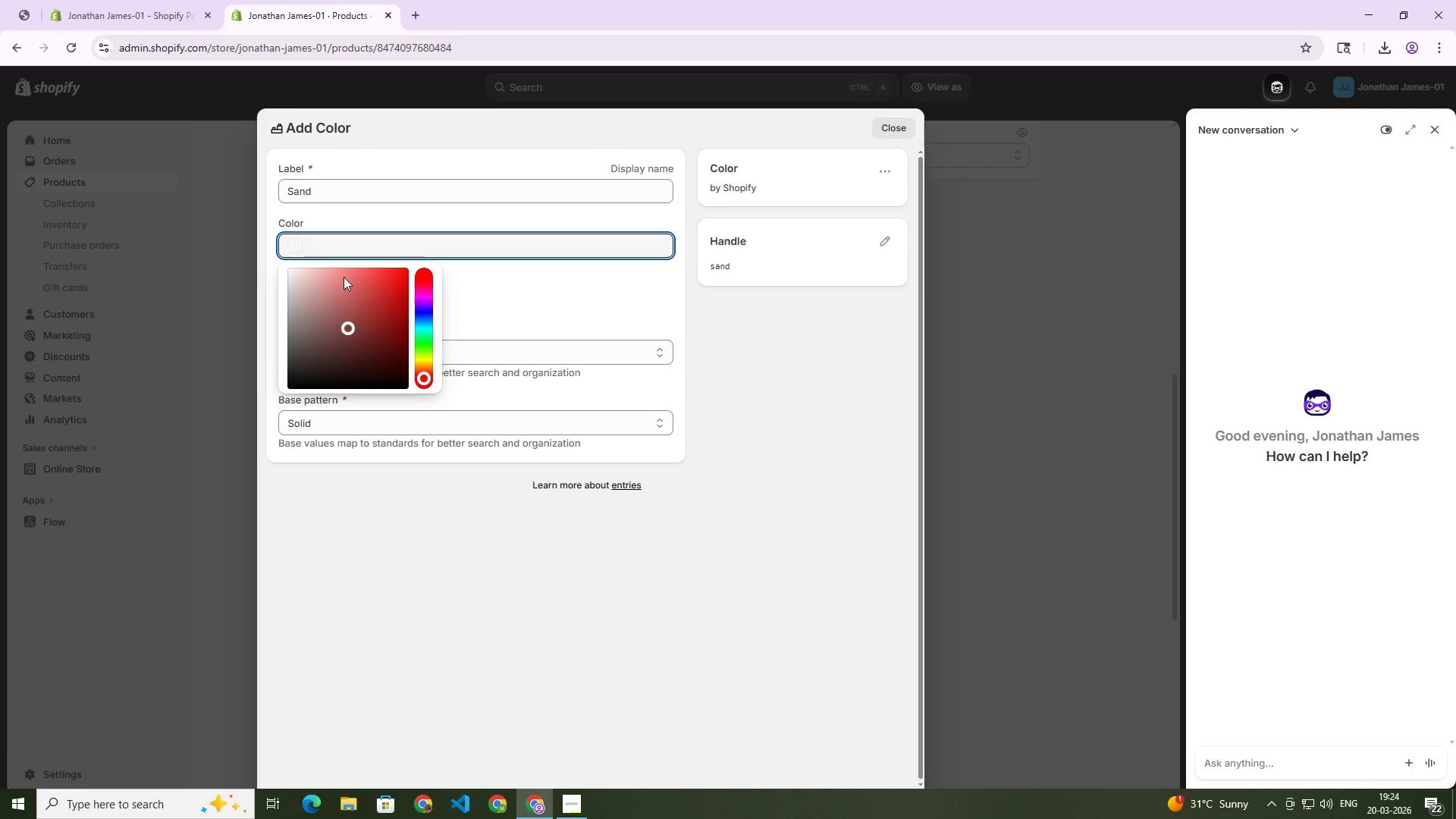 
left_click_drag(start_coordinate=[344, 277], to_coordinate=[316, 273])
 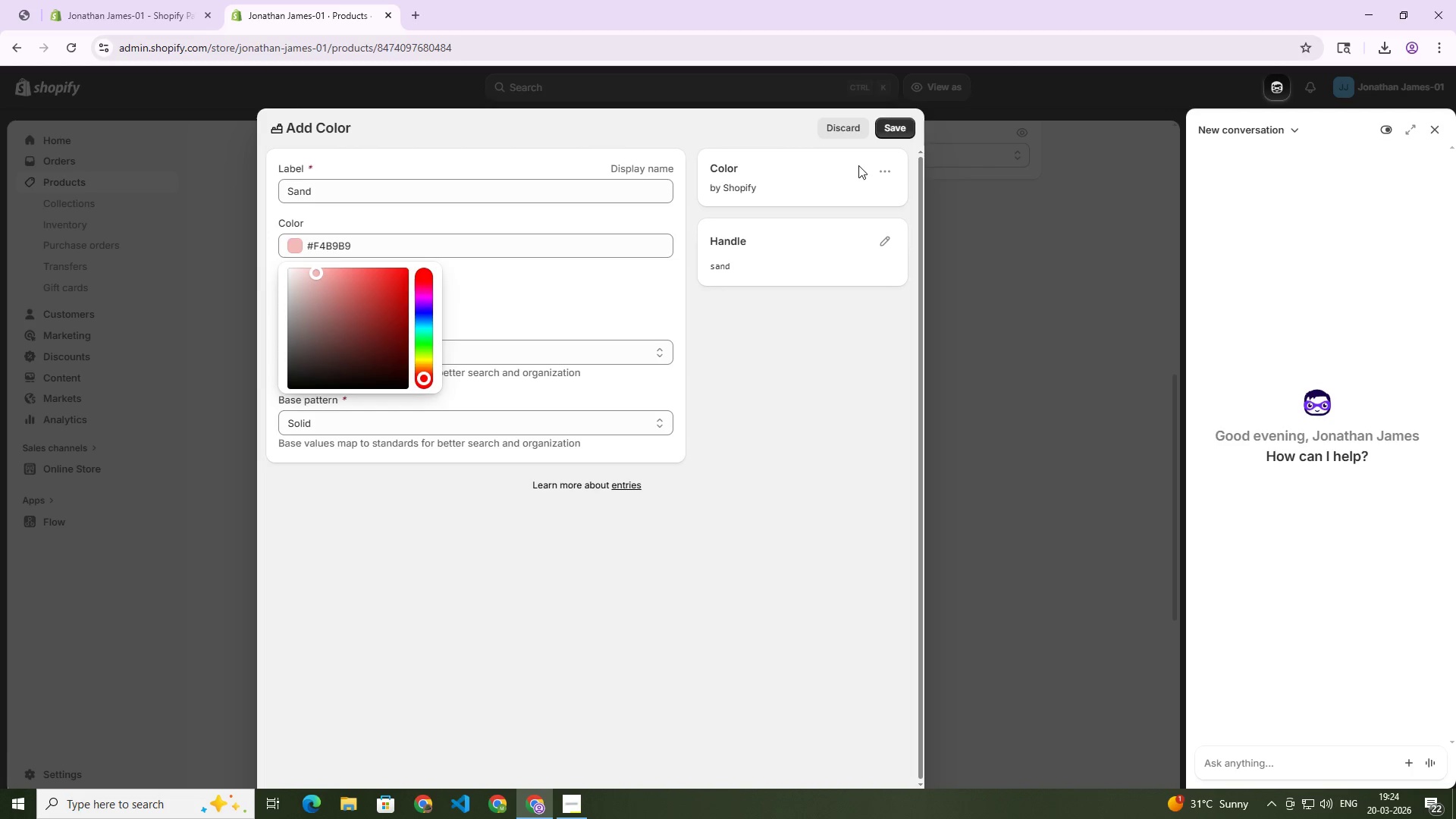 
left_click([896, 127])
 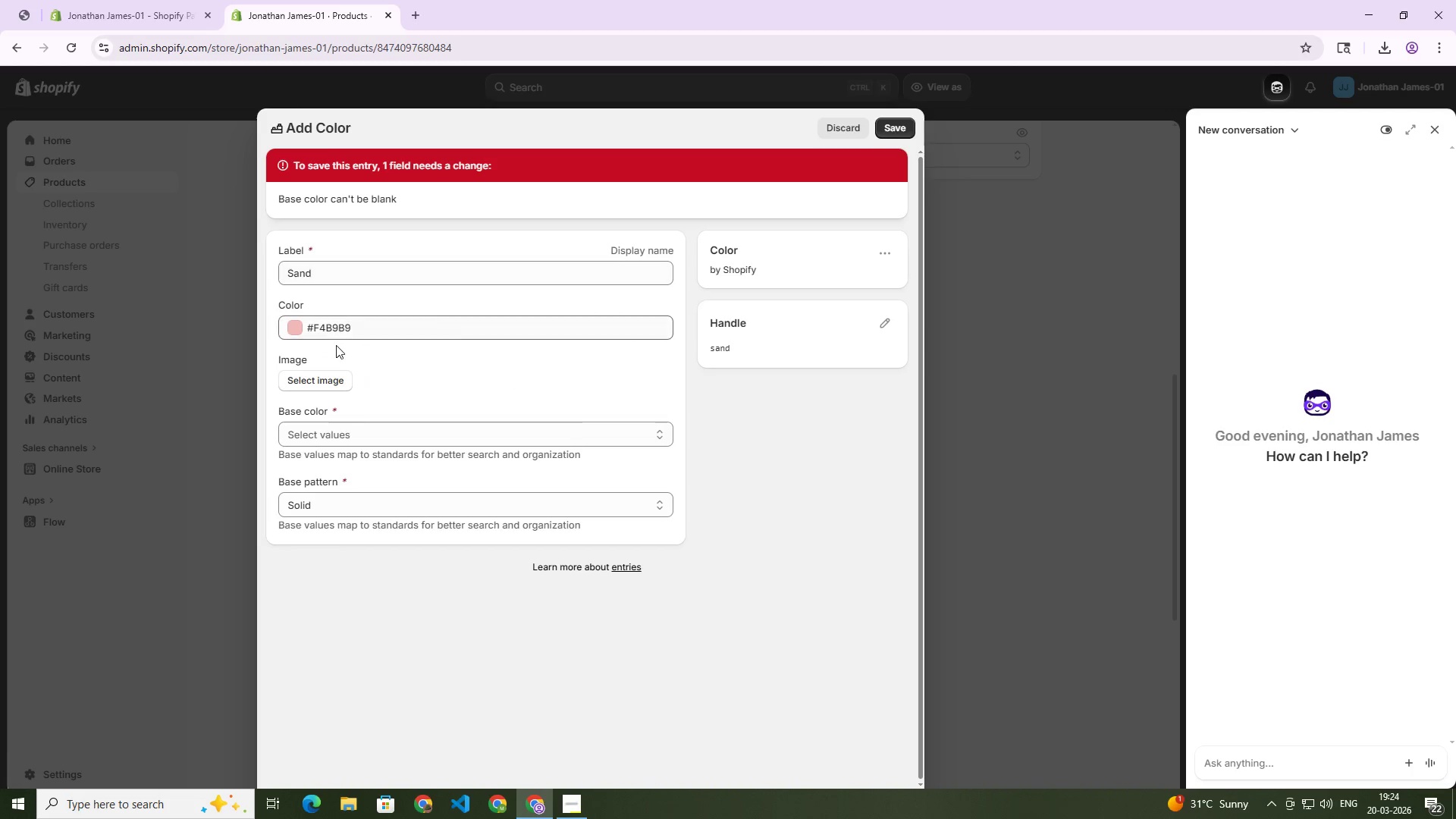 
left_click([331, 432])
 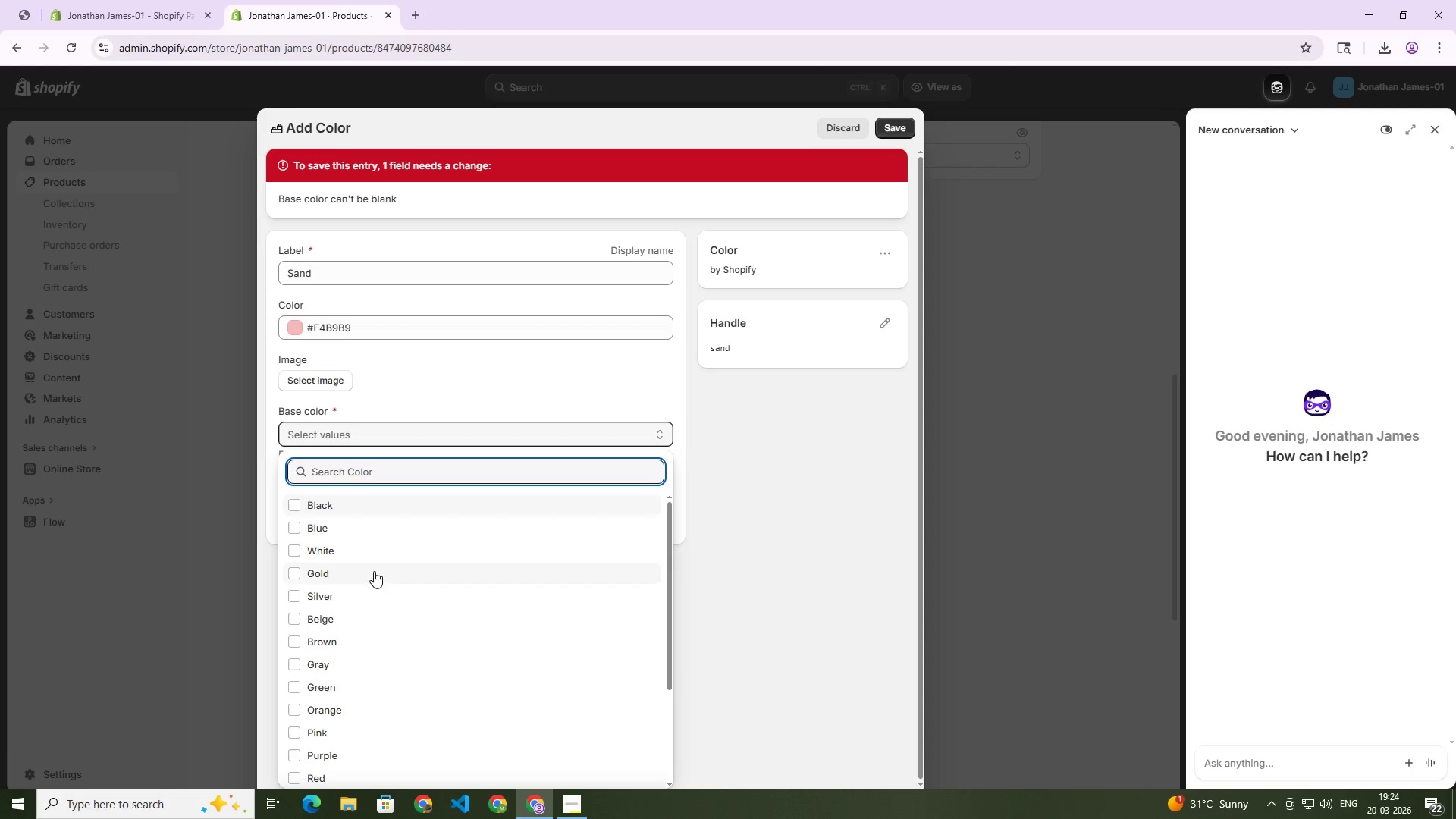 
left_click([339, 639])
 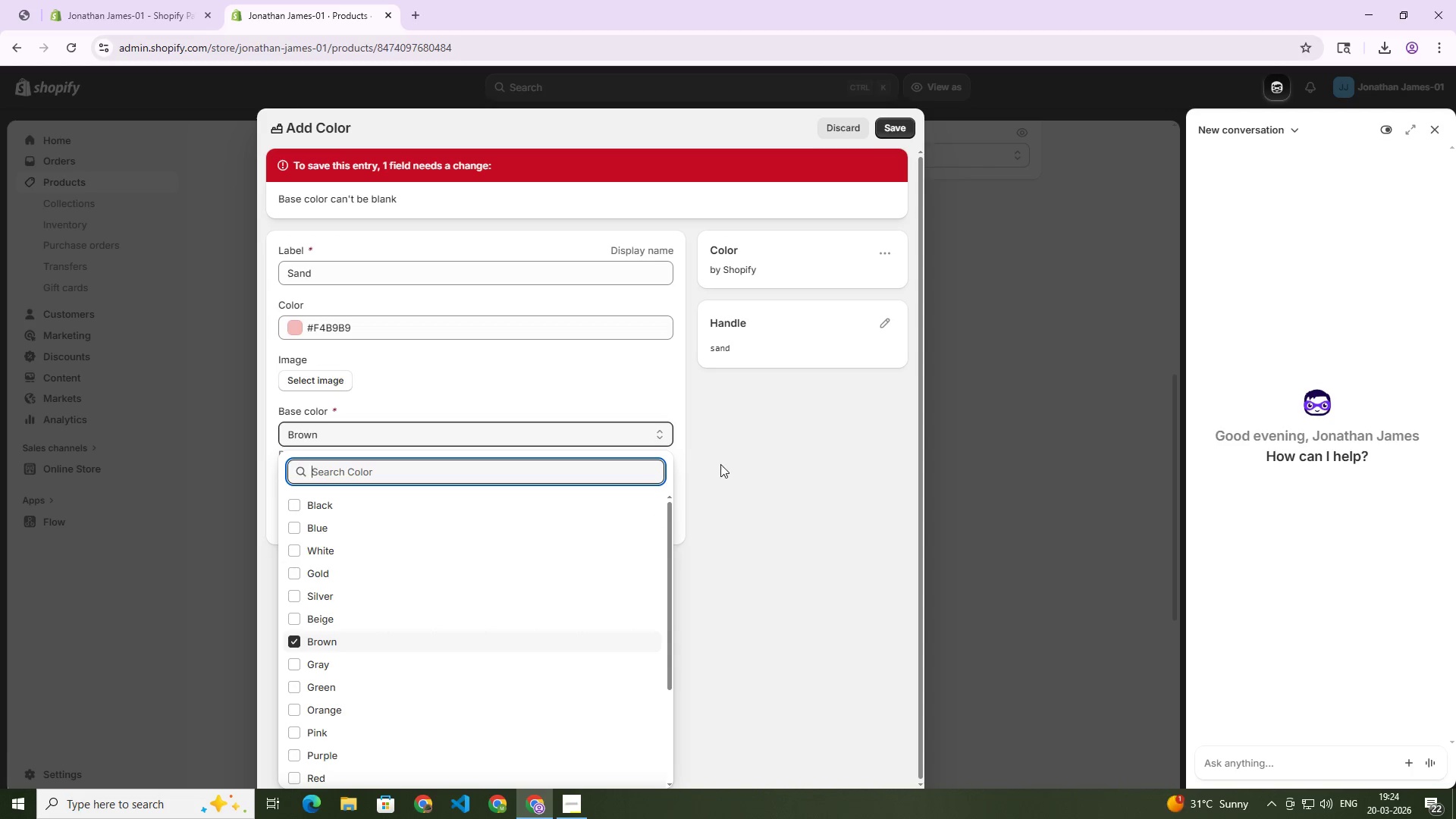 
left_click([764, 448])
 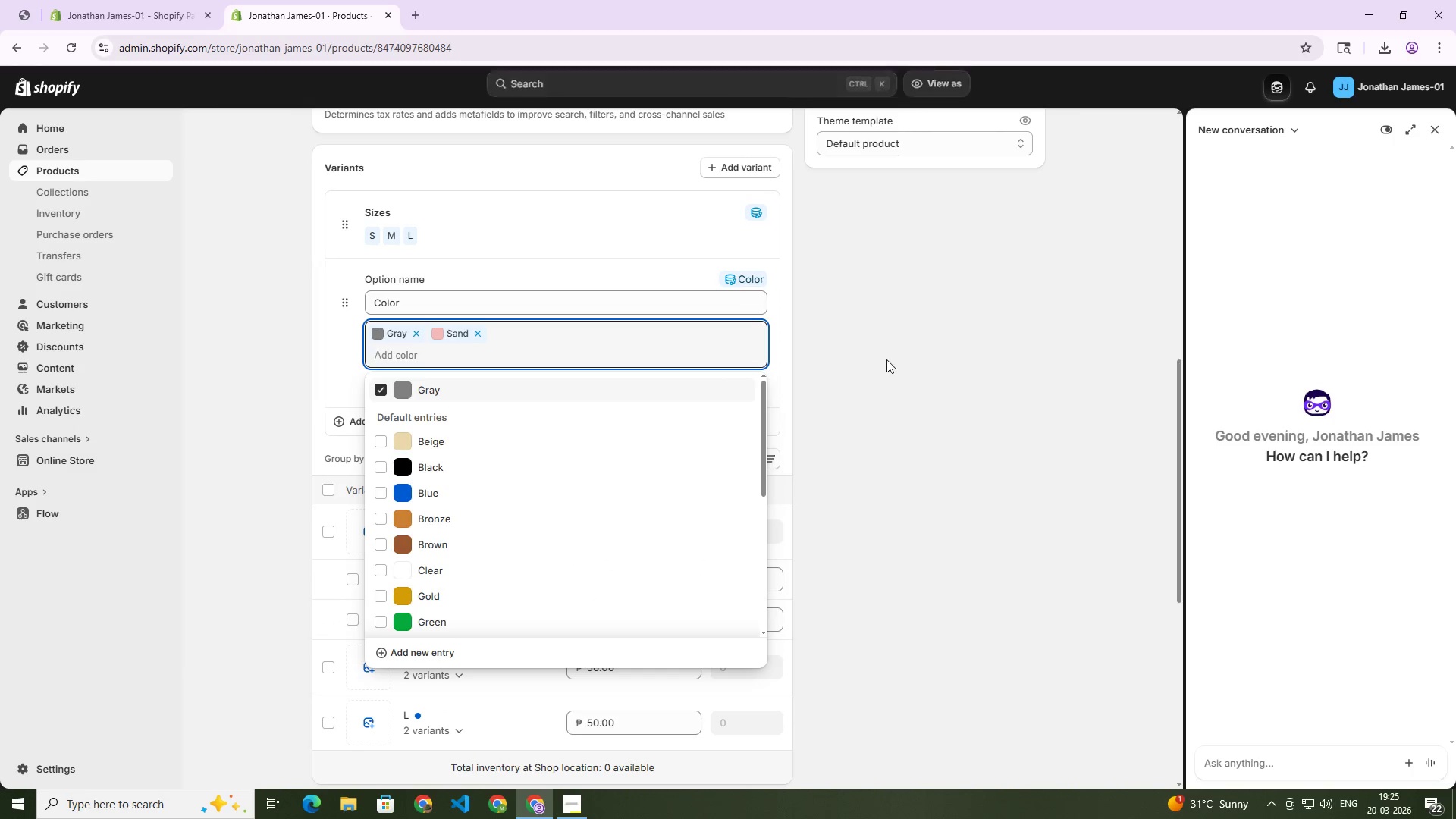 
wait(7.61)
 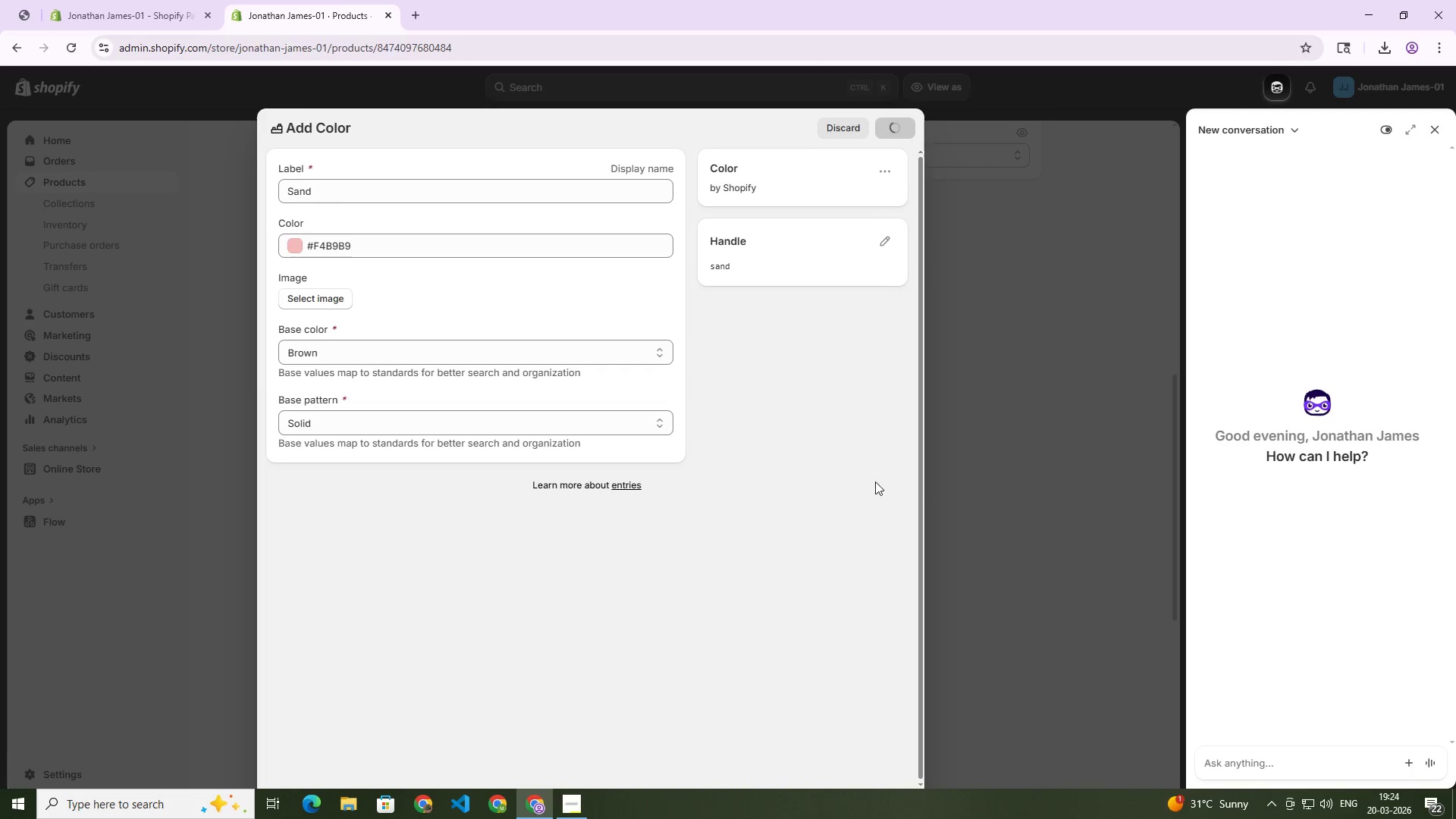 
left_click([425, 357])
 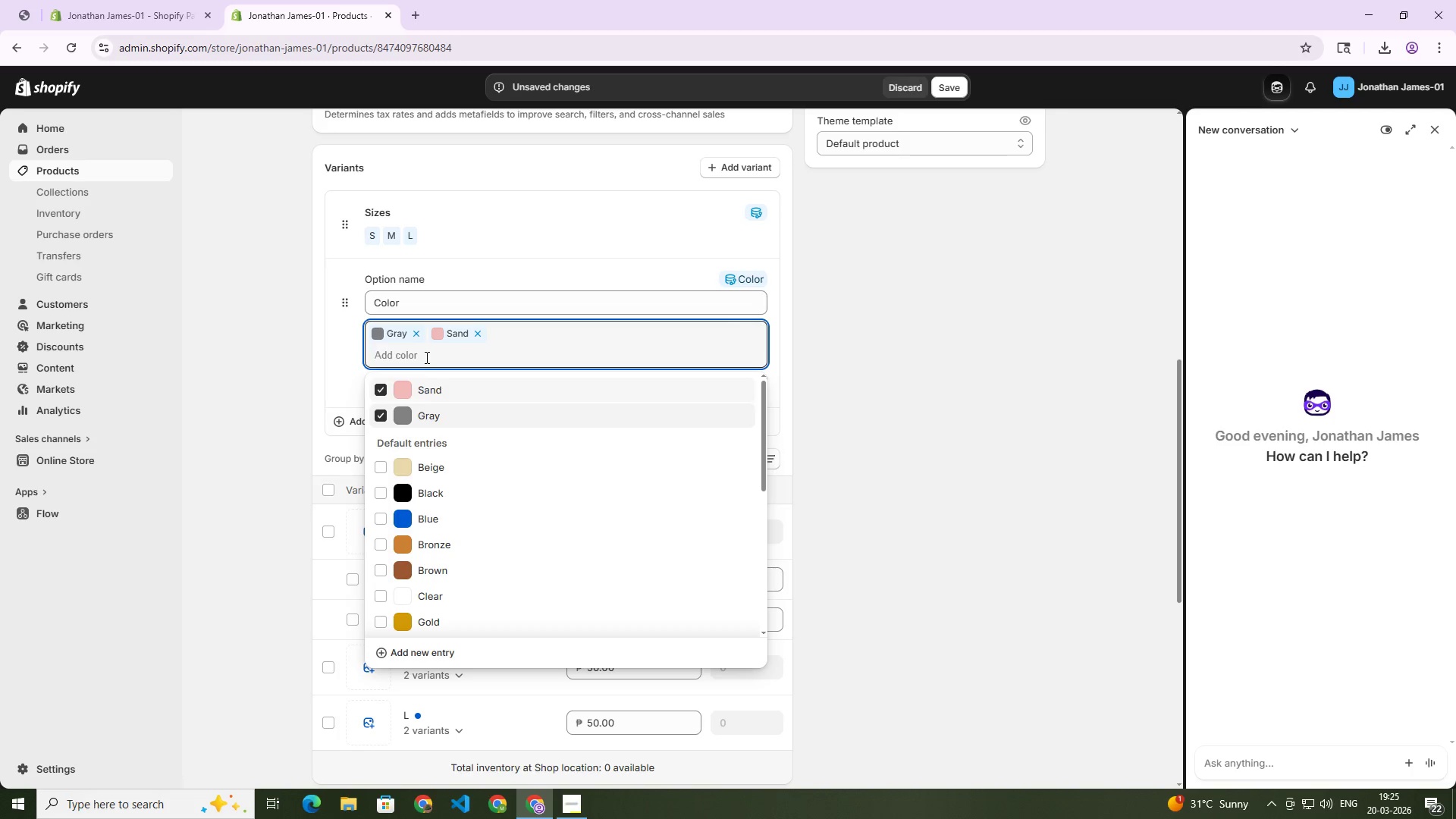 
type(Slate)
 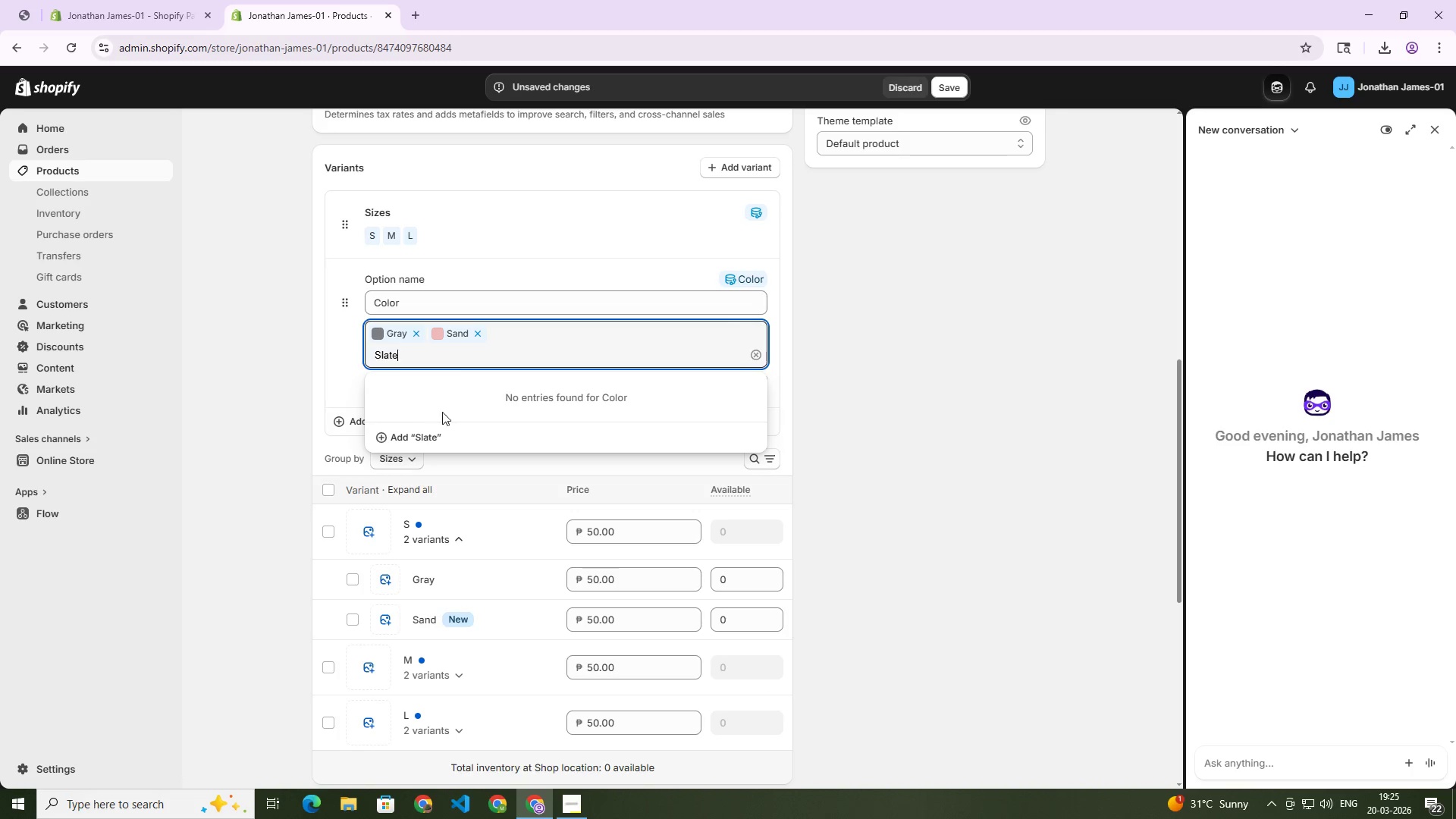 
left_click([416, 433])
 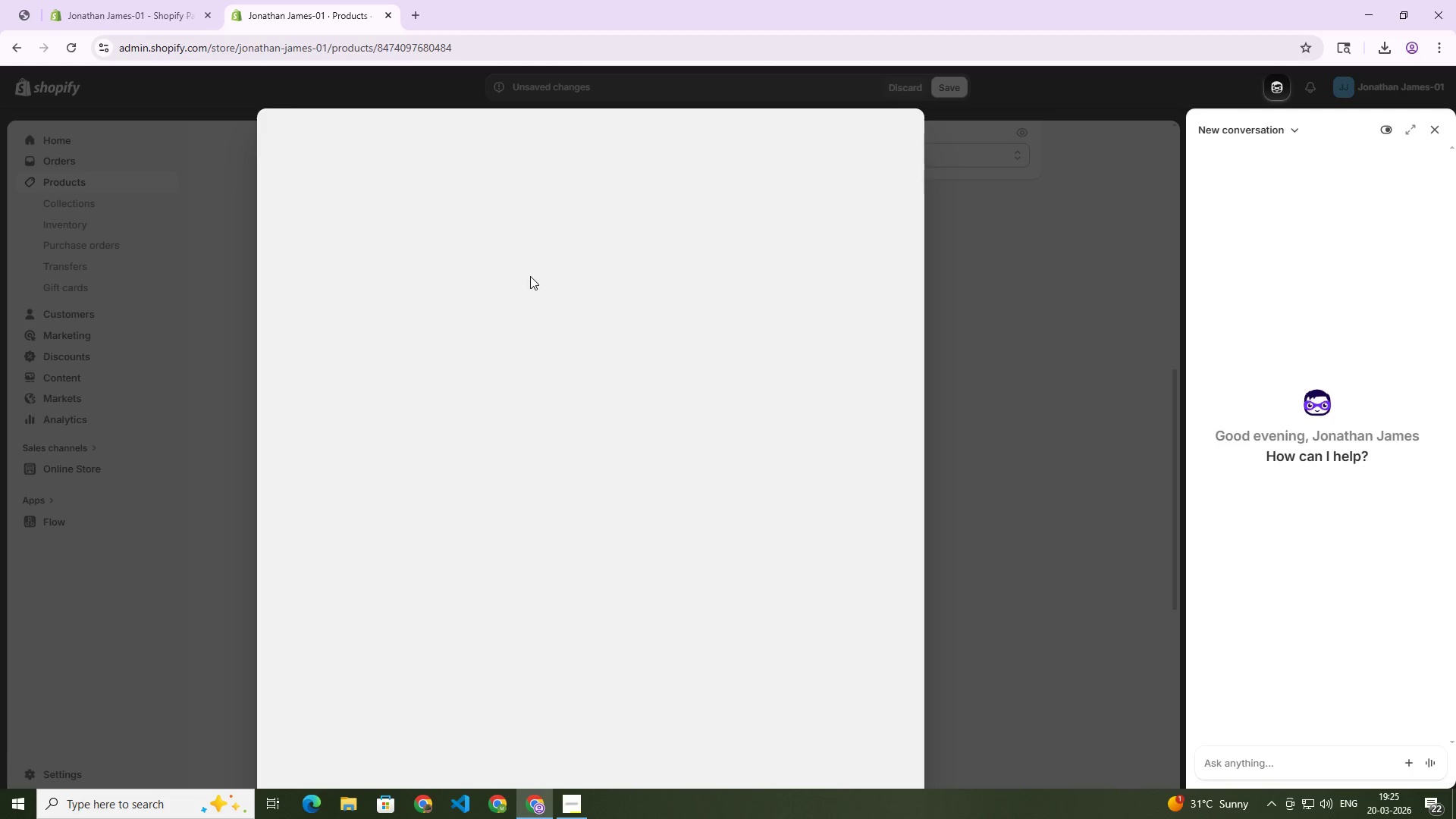 
wait(5.95)
 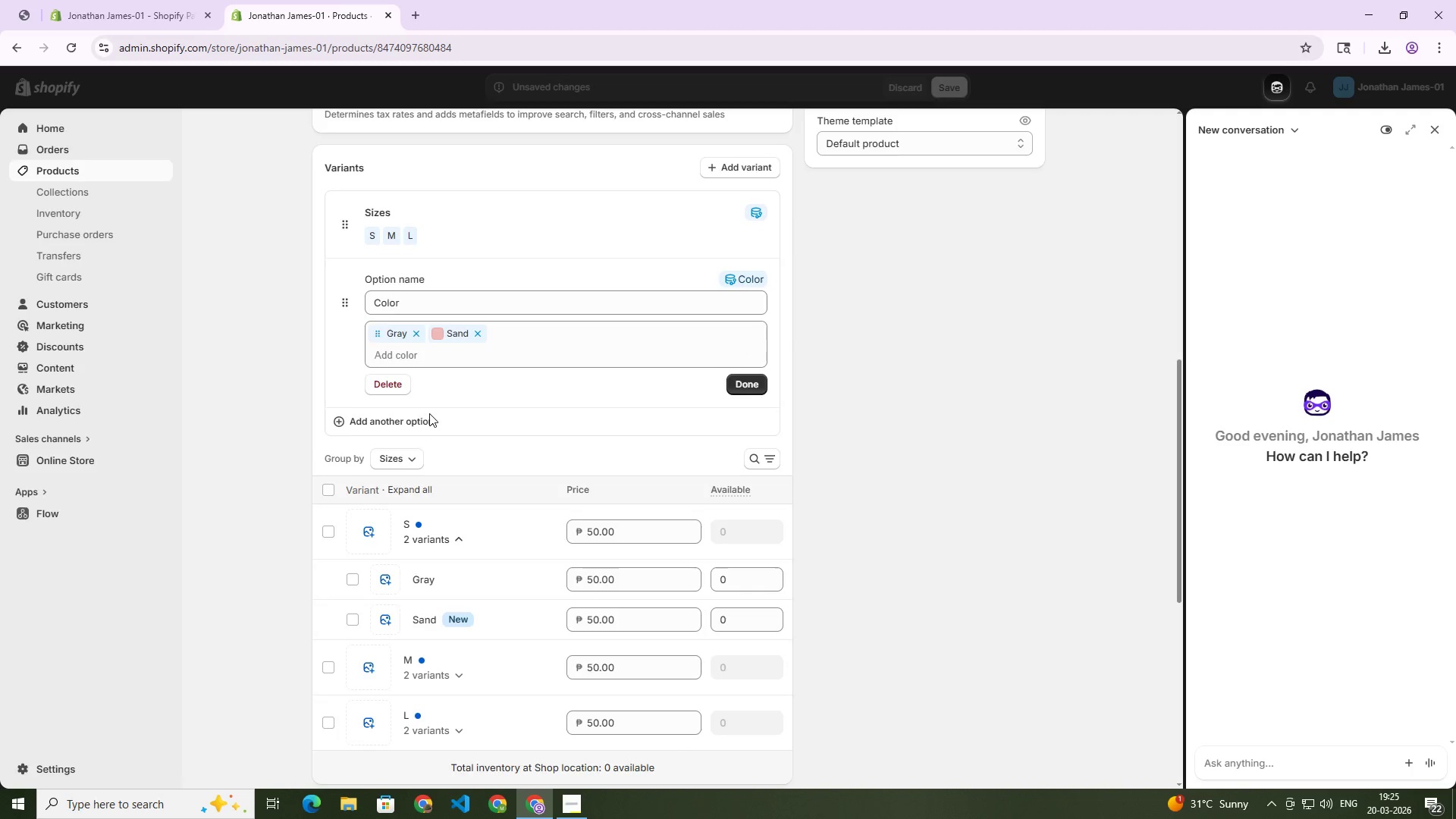 
left_click([293, 247])
 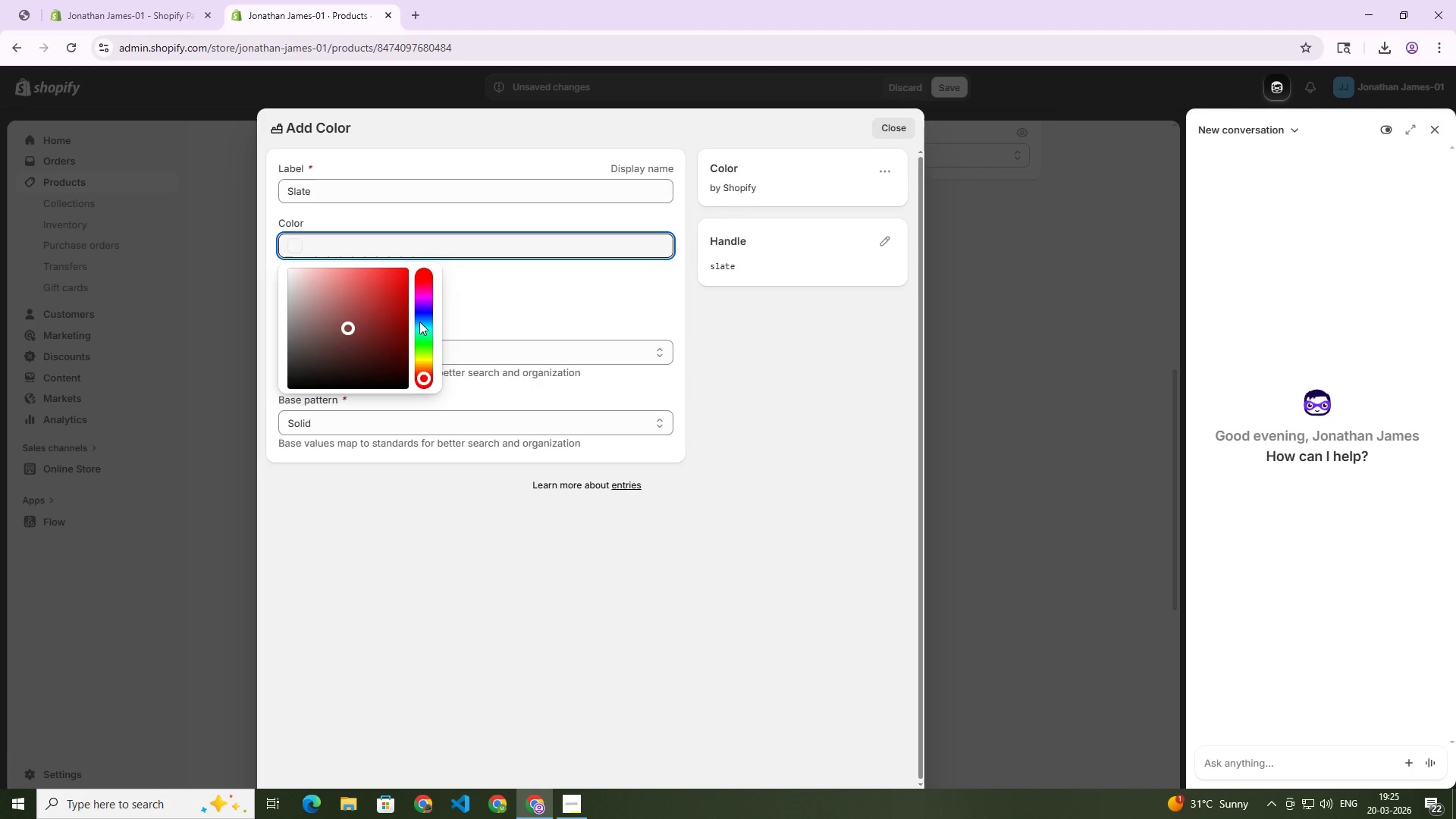 
left_click([424, 333])
 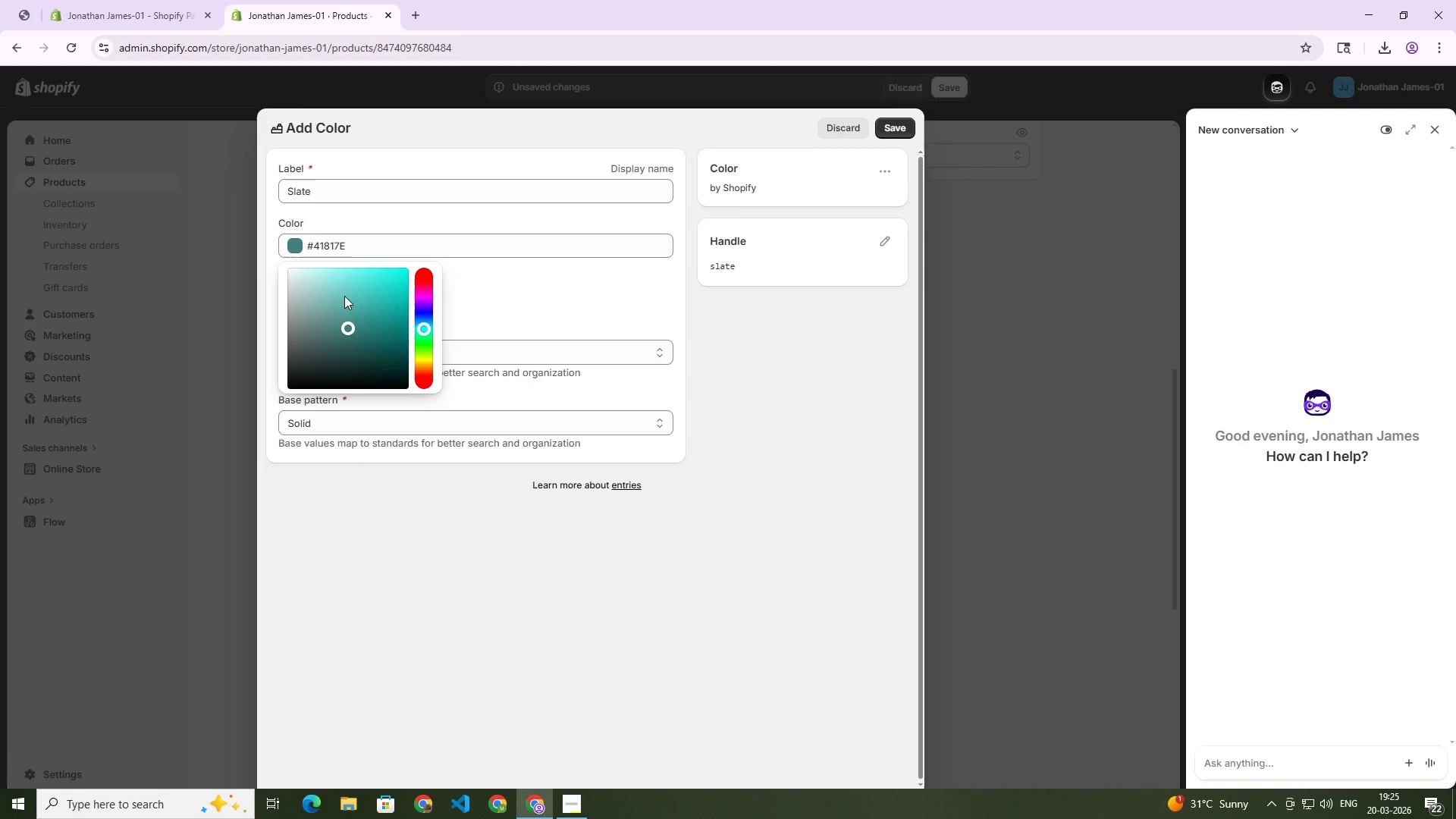 
left_click_drag(start_coordinate=[341, 293], to_coordinate=[340, 287])
 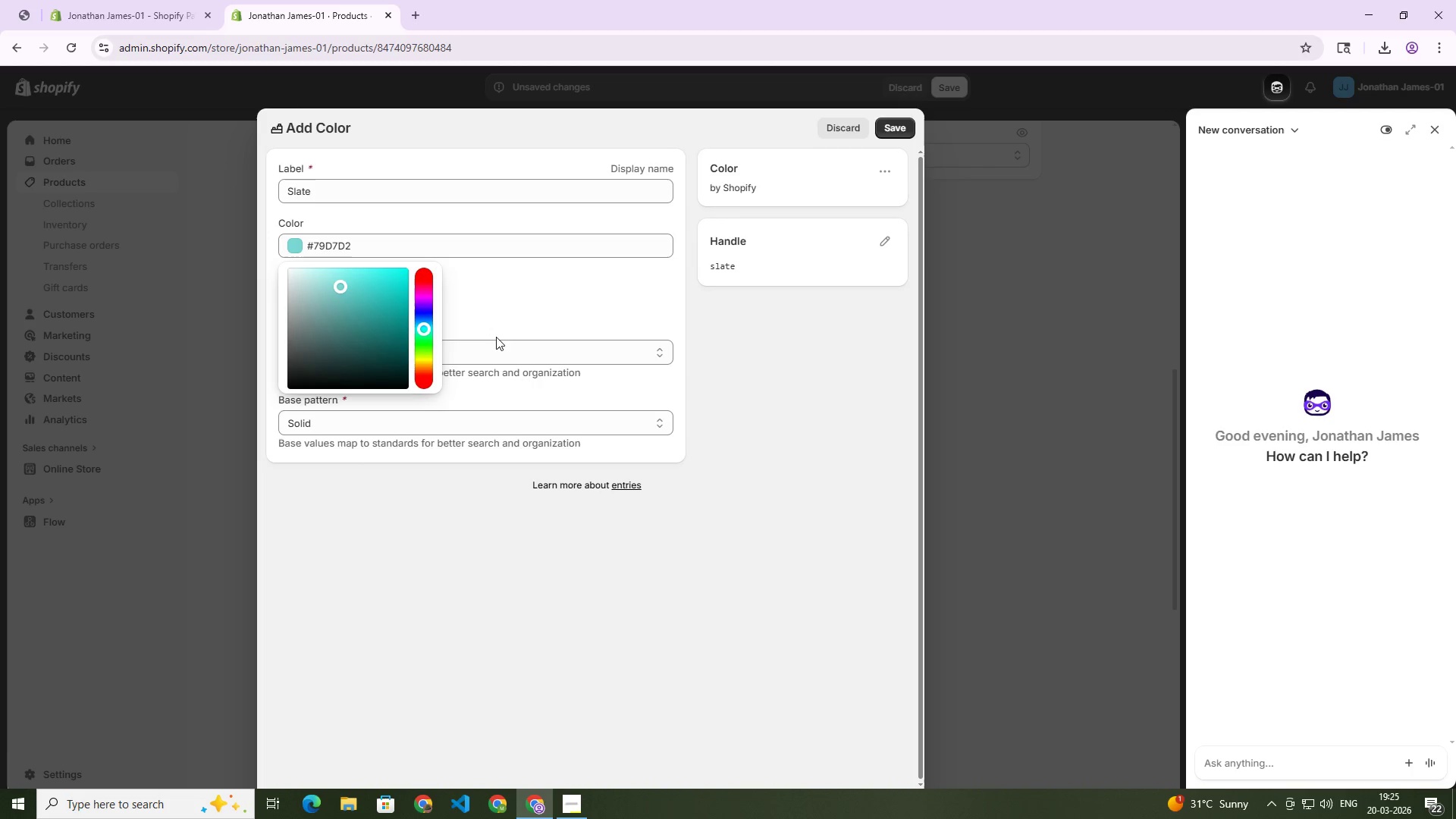 
left_click([497, 344])
 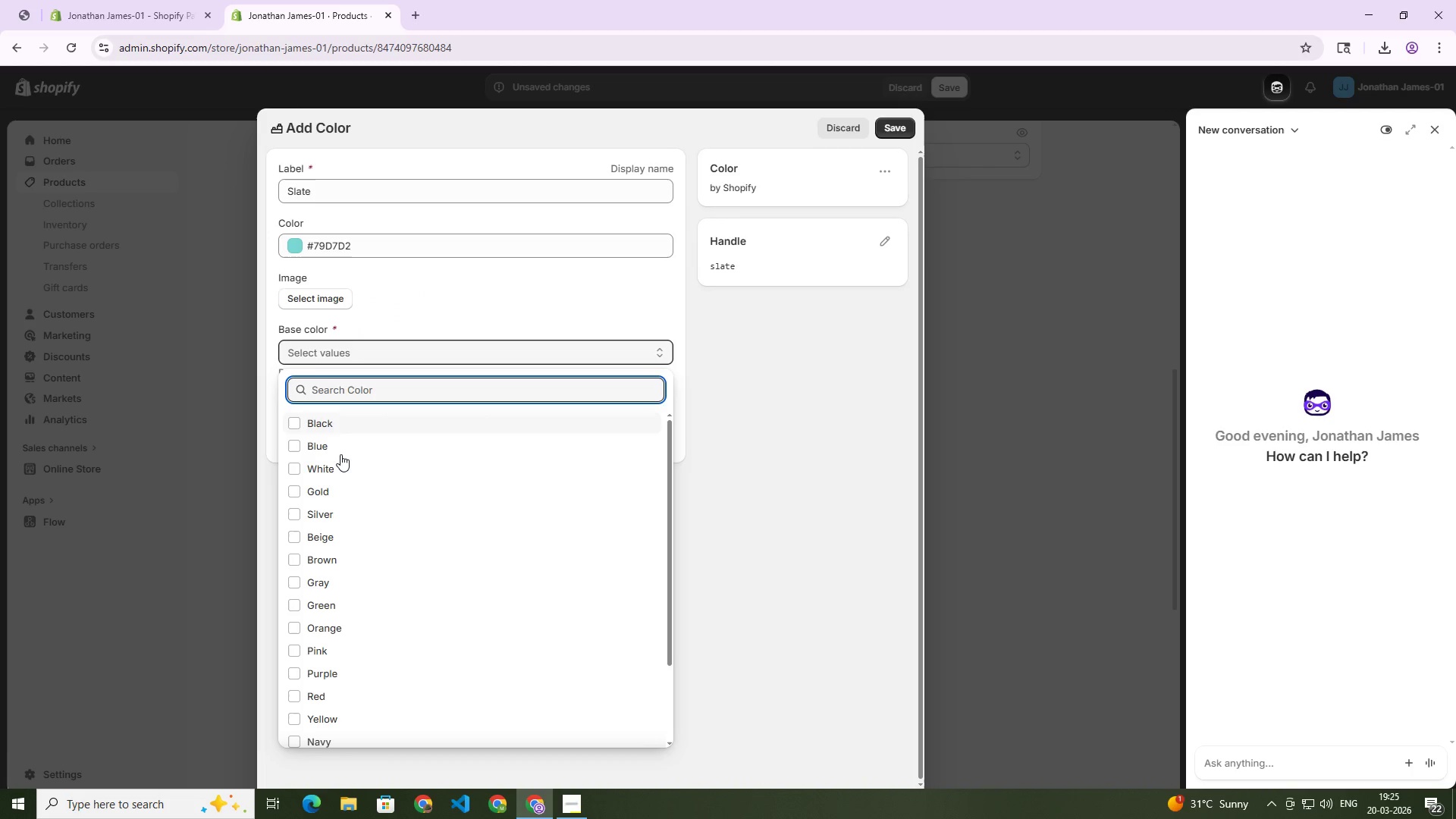 
left_click([340, 448])
 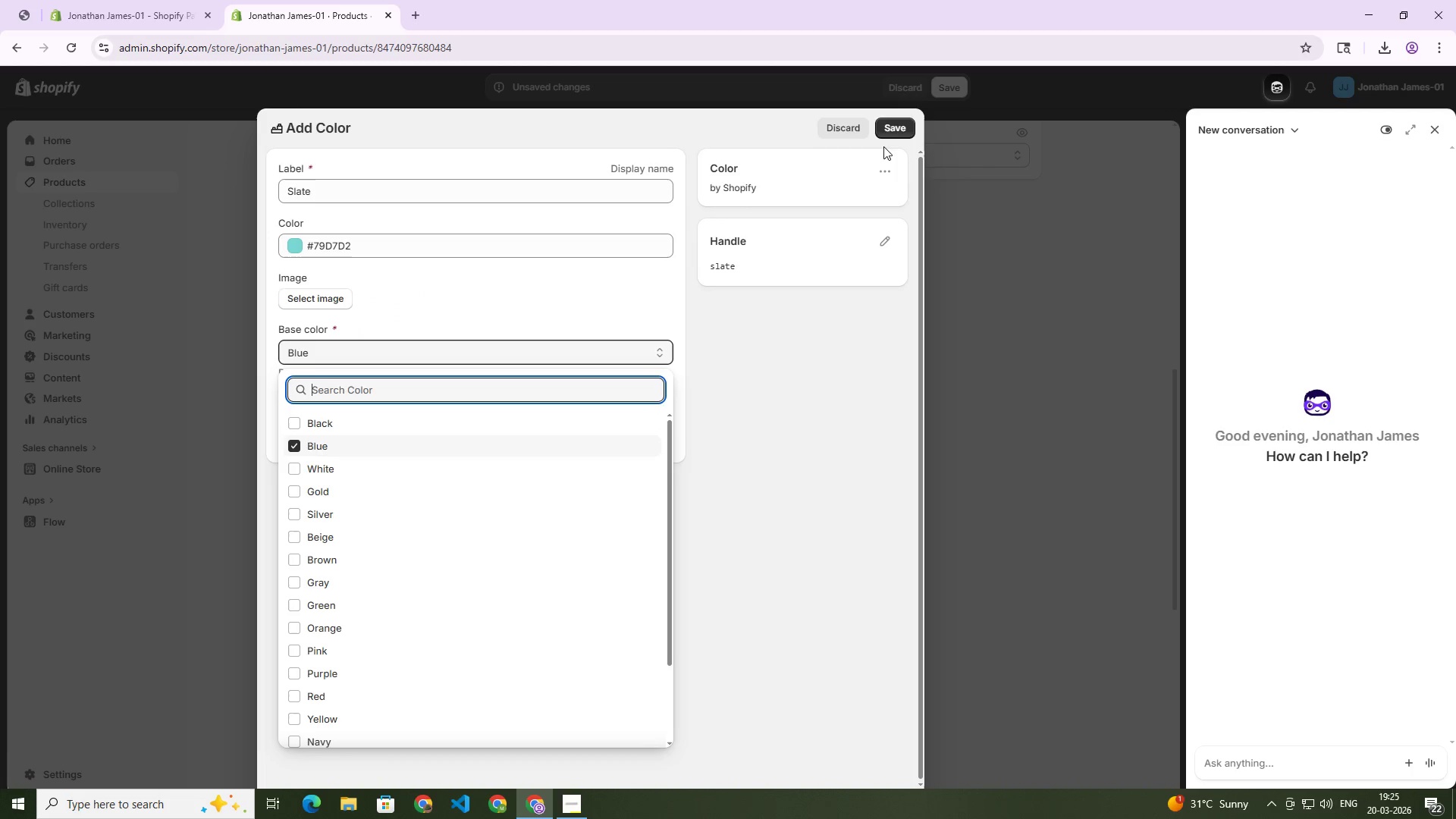 
left_click_drag(start_coordinate=[893, 137], to_coordinate=[893, 133])
 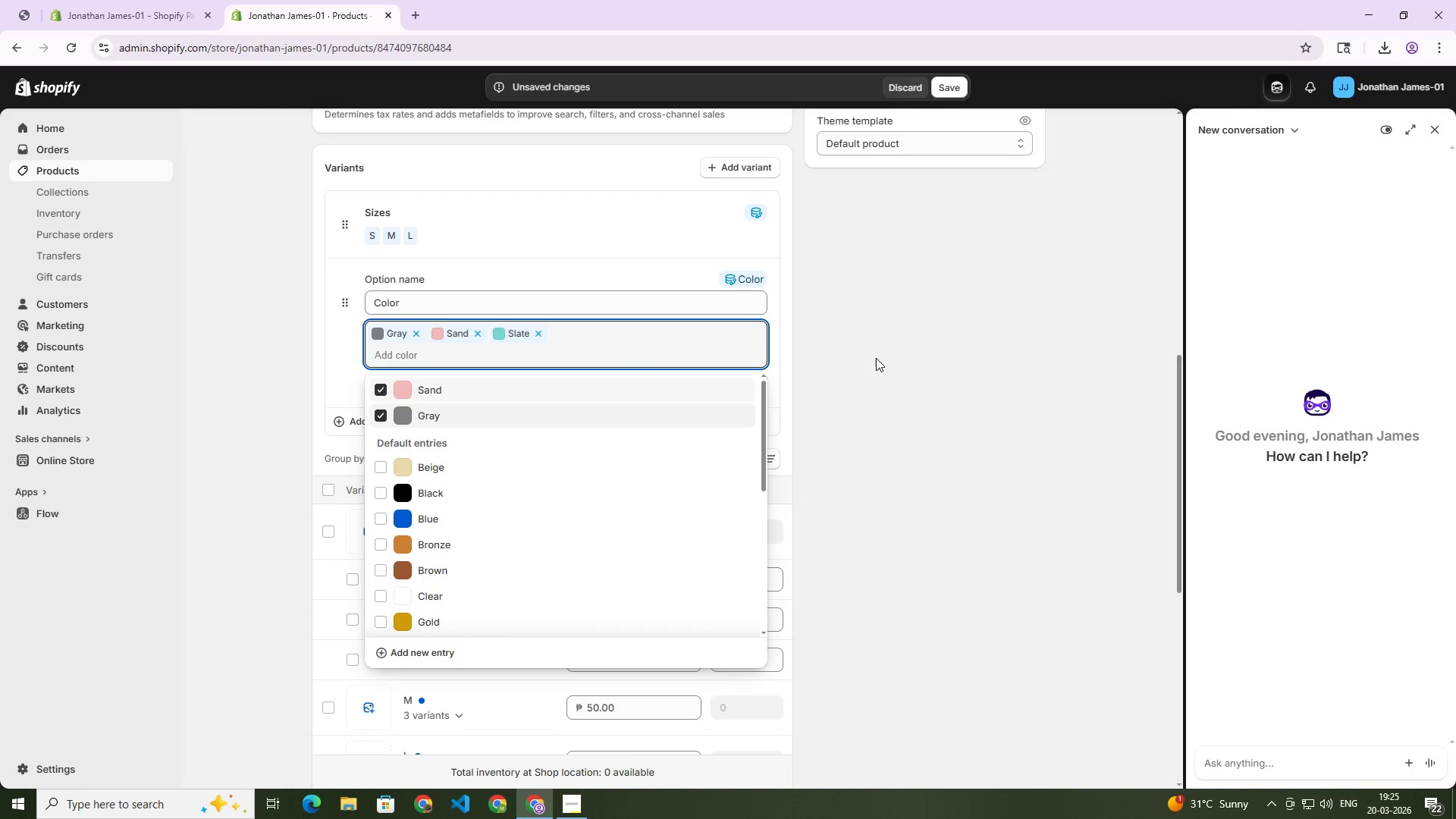 
wait(5.56)
 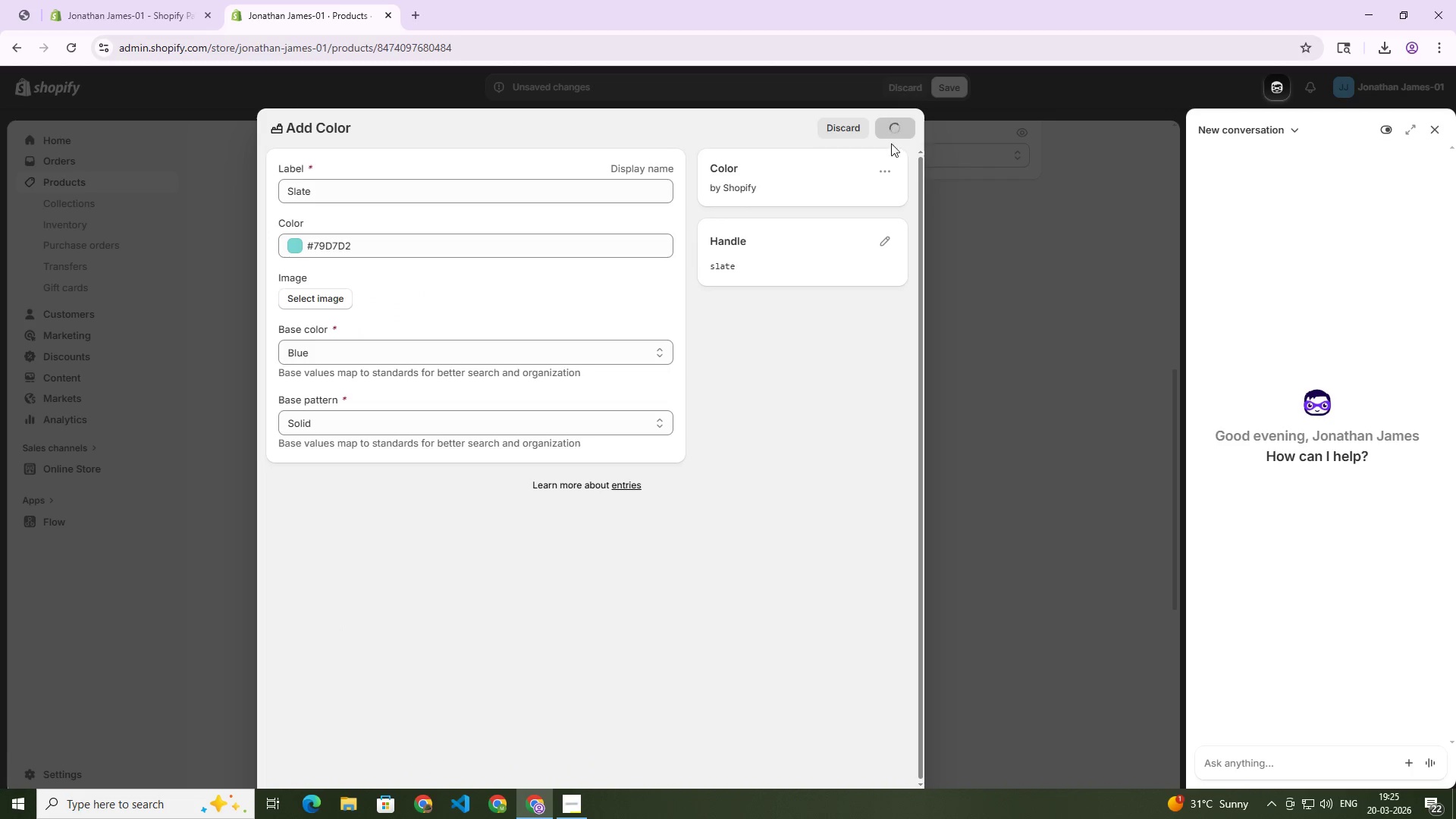 
type(Moss)
 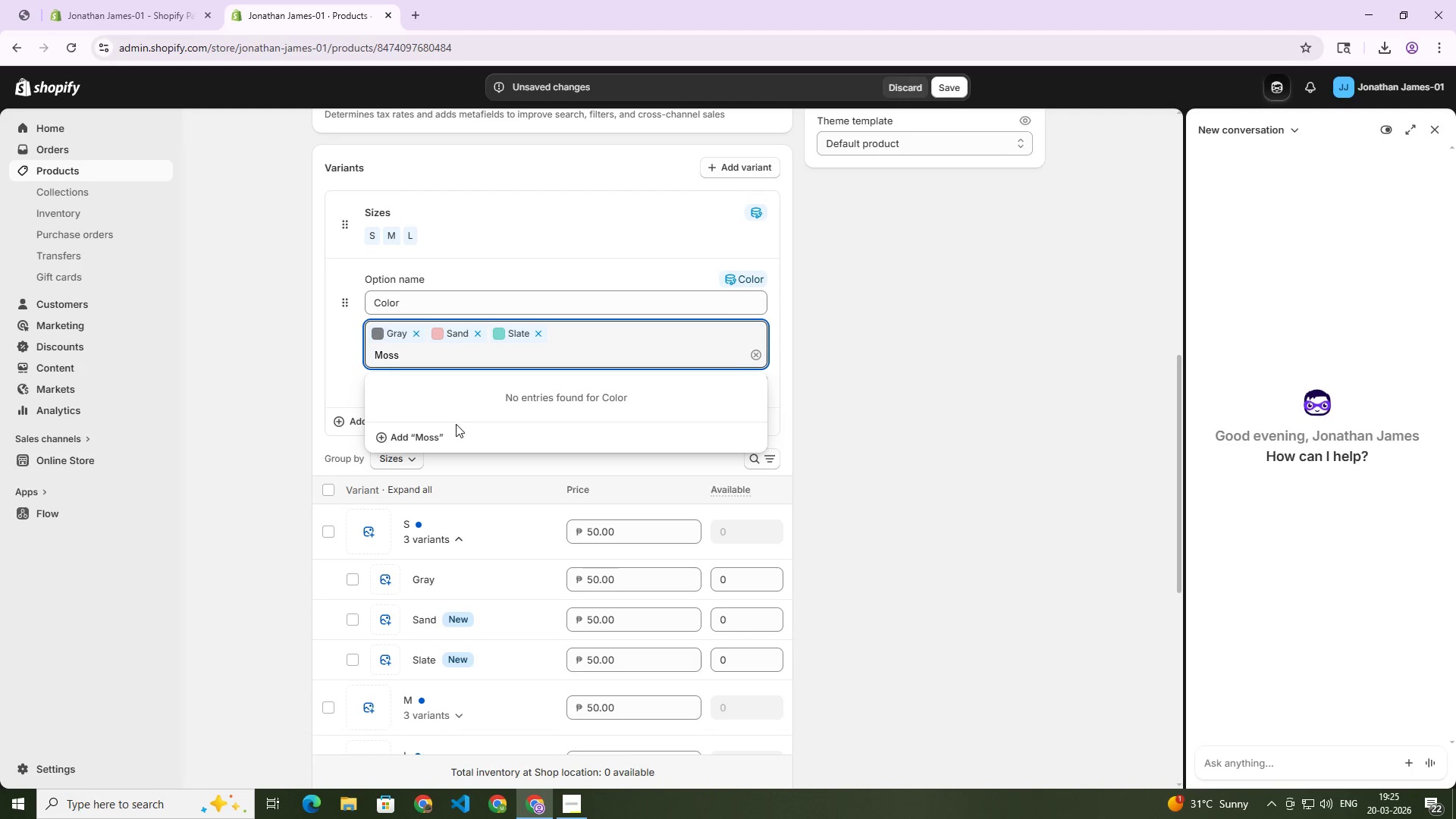 
left_click([416, 439])
 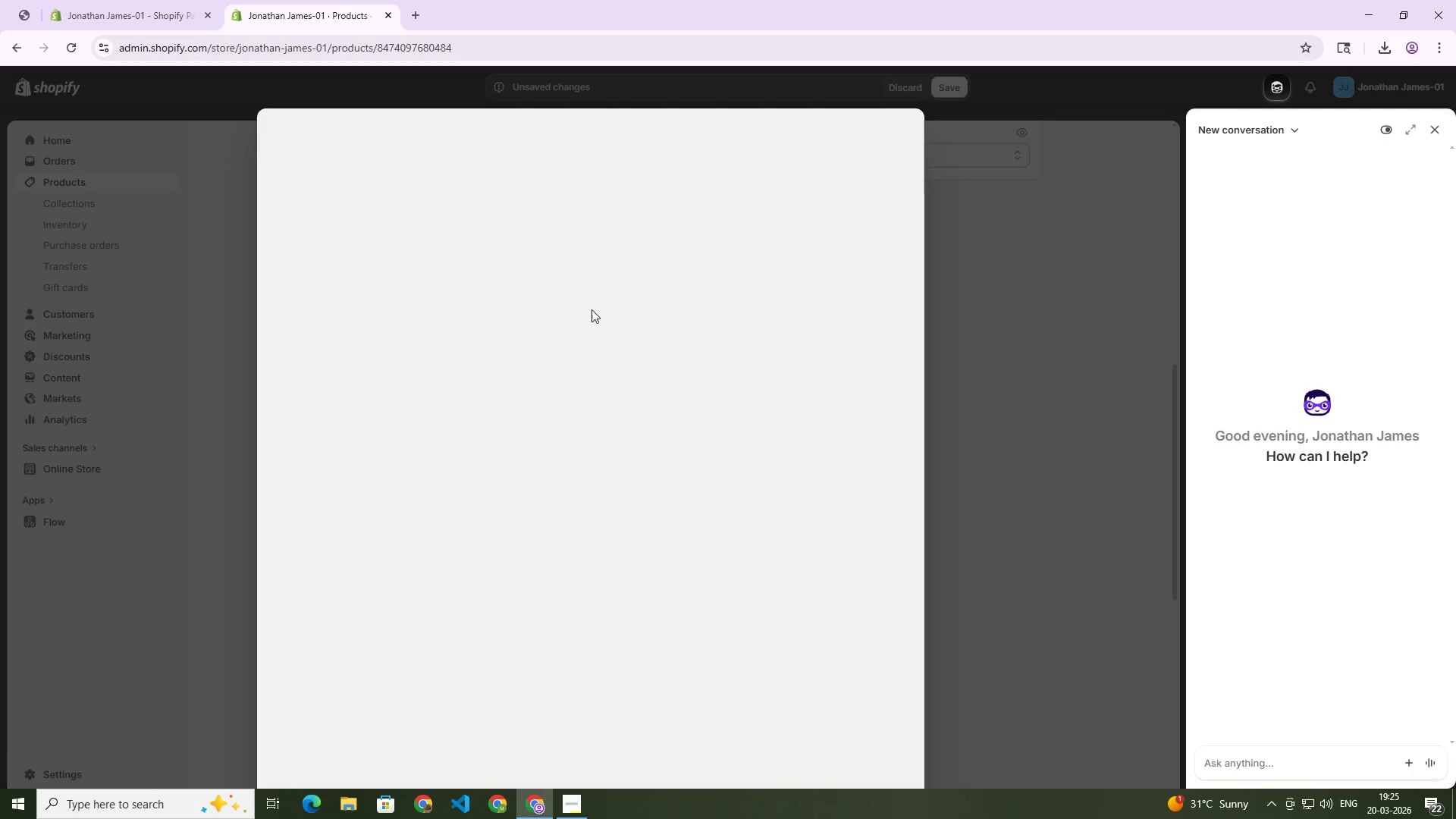 
wait(8.09)
 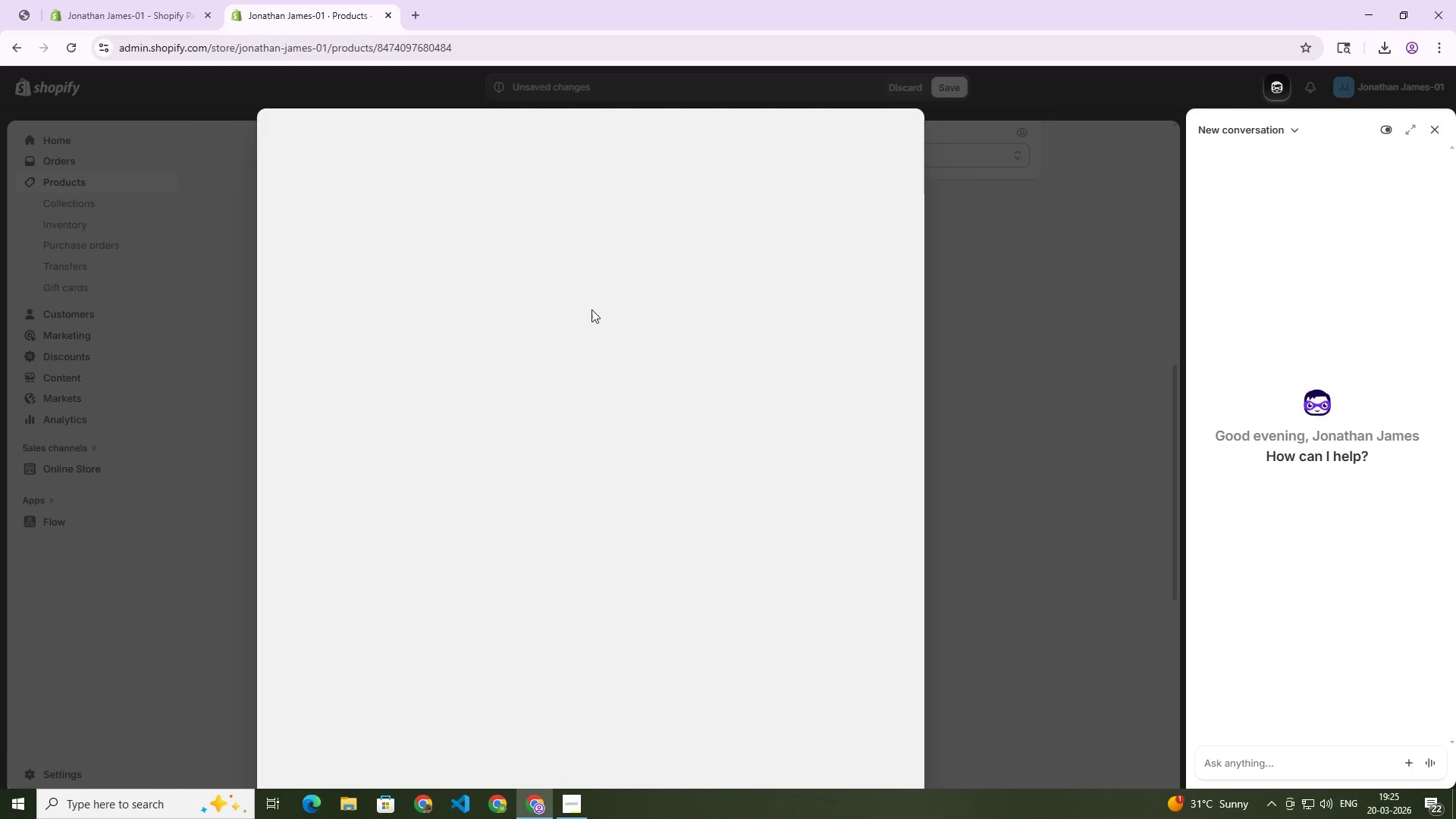 
left_click([293, 243])
 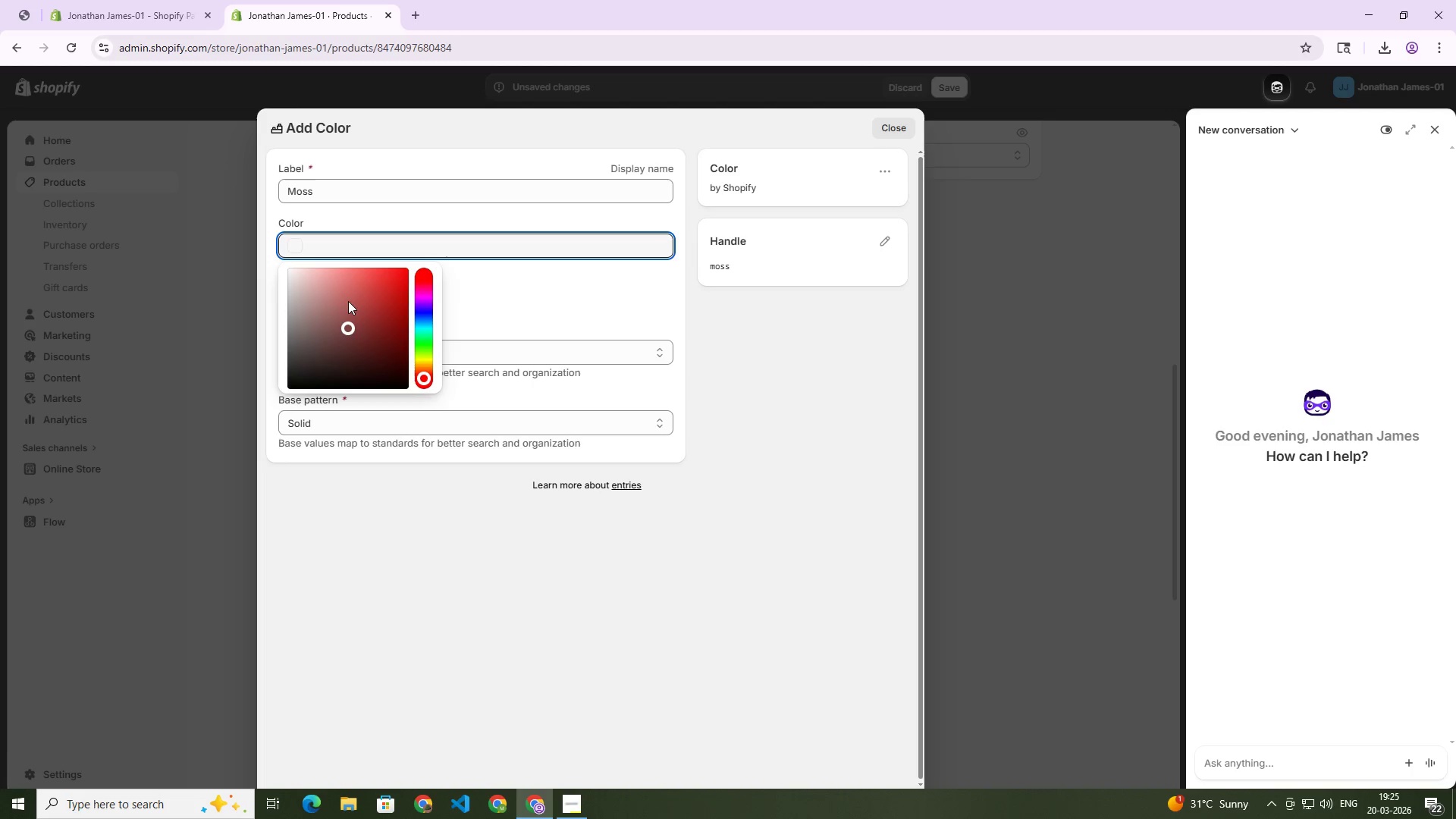 
left_click_drag(start_coordinate=[341, 301], to_coordinate=[328, 275])
 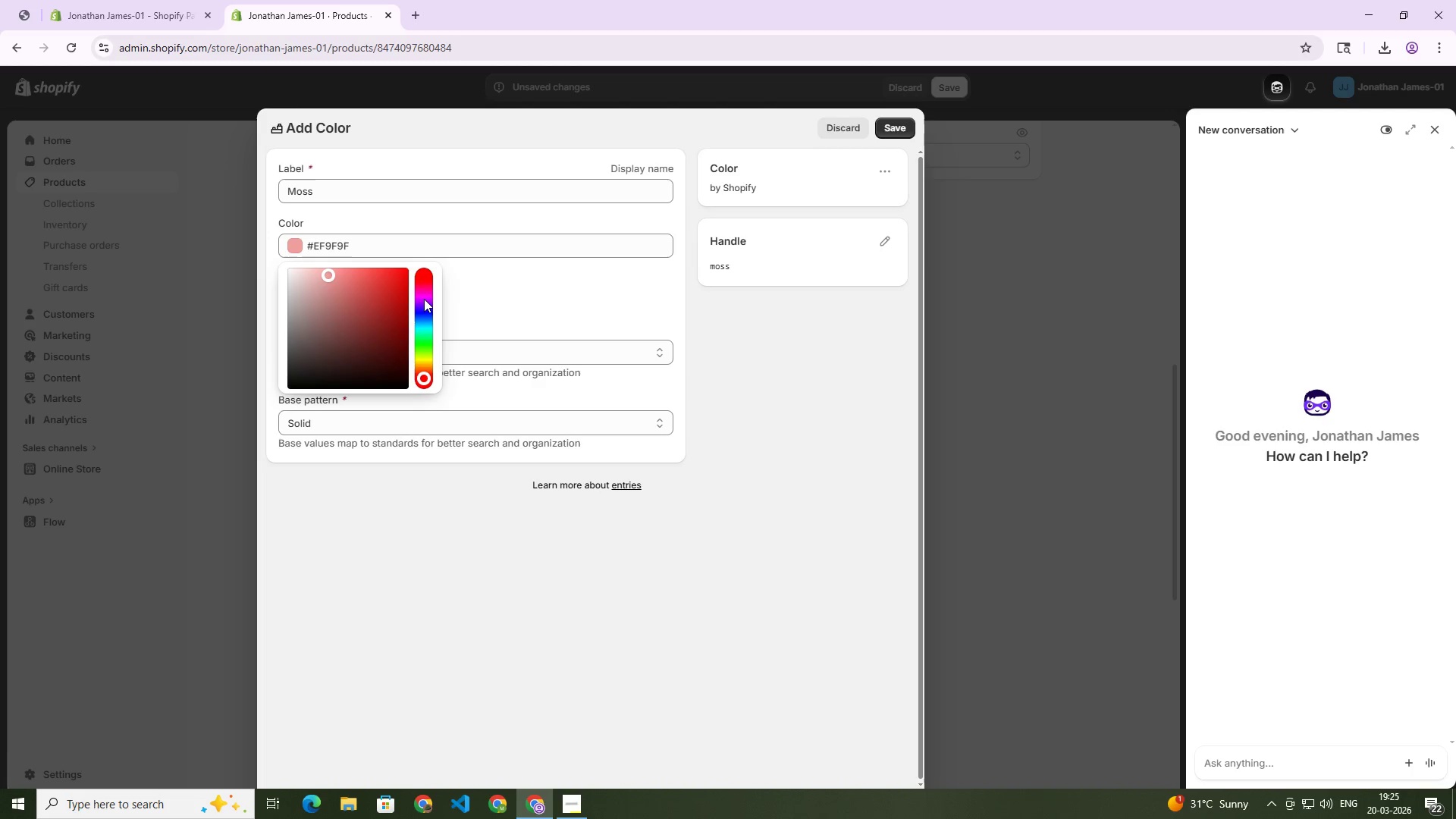 
left_click([424, 298])
 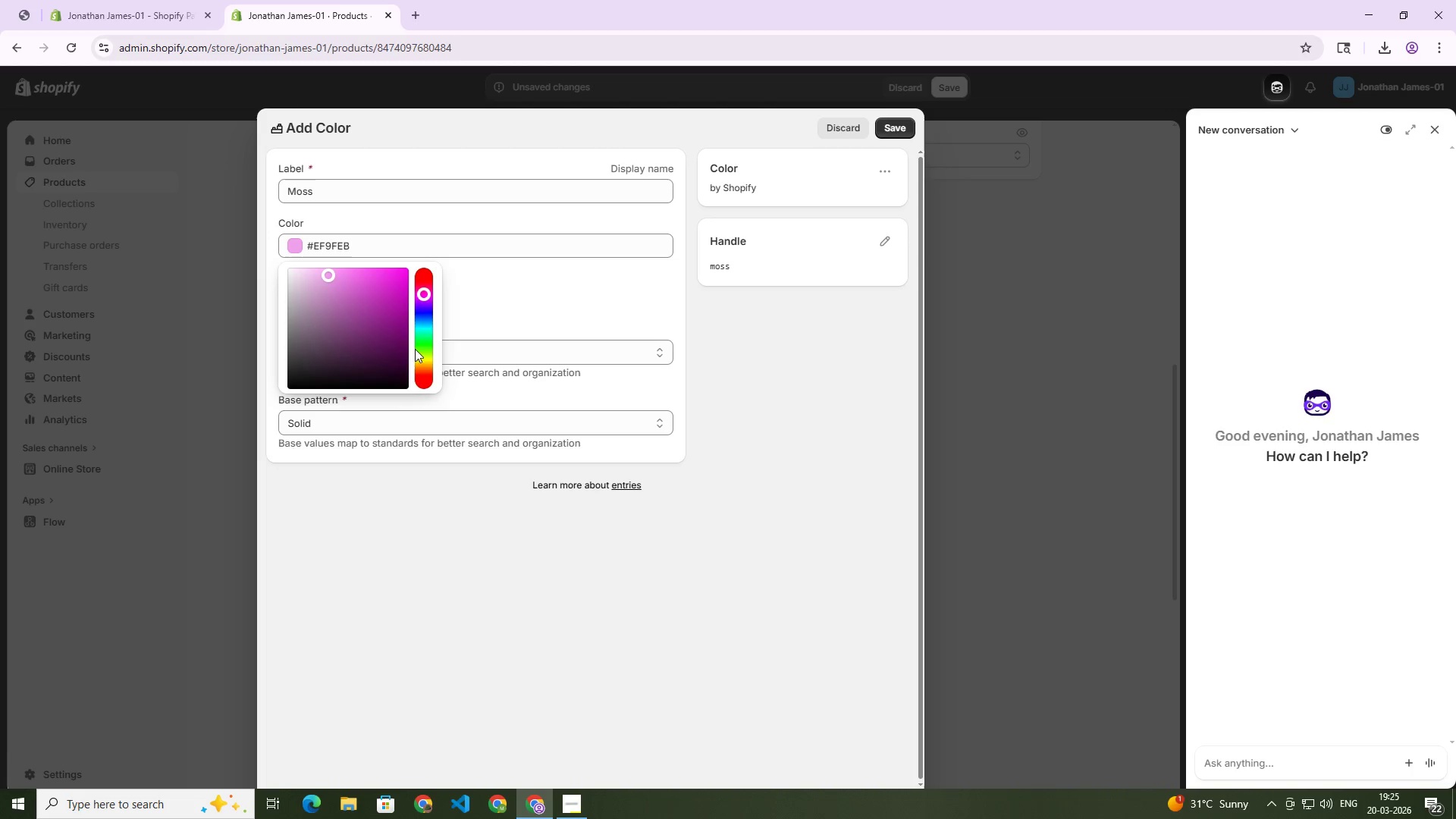 
left_click([419, 306])
 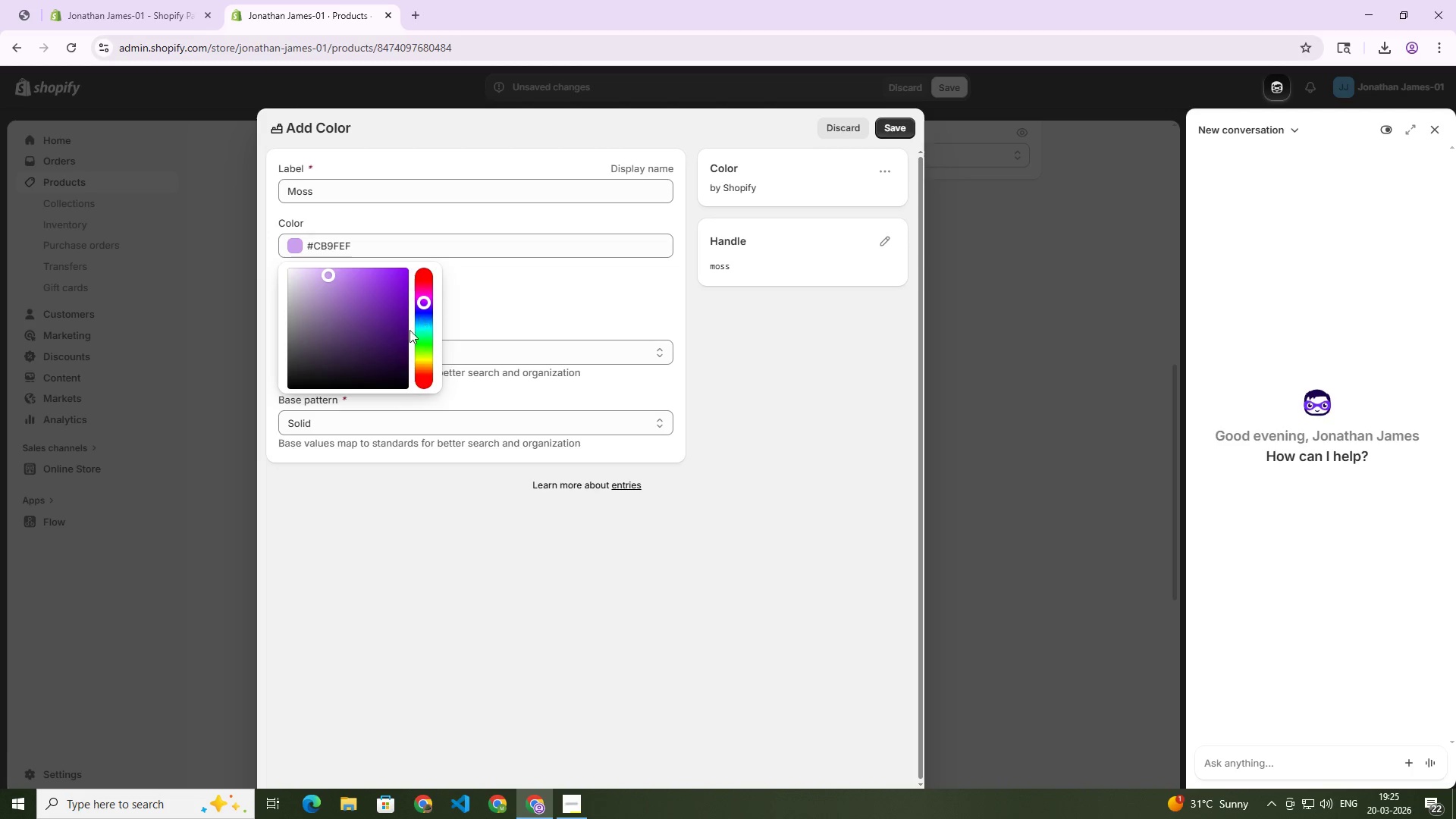 
left_click_drag(start_coordinate=[349, 356], to_coordinate=[321, 381])
 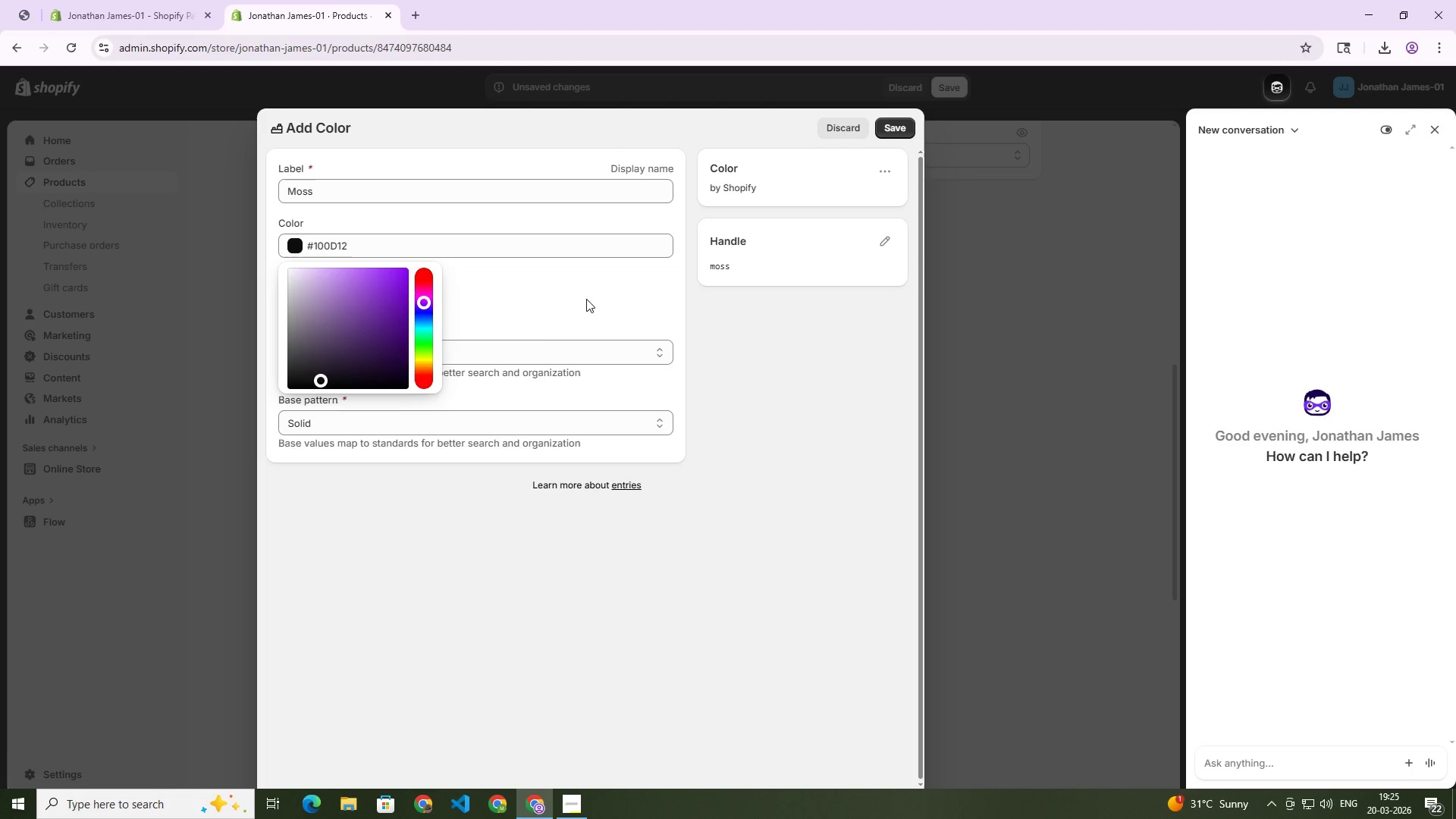 
left_click([535, 310])
 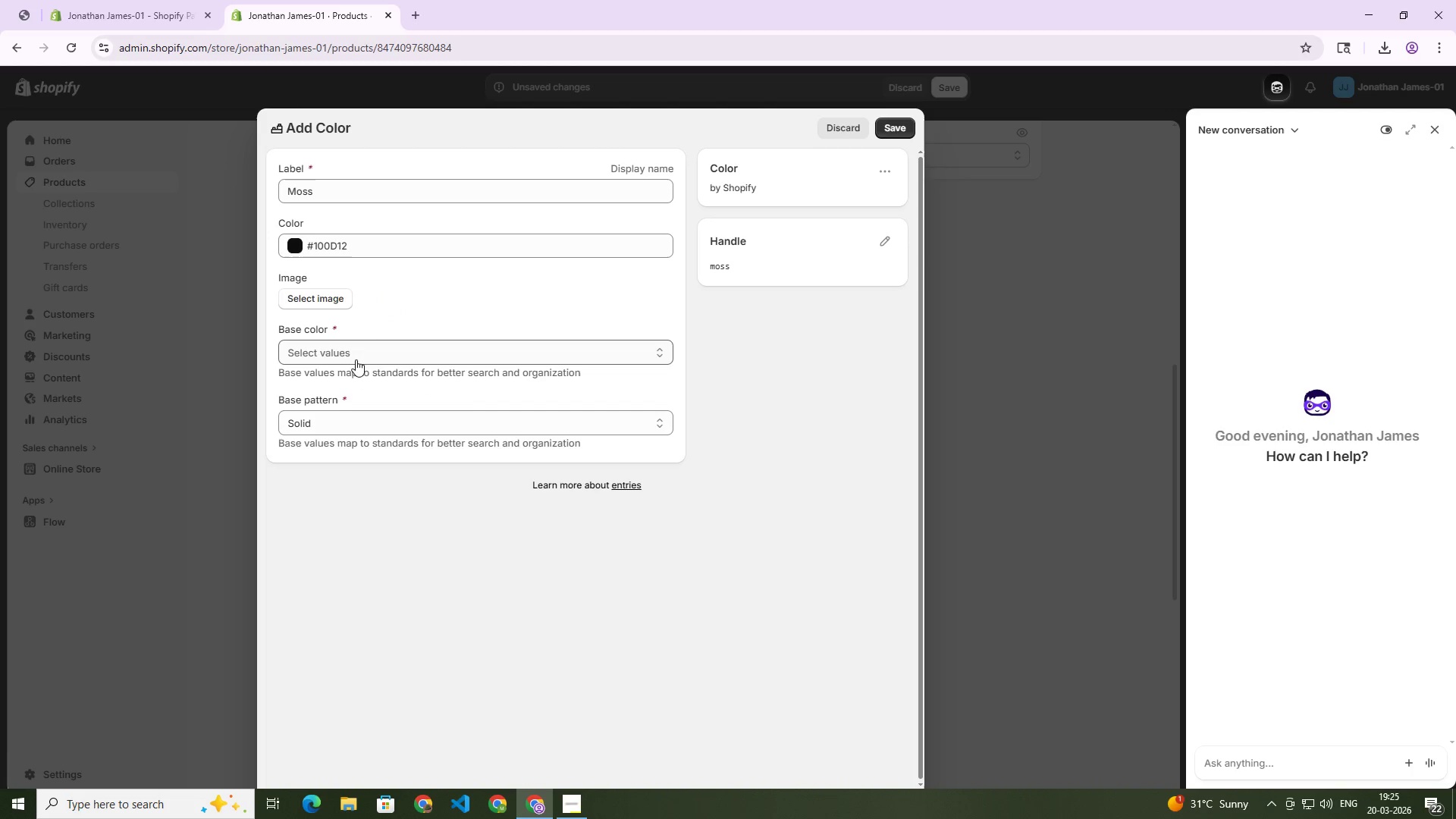 
left_click([356, 358])
 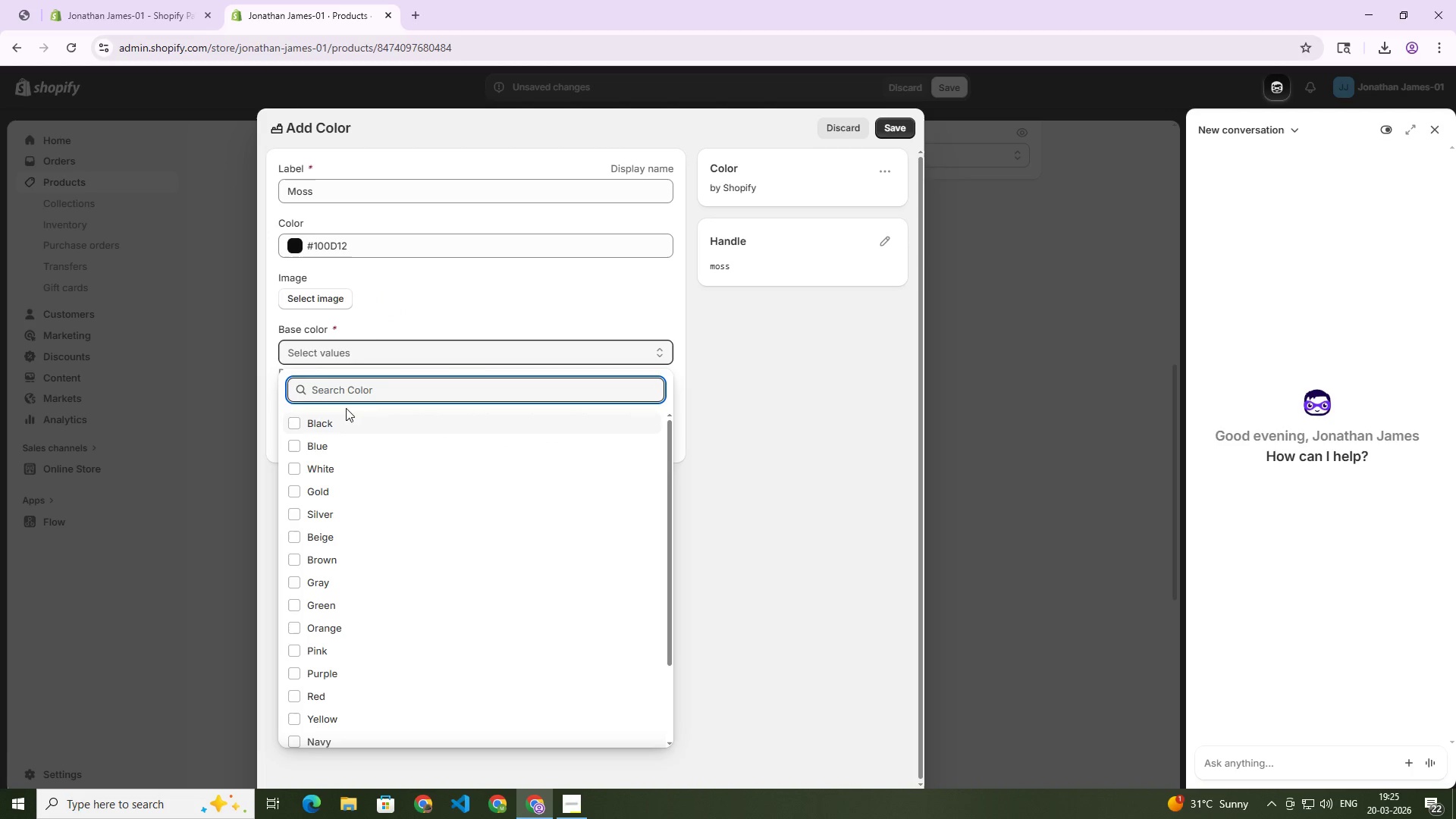 
left_click([338, 418])
 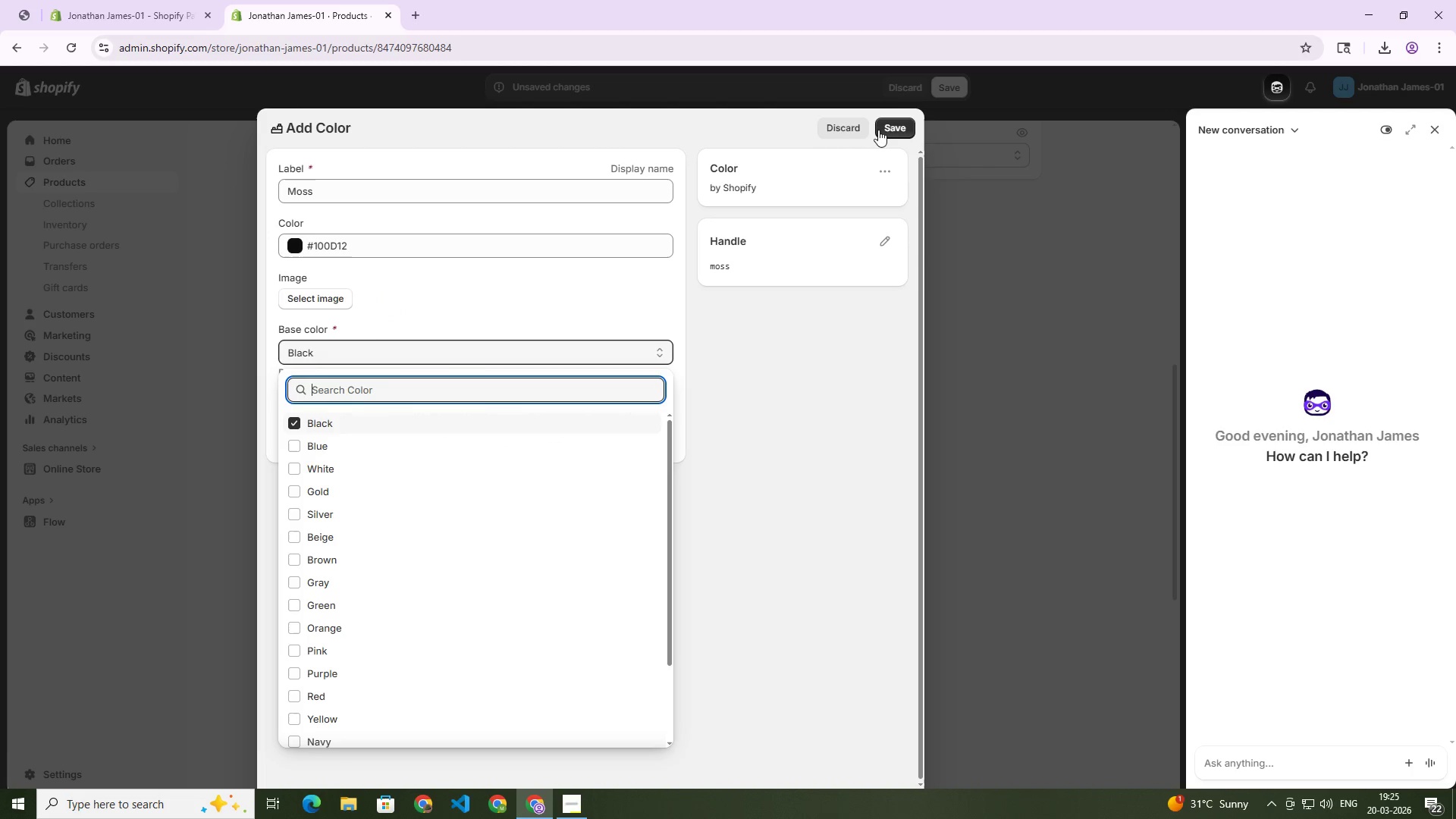 
left_click([889, 127])
 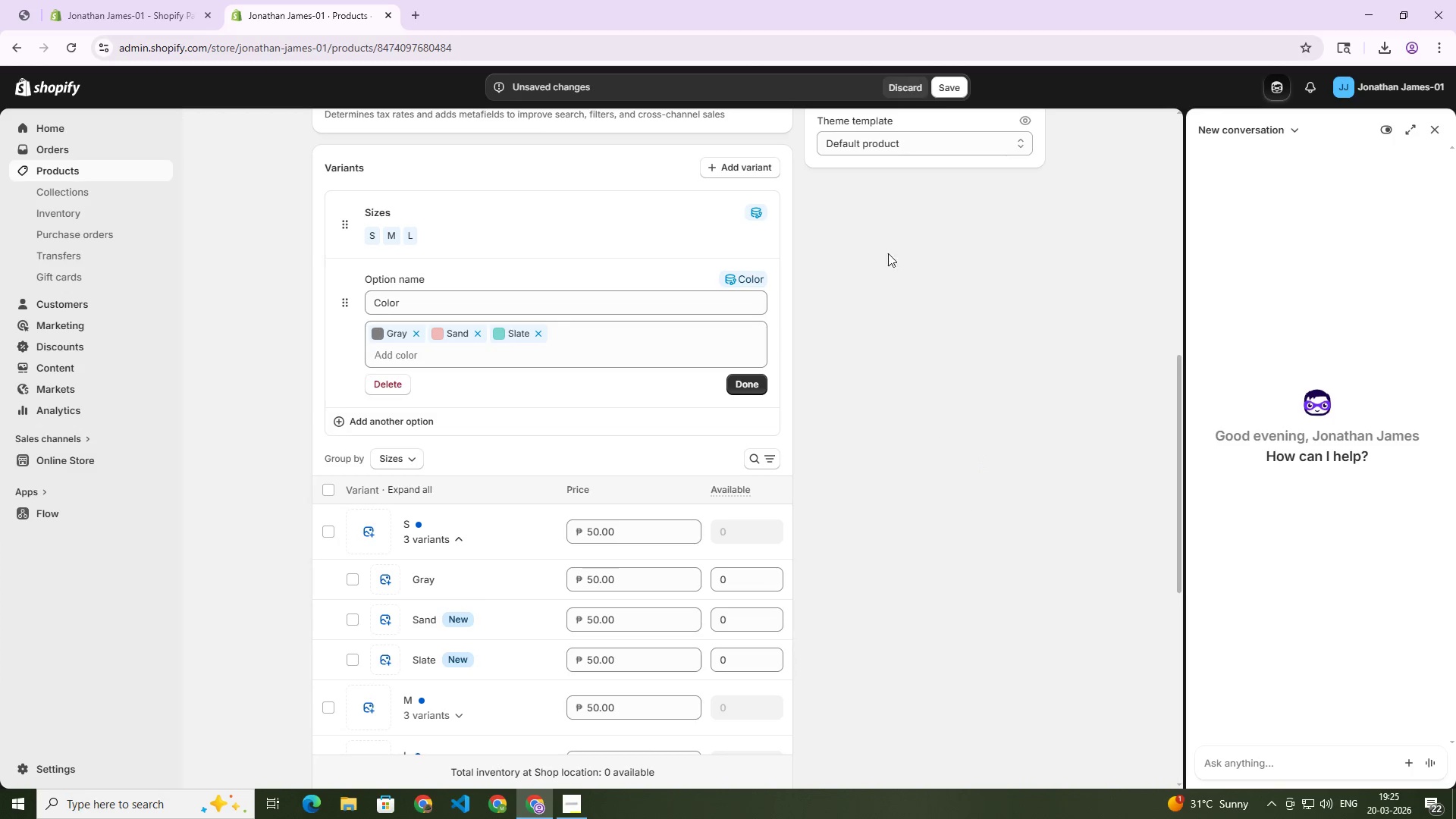 
left_click([949, 391])
 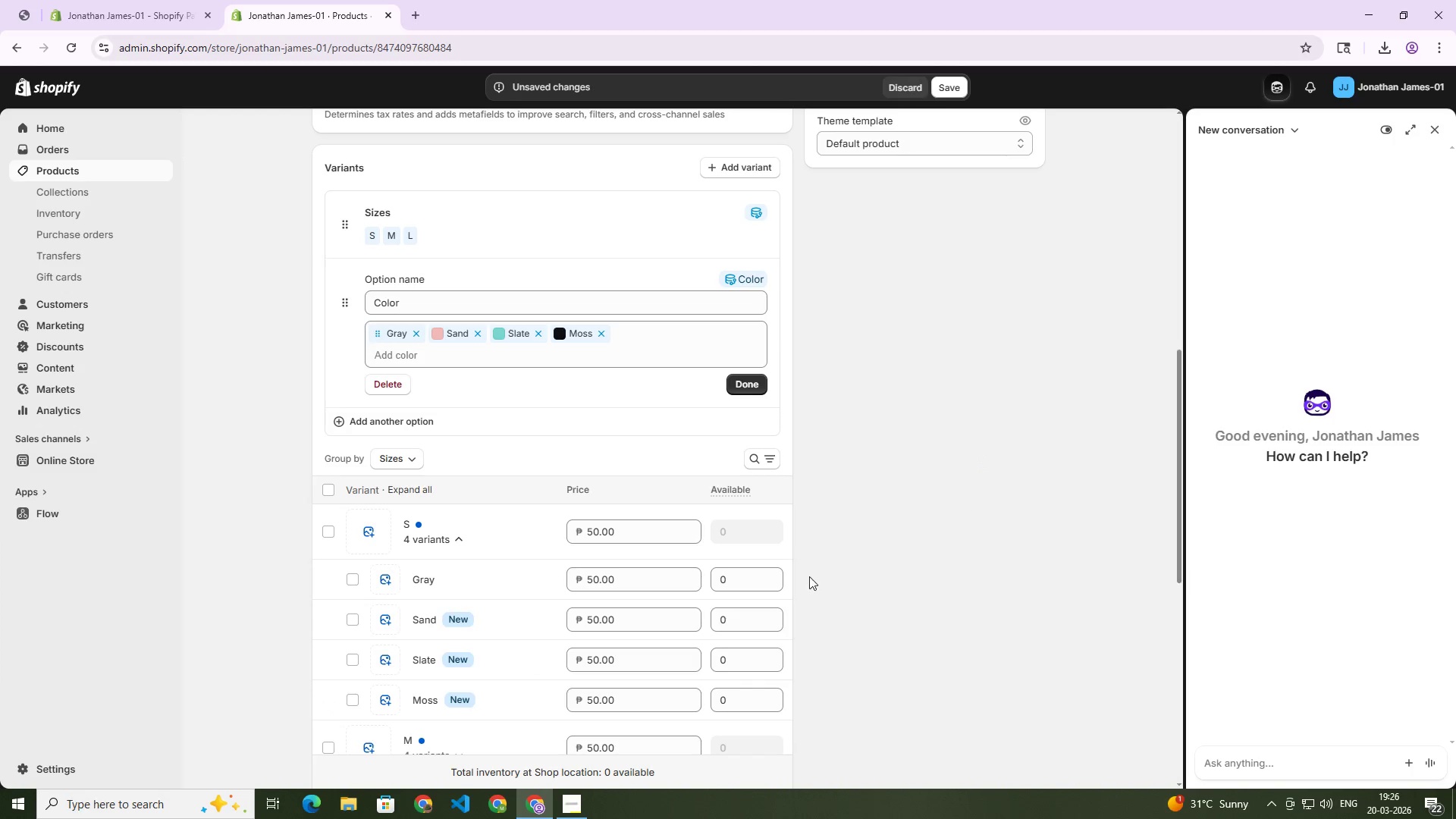 
scroll: coordinate [679, 550], scroll_direction: down, amount: 14.0
 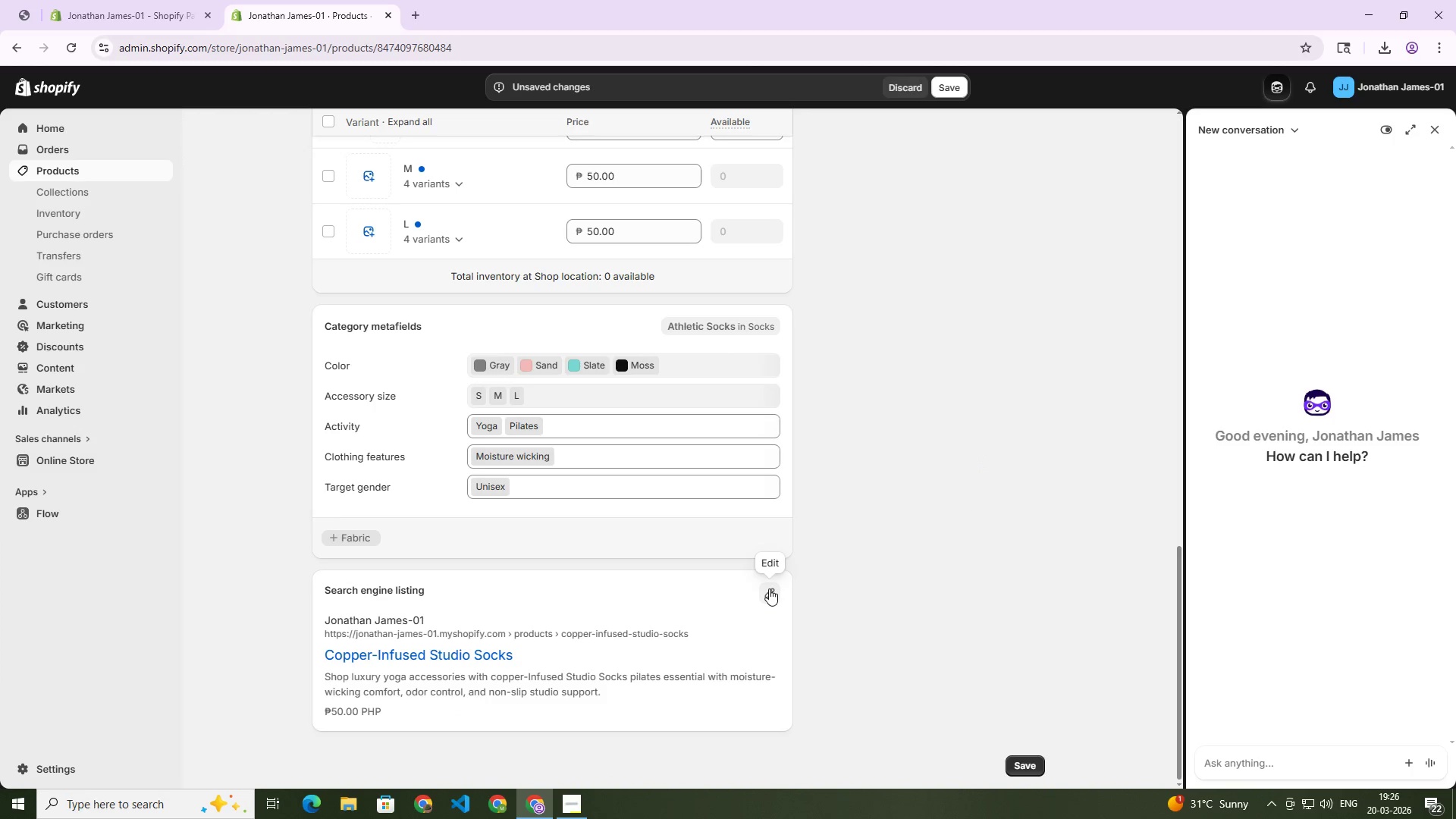 
left_click([769, 588])
 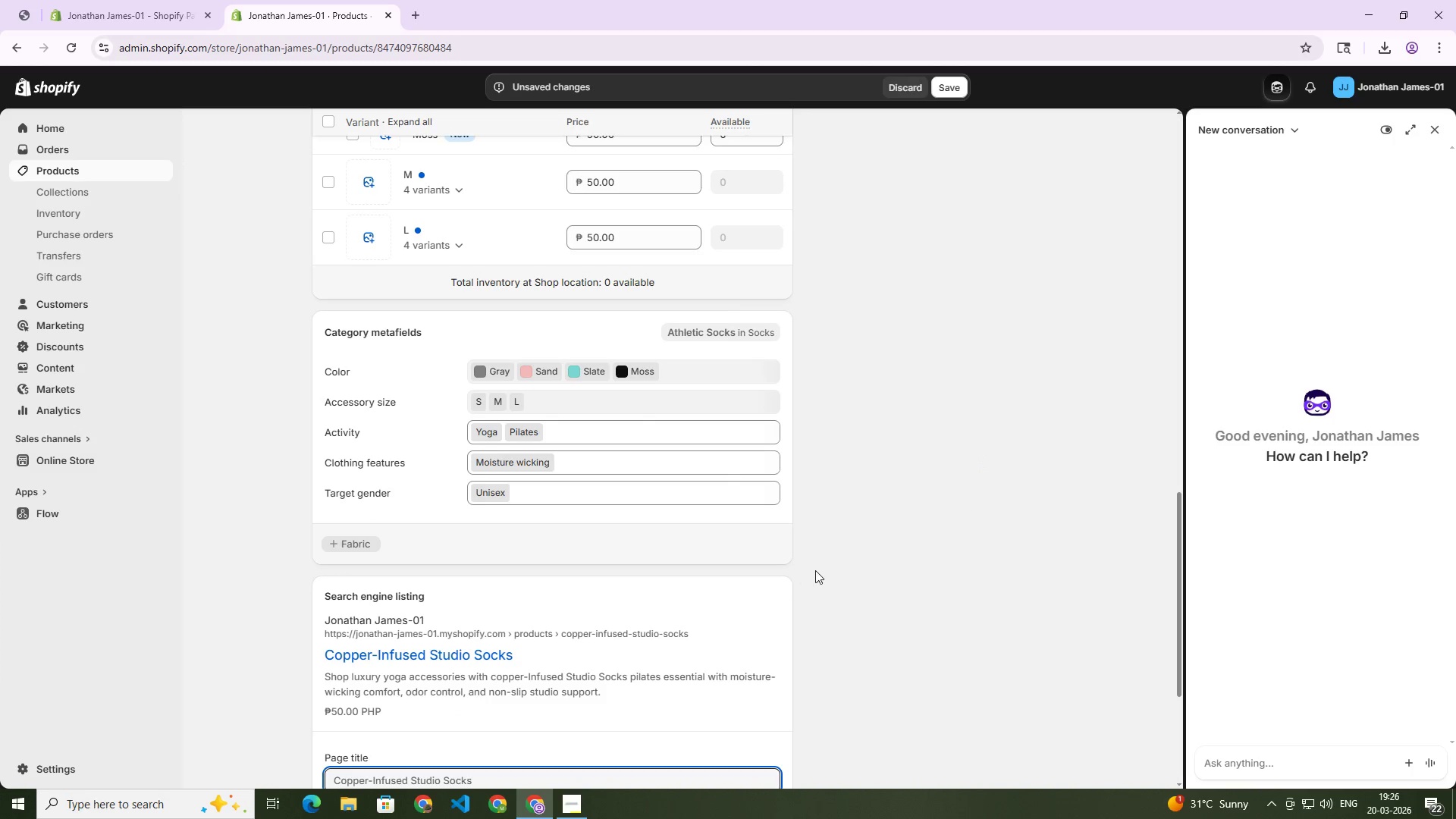 
scroll: coordinate [813, 583], scroll_direction: down, amount: 7.0
 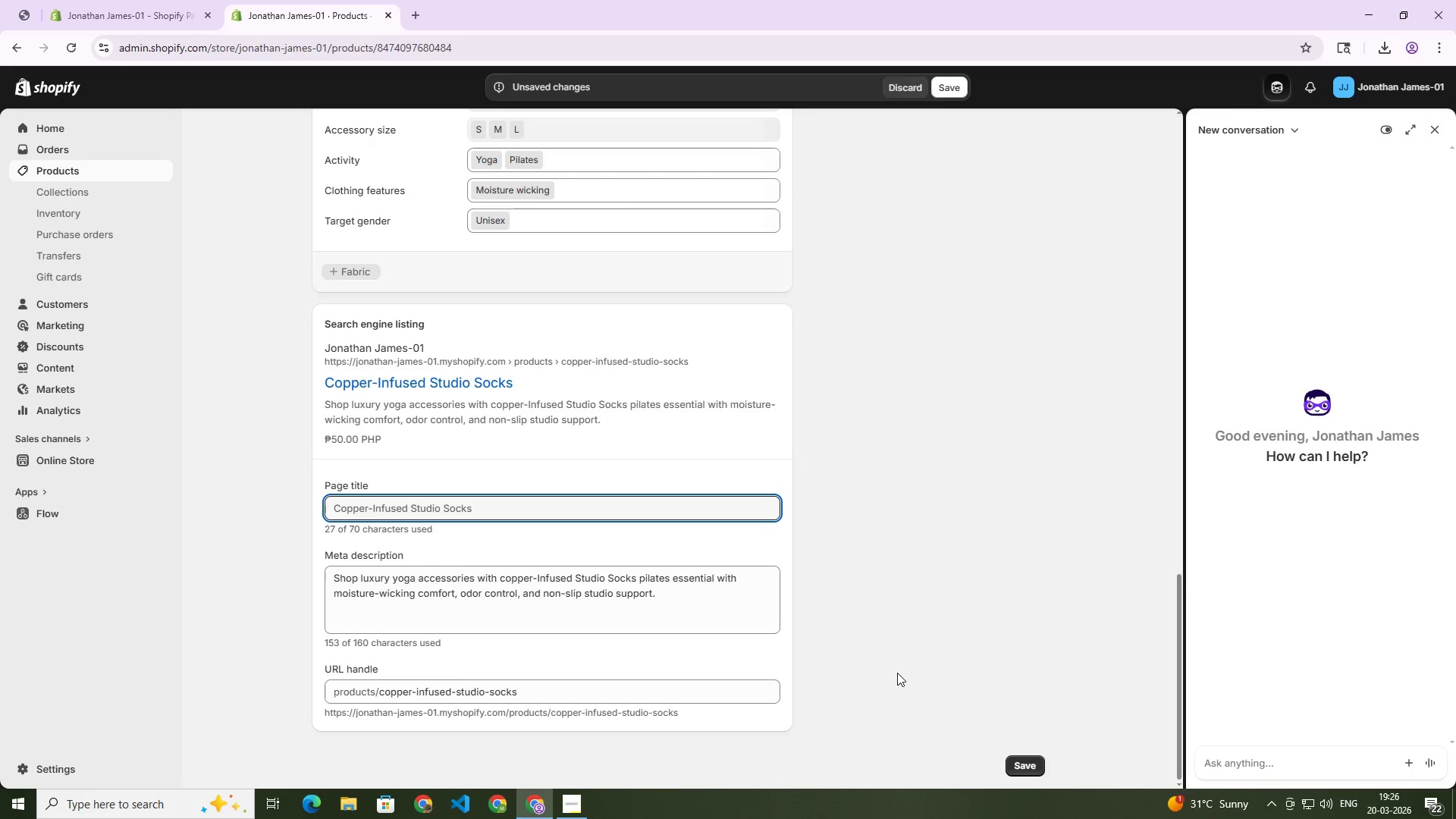 
scroll: coordinate [976, 470], scroll_direction: up, amount: 16.0
 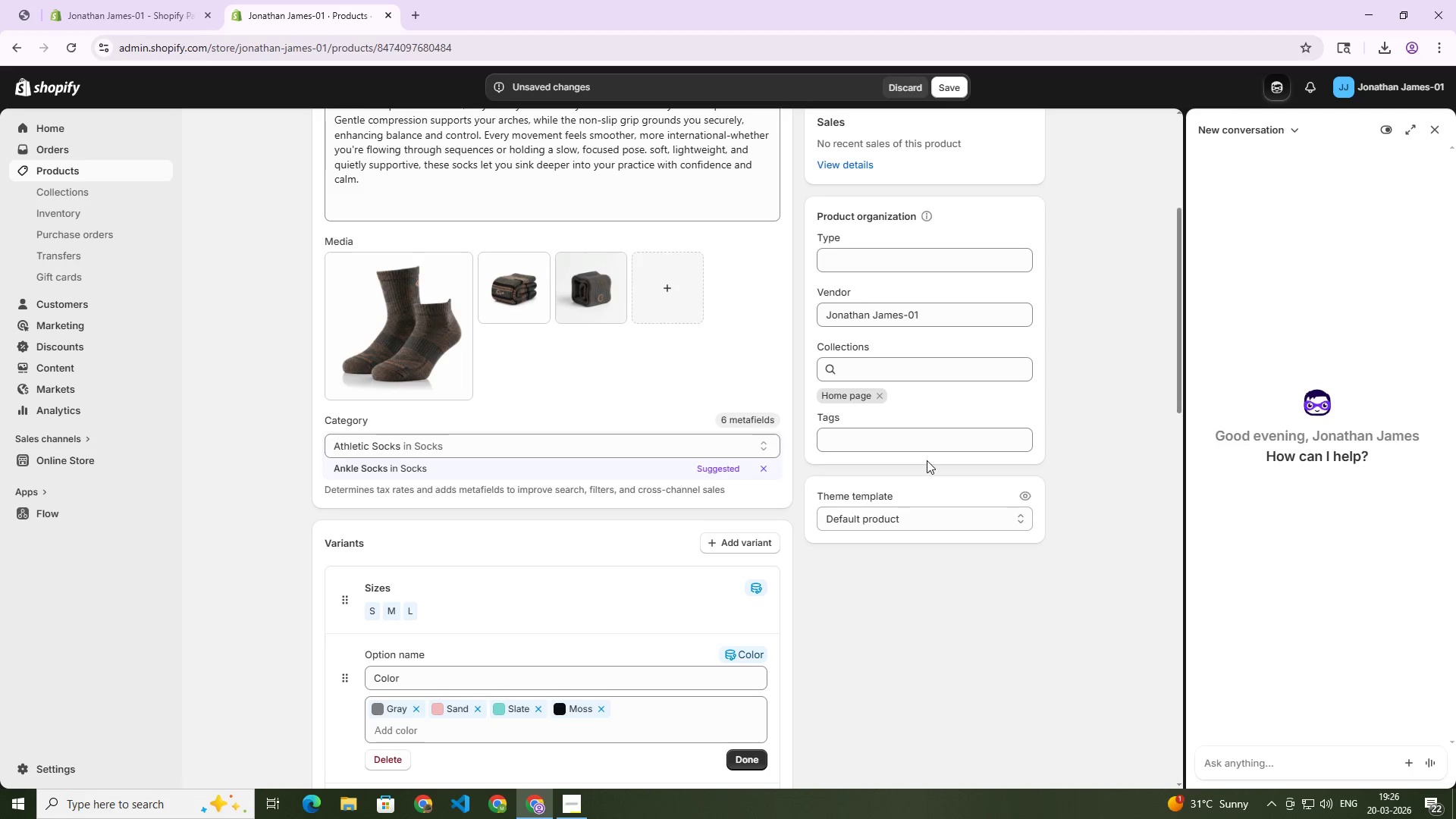 
wait(6.26)
 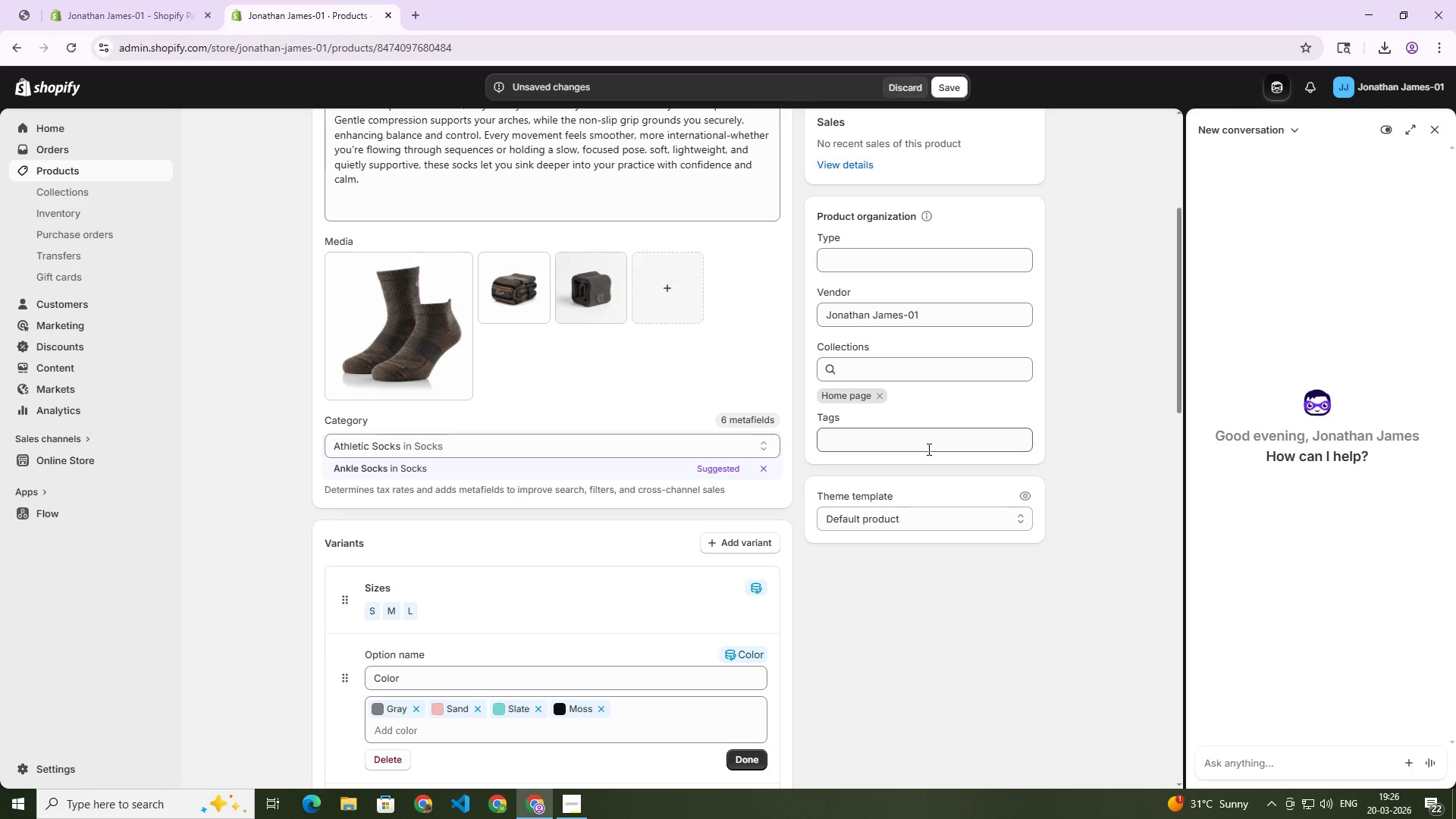 
left_click([896, 438])
 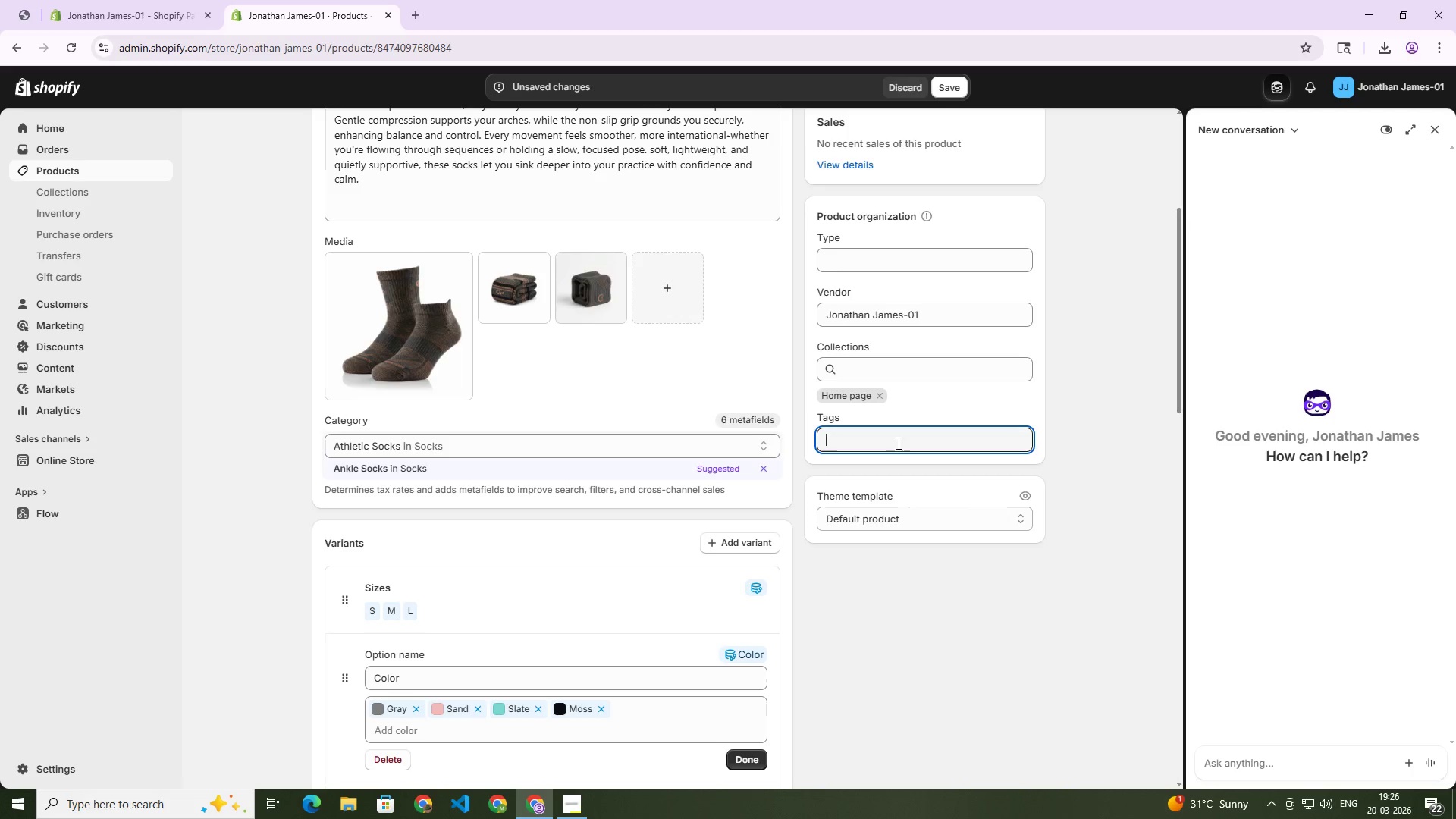 
left_click([843, 265])
 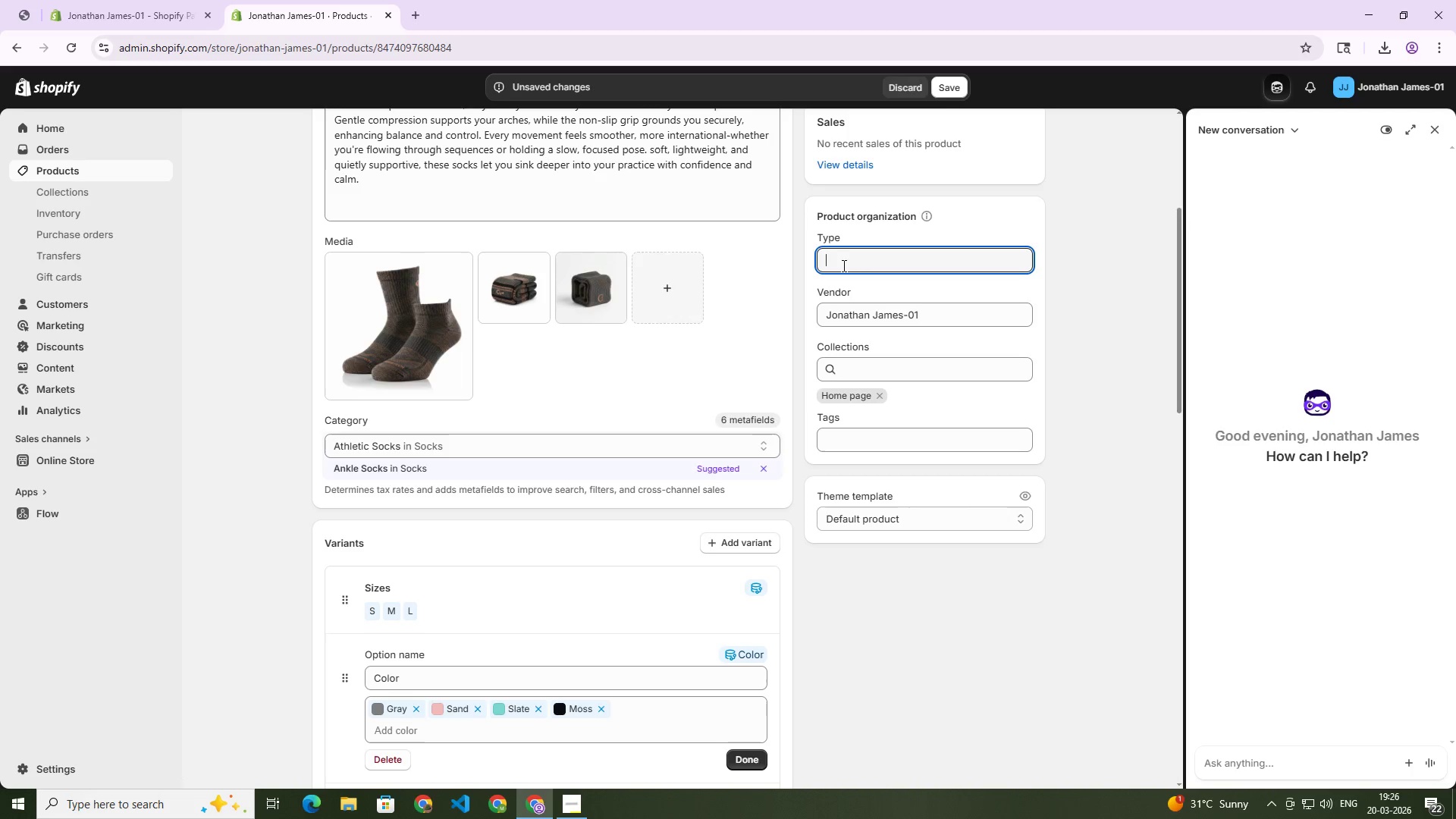 
type(socks)
 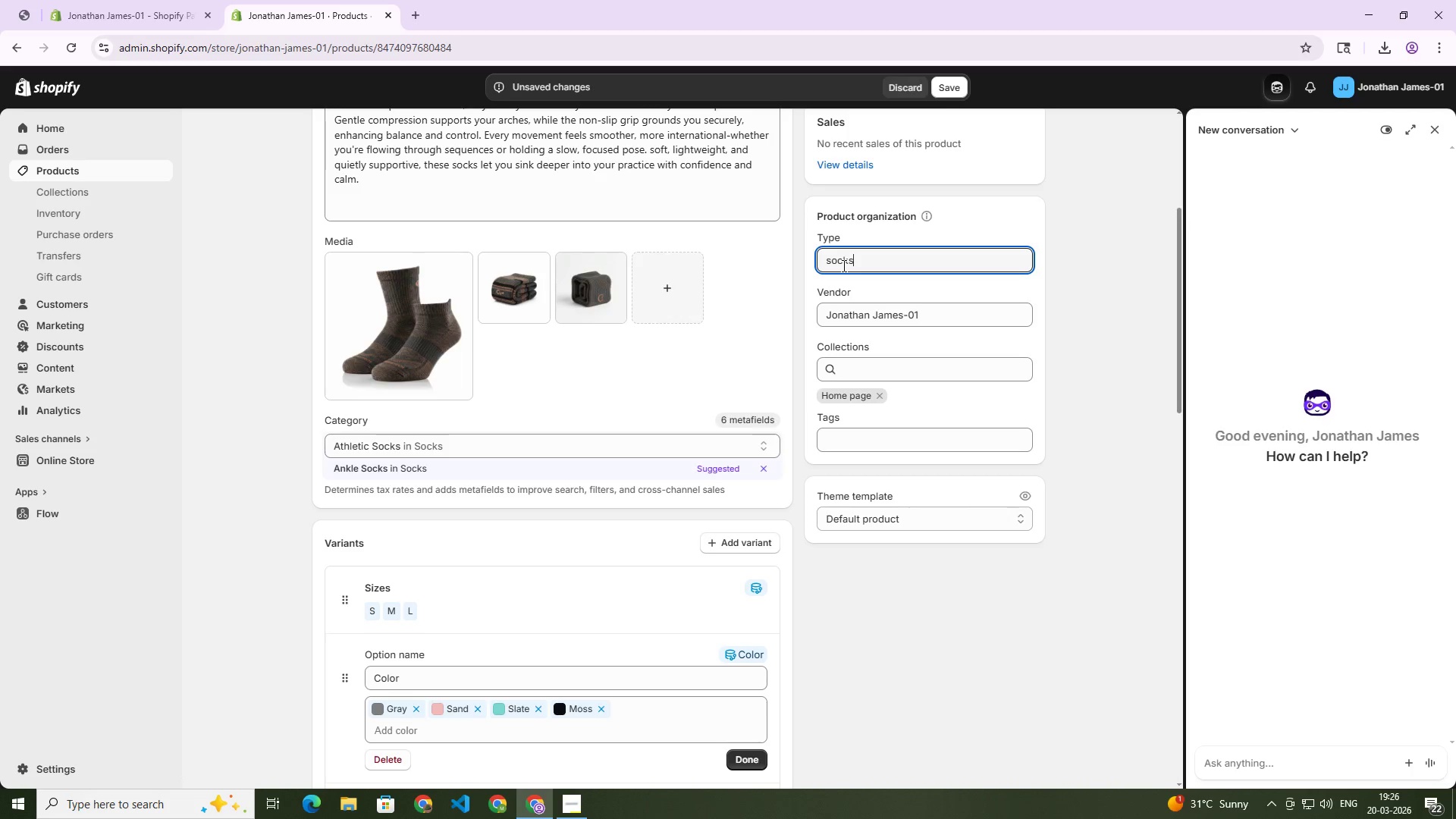 
key(Enter)
 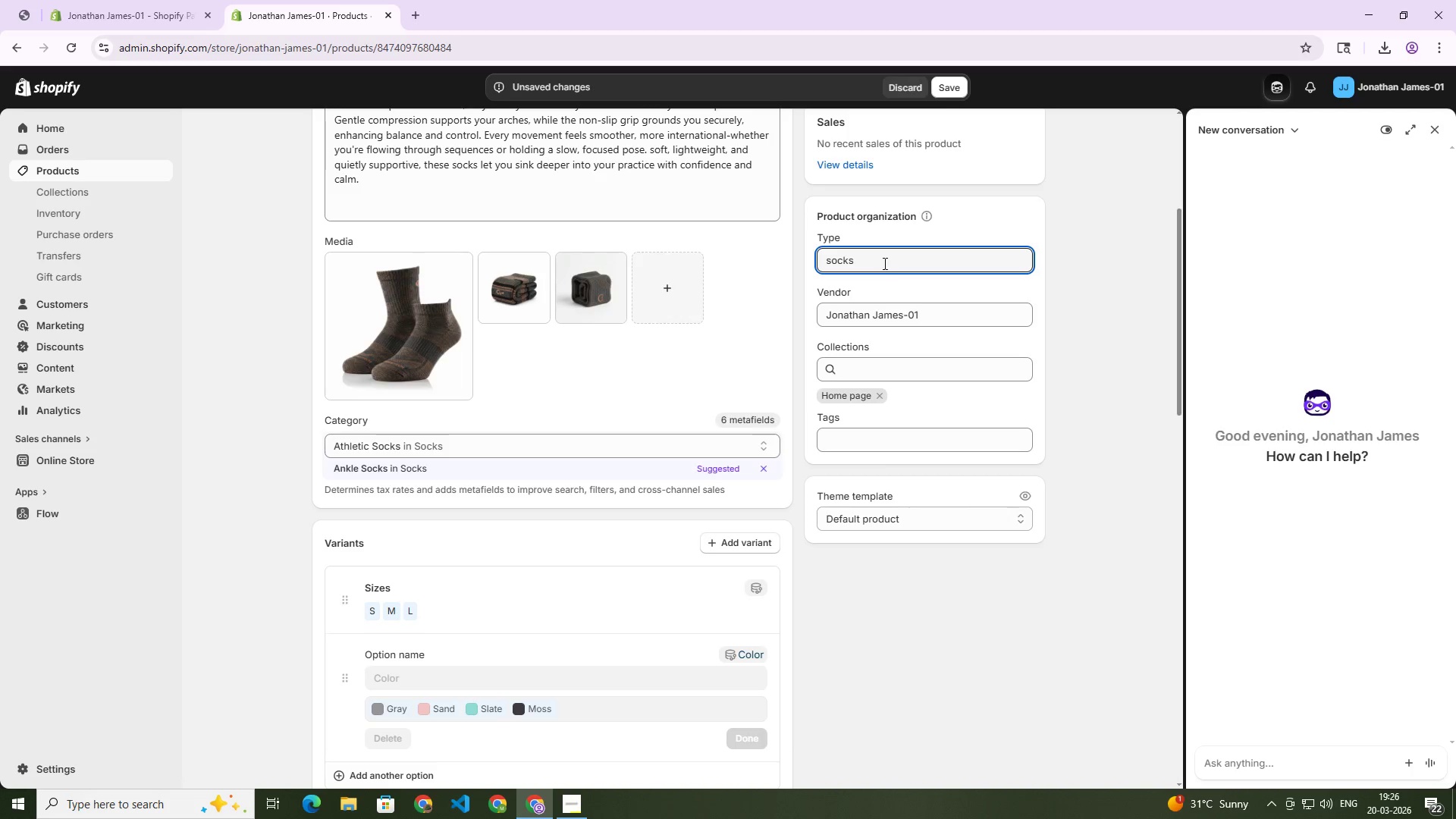 
left_click_drag(start_coordinate=[871, 259], to_coordinate=[814, 258])
 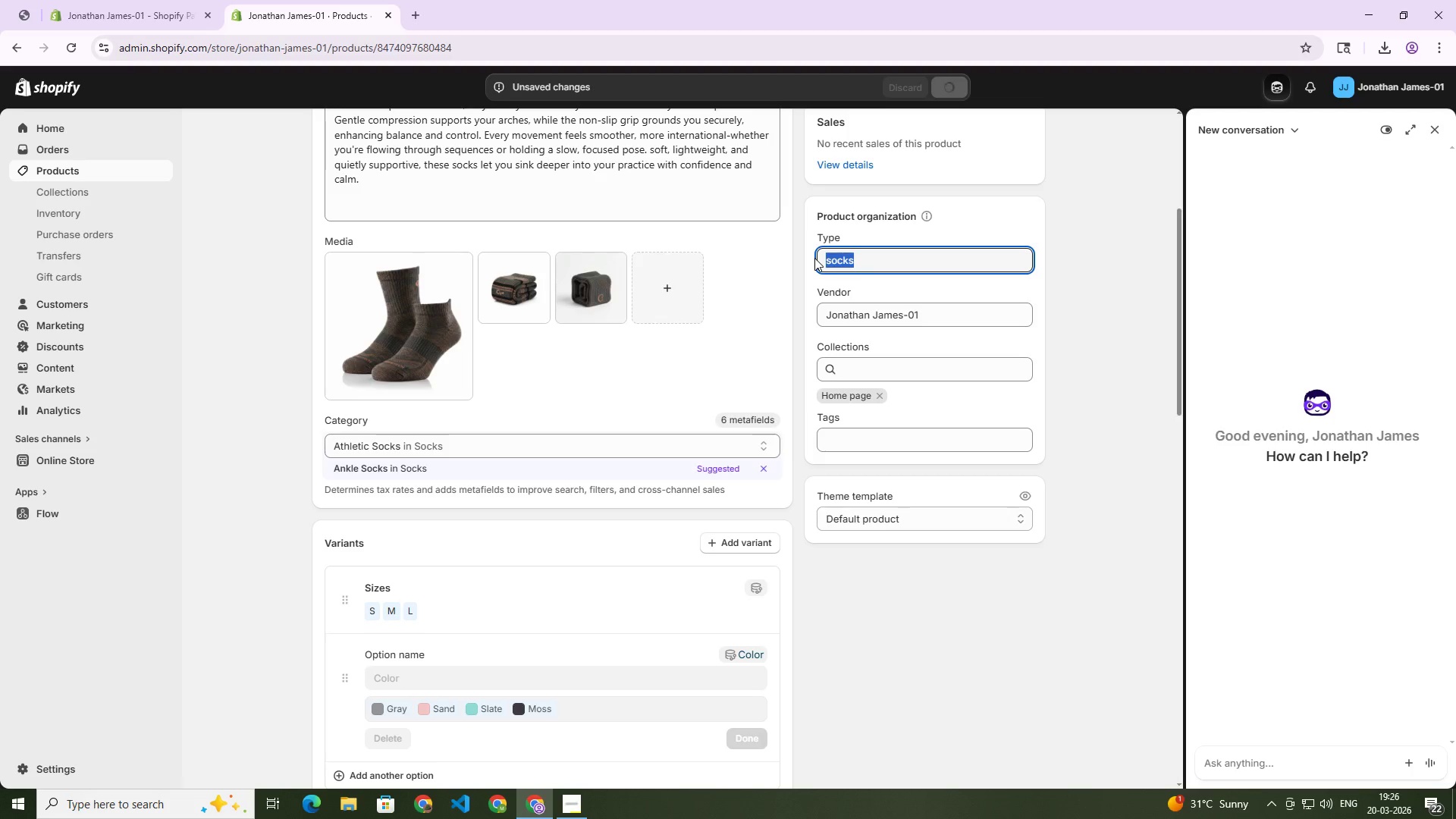 
type(Clothing)
 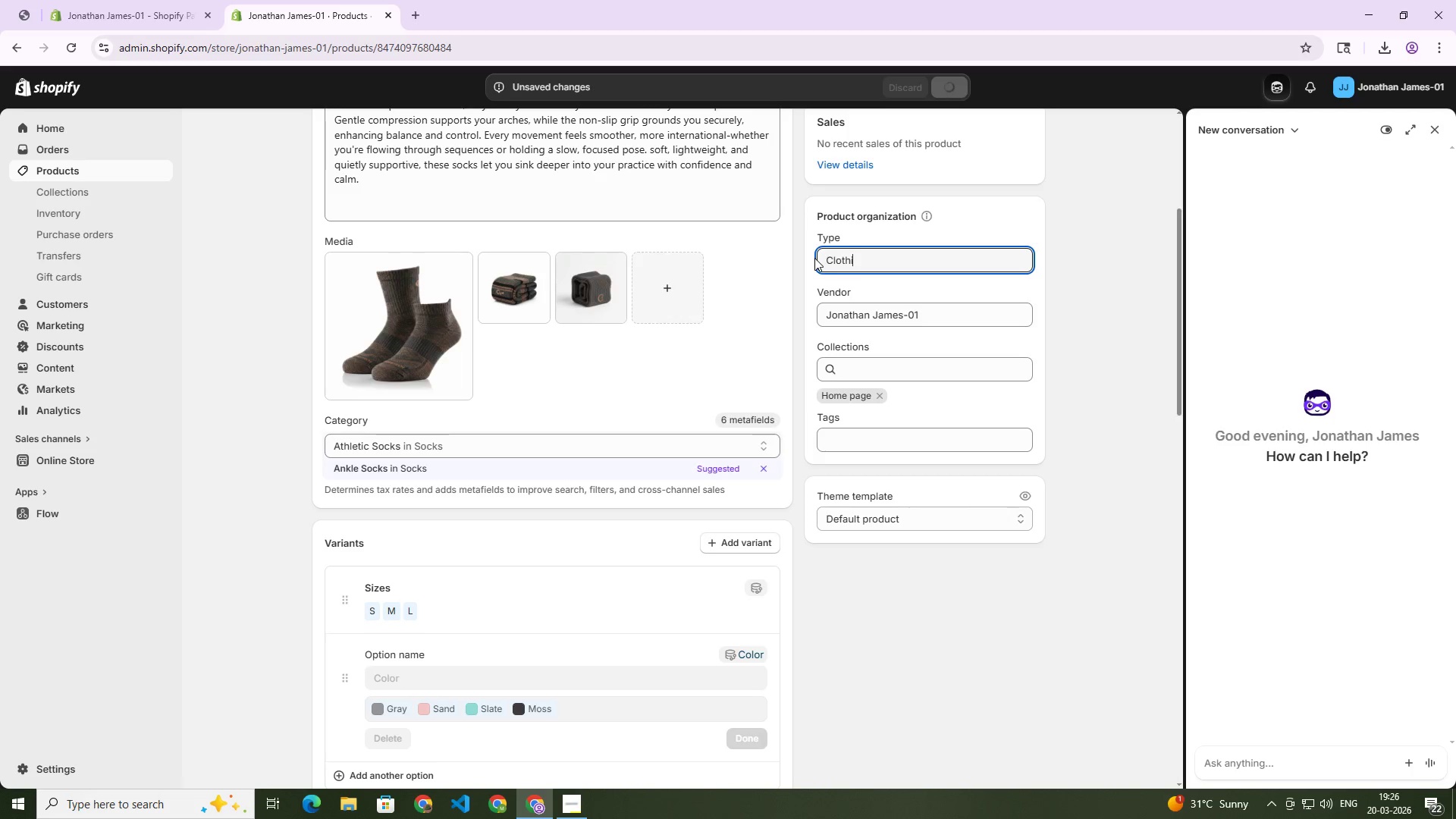 
key(Enter)
 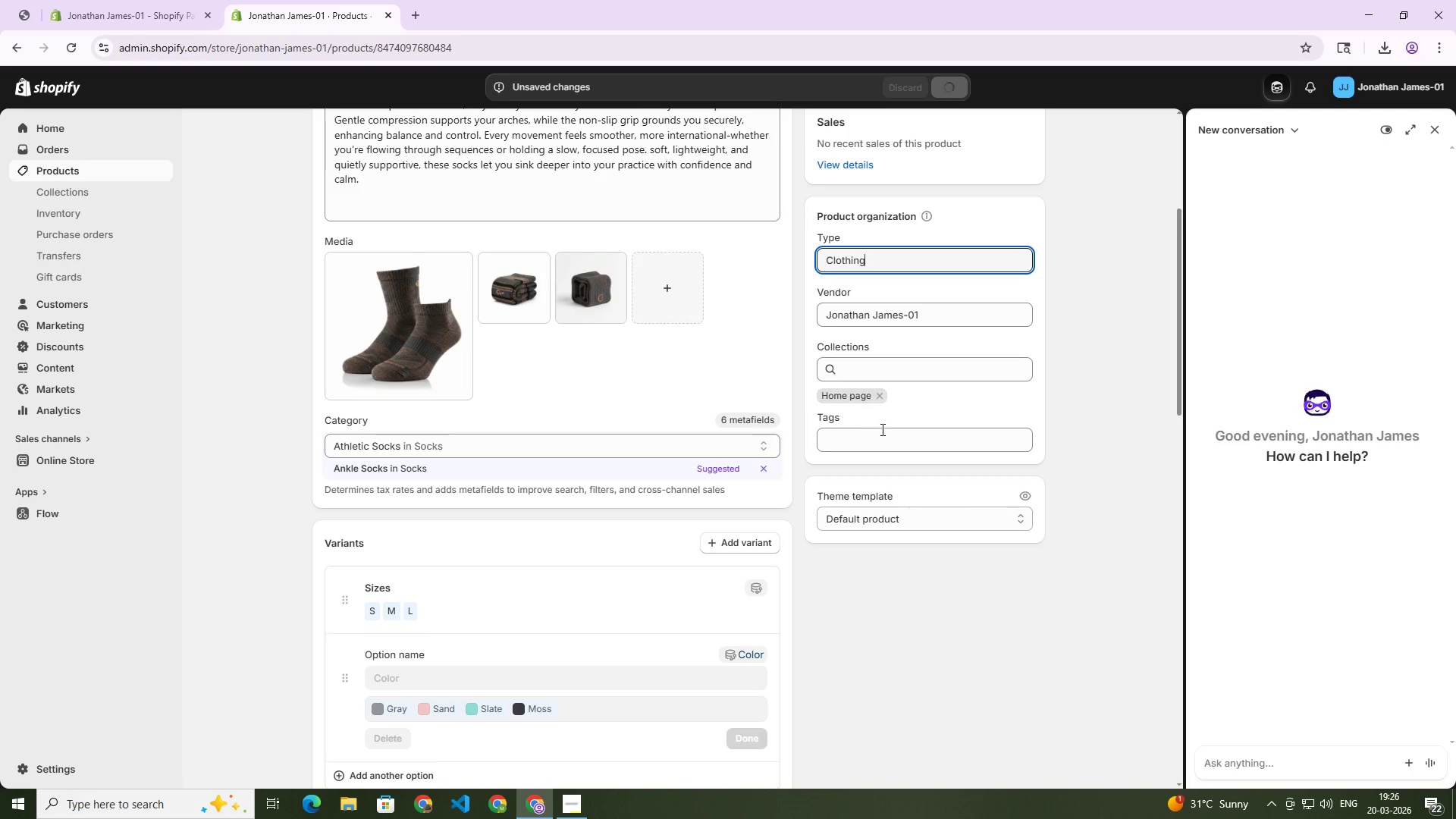 
left_click([868, 438])
 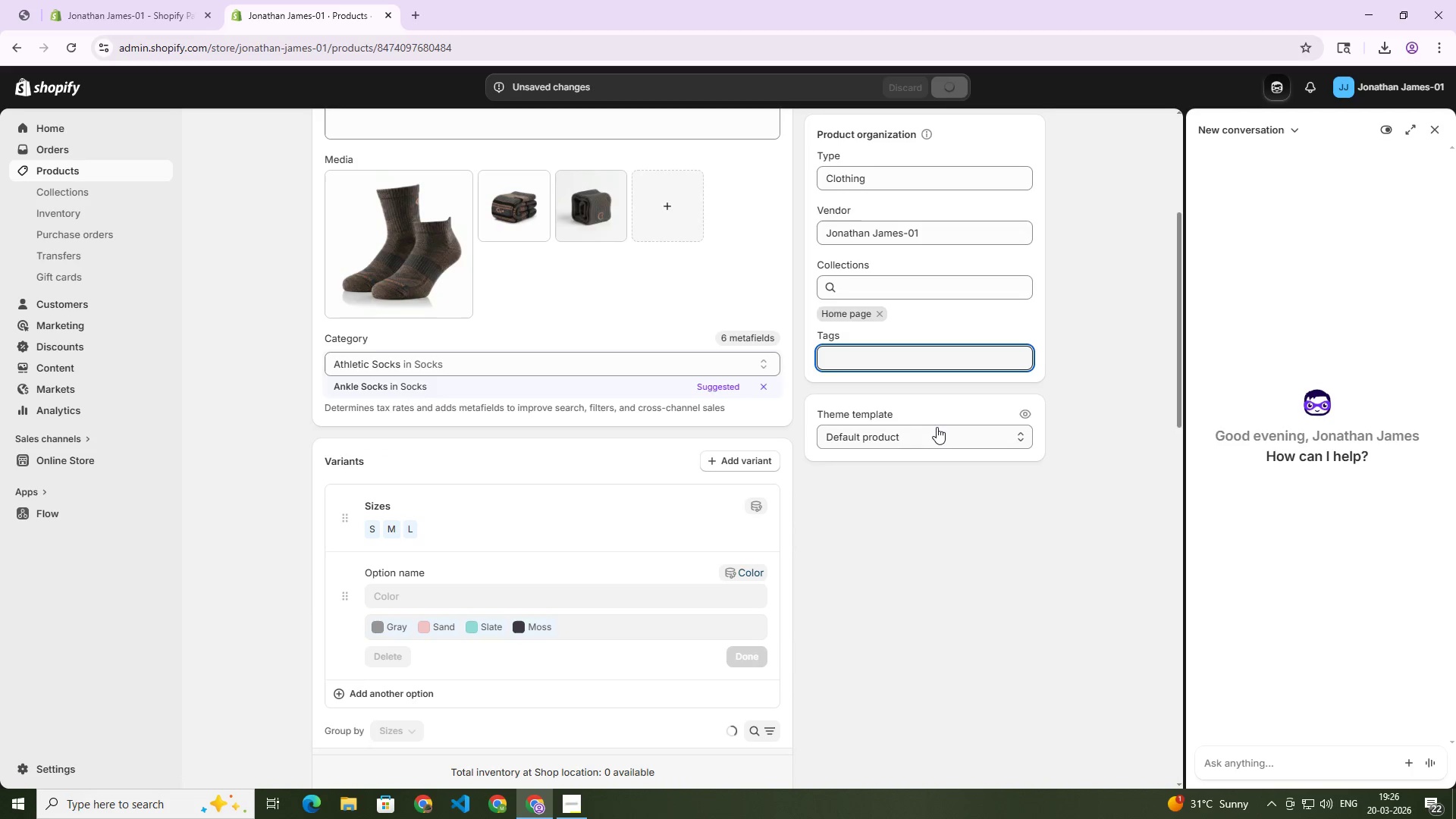 
type(Equinox 2024)
 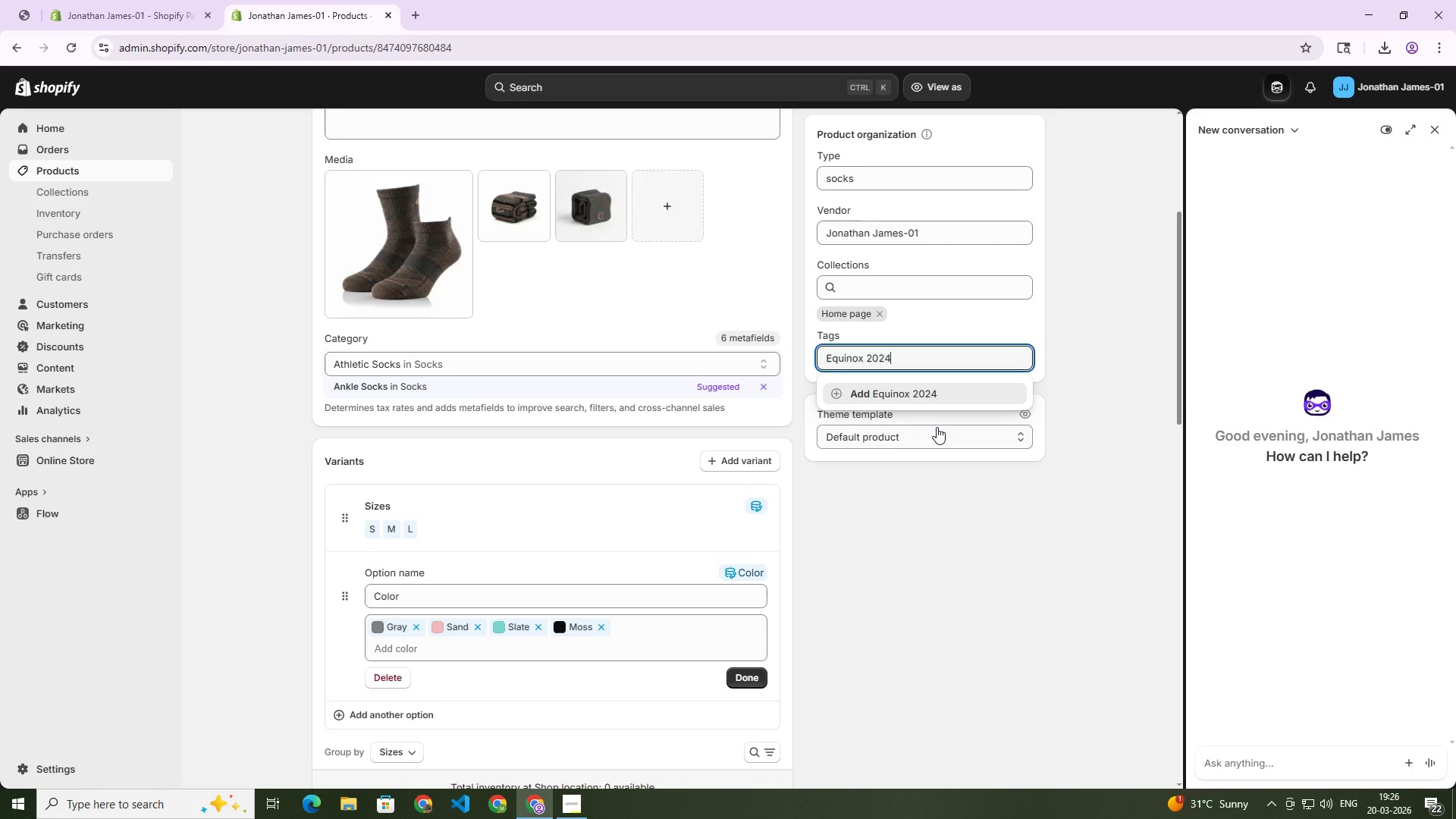 
key(Enter)
 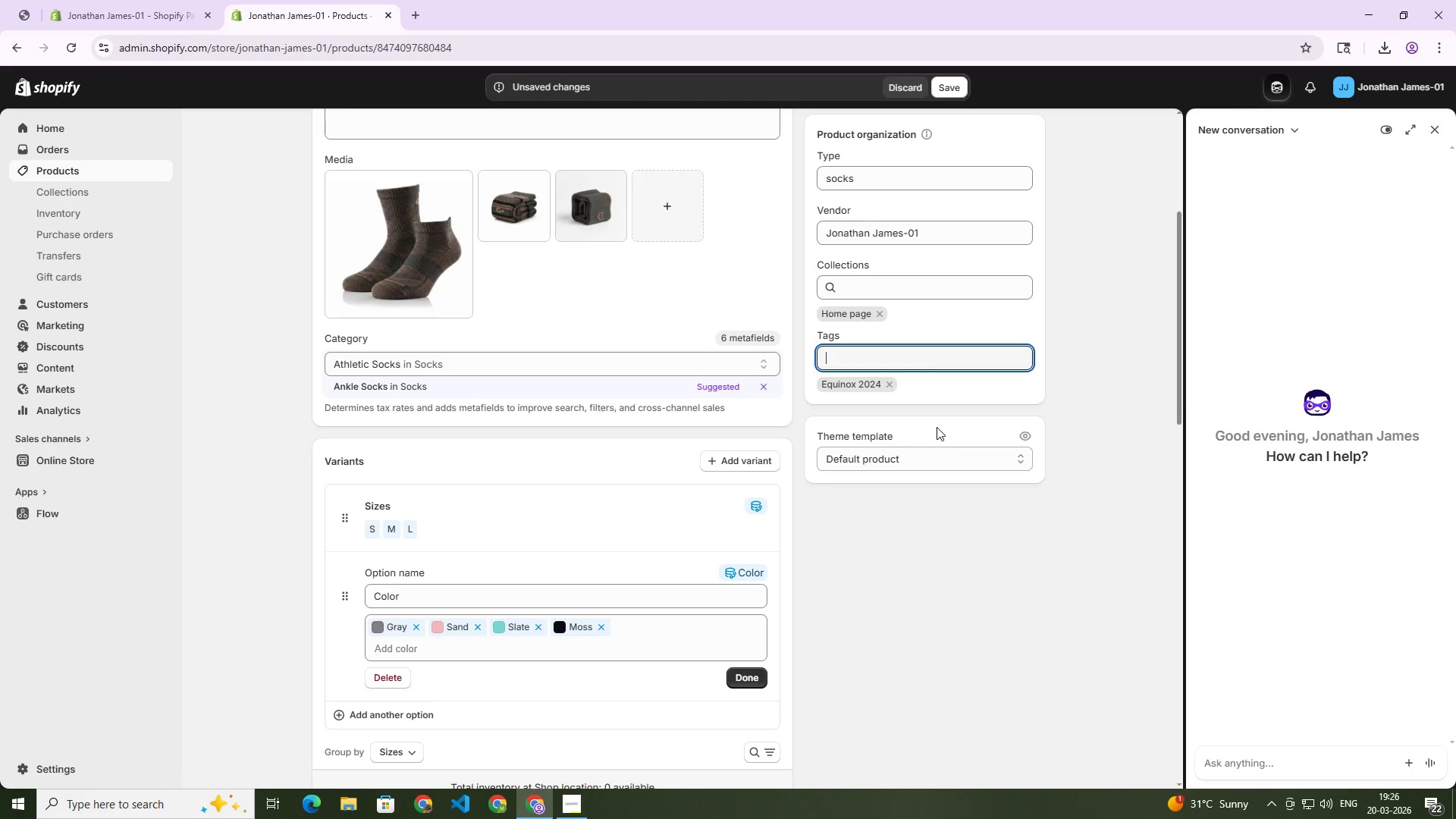 
wait(5.64)
 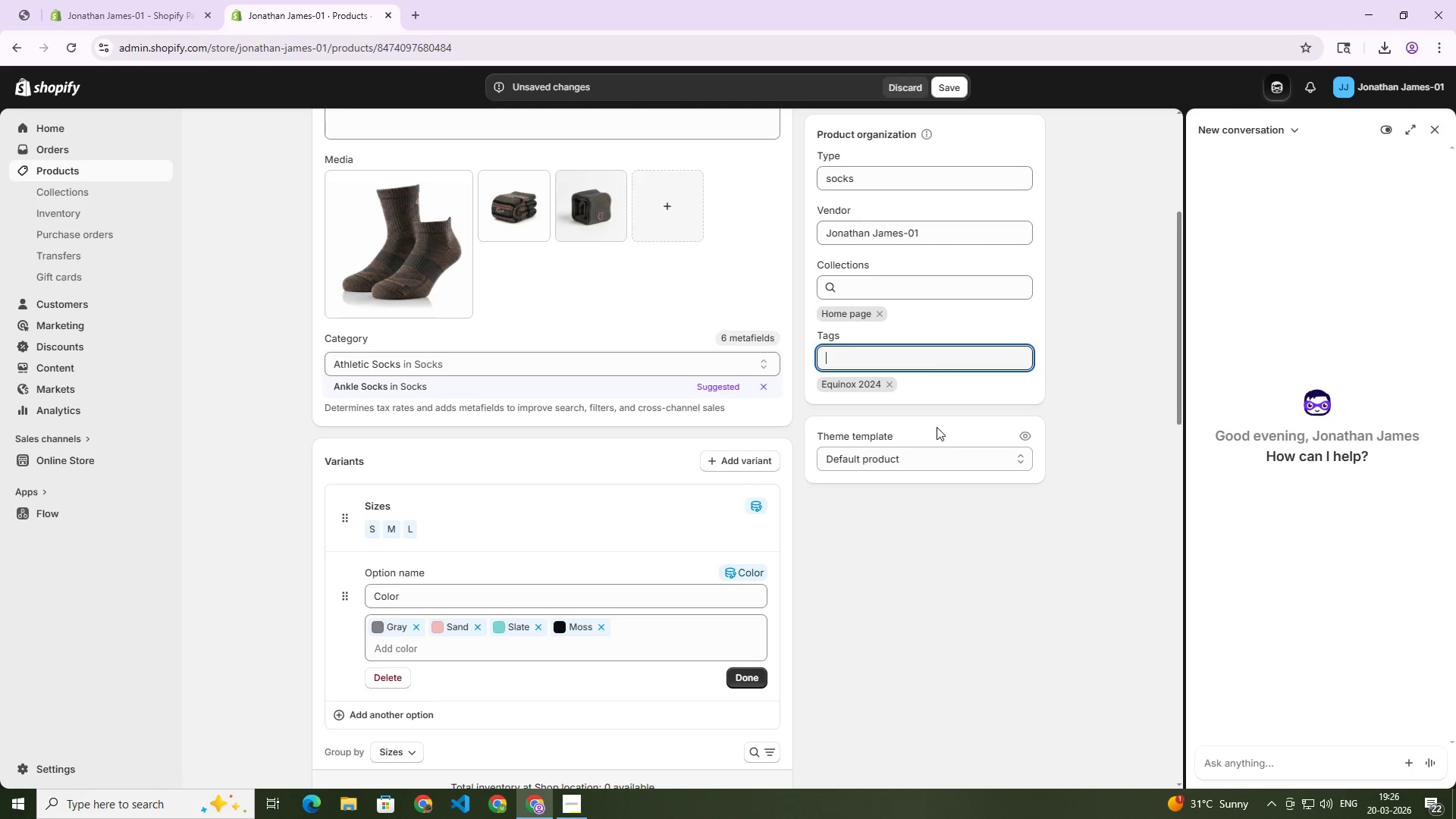 
type(Eco)
key(Backspace)
key(Backspace)
key(Backspace)
key(Backspace)
 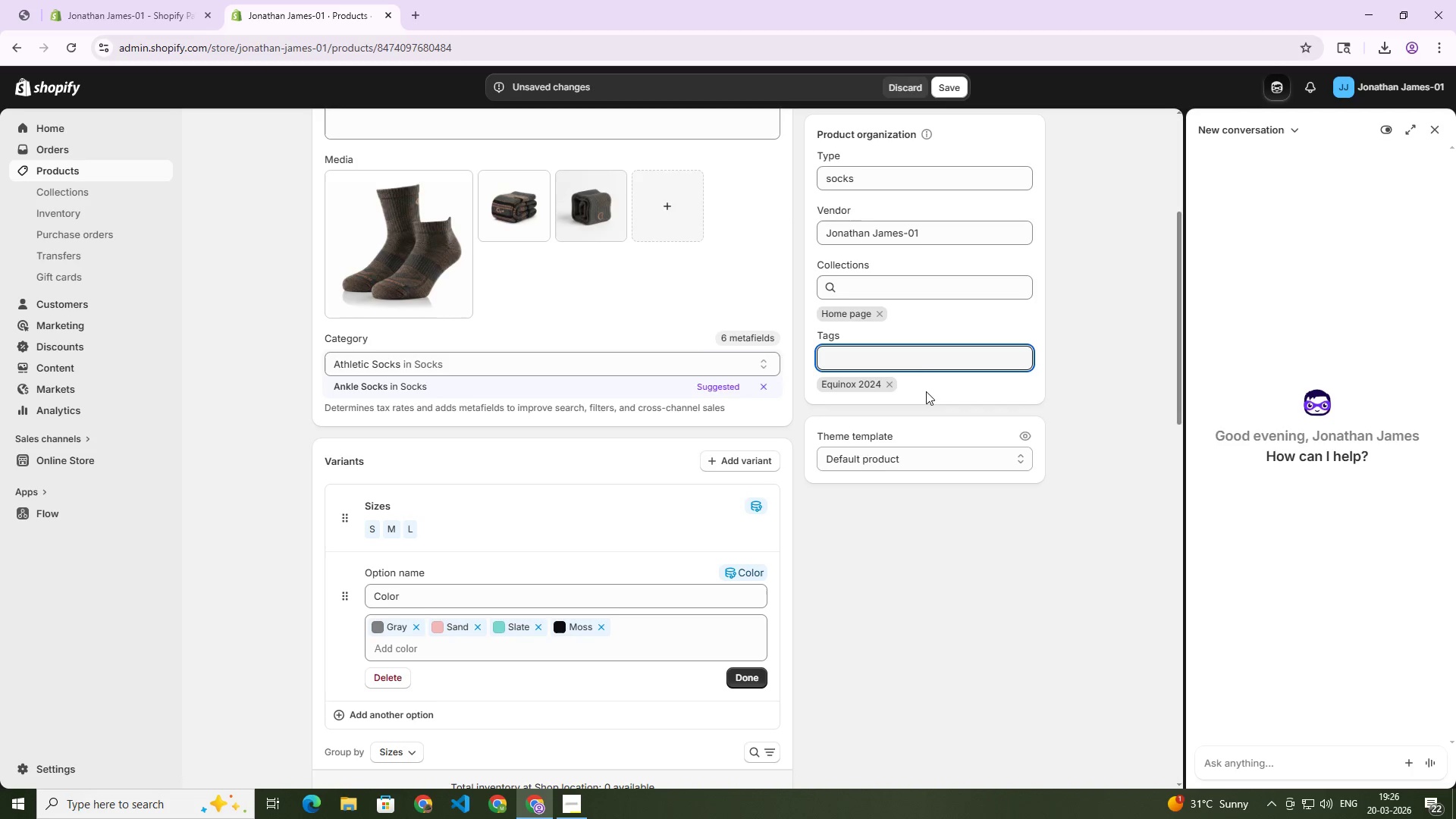 
left_click([878, 281])
 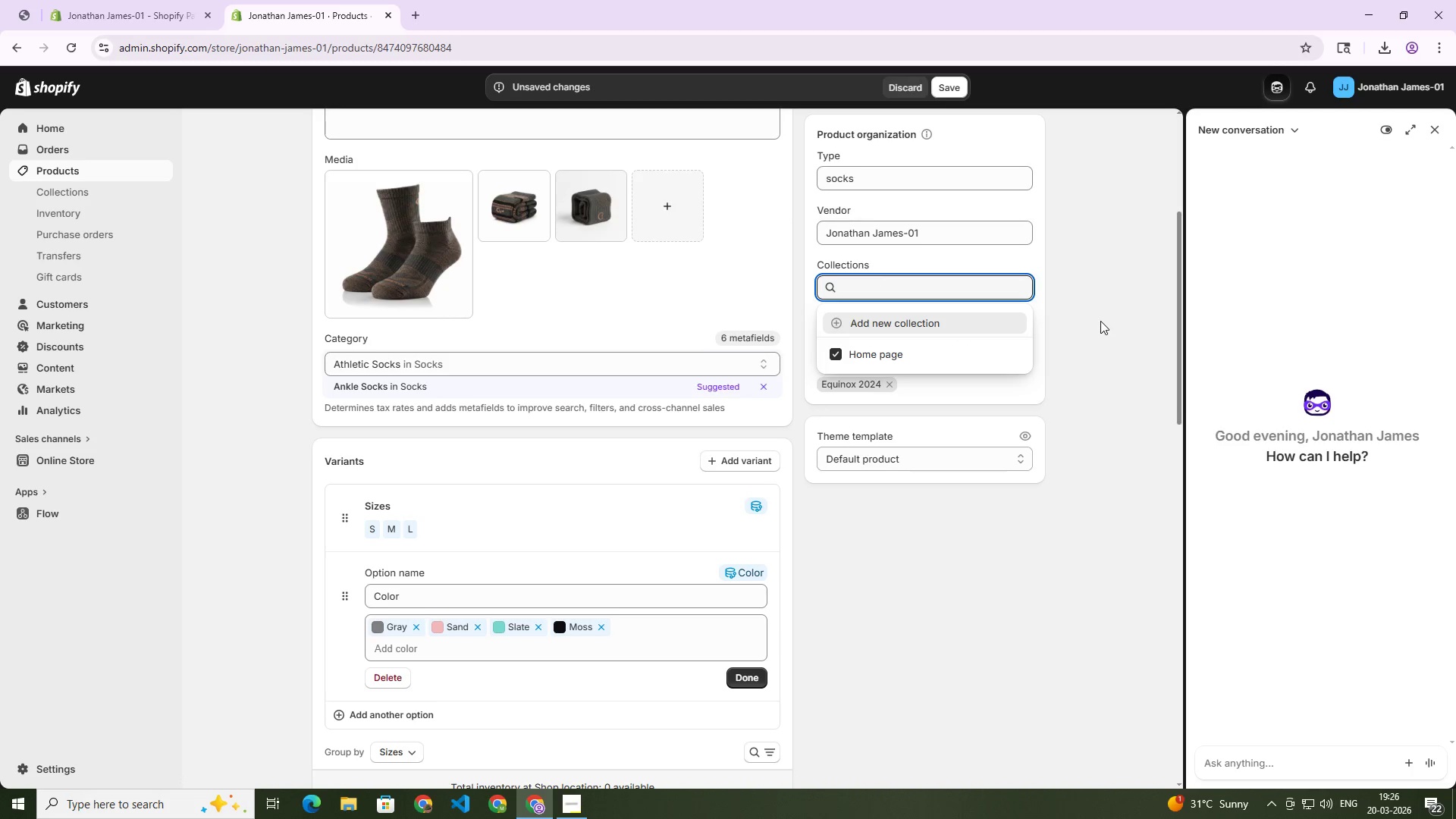 
wait(8.02)
 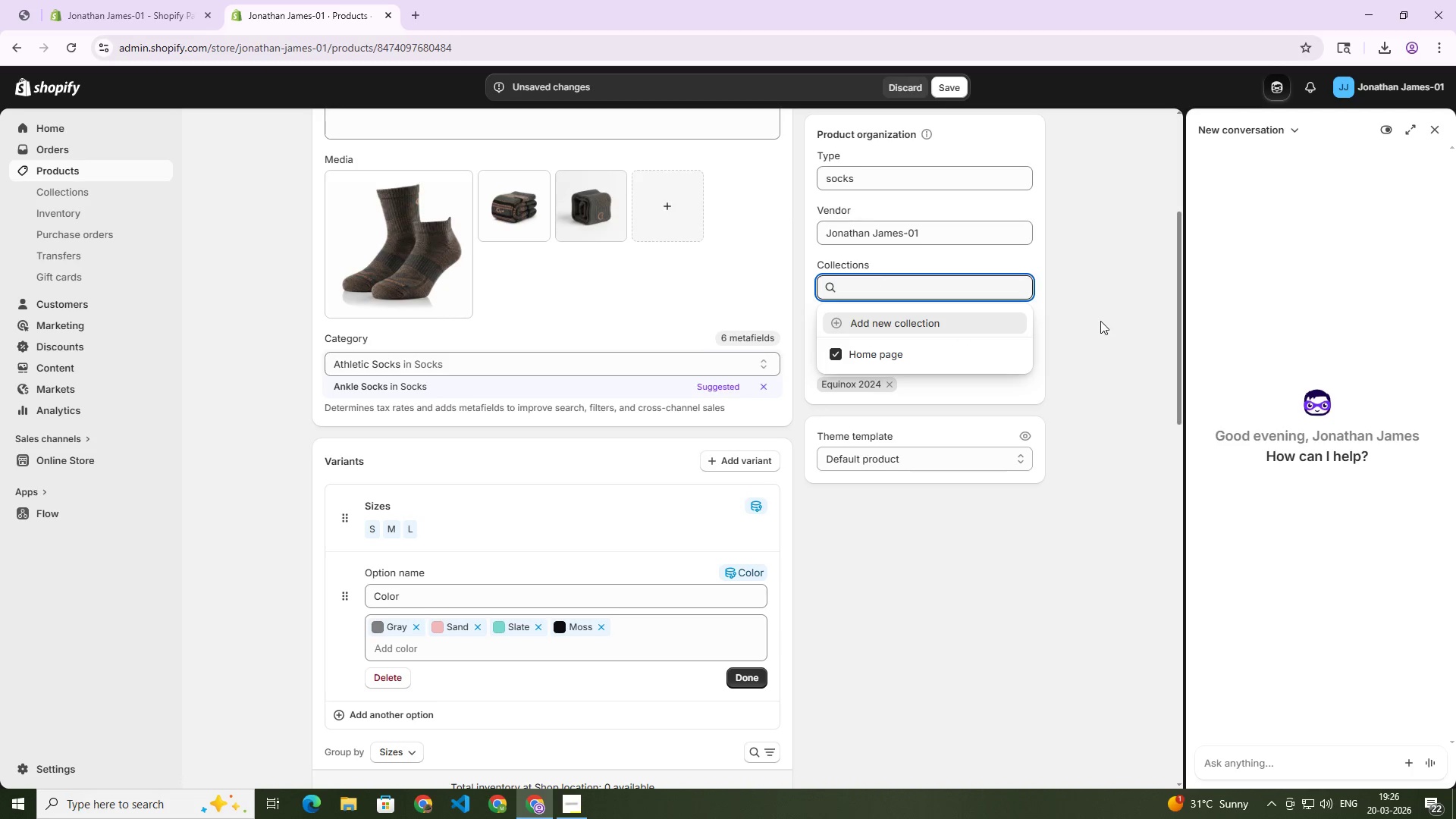 
left_click([946, 322])
 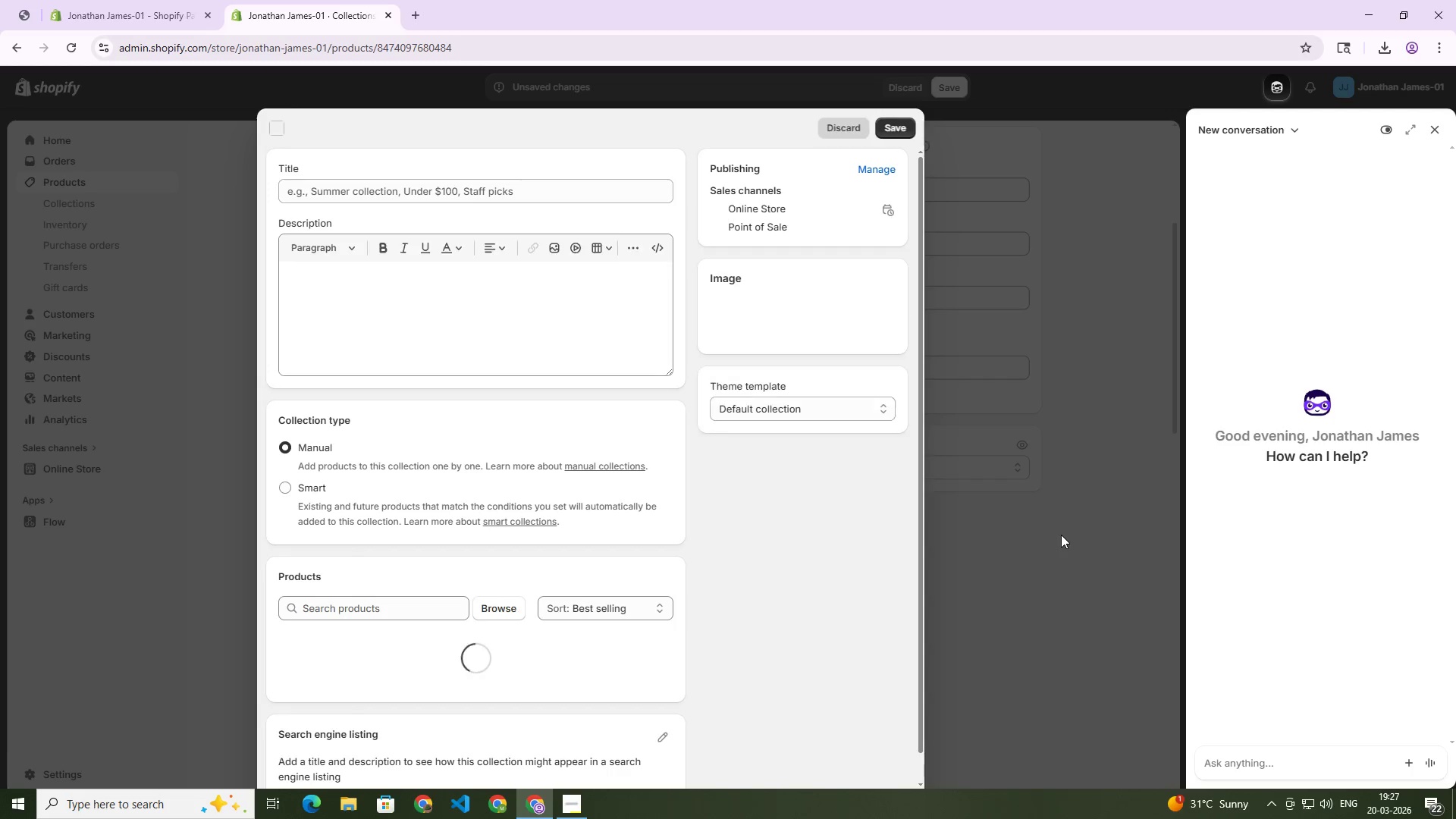 
wait(7.97)
 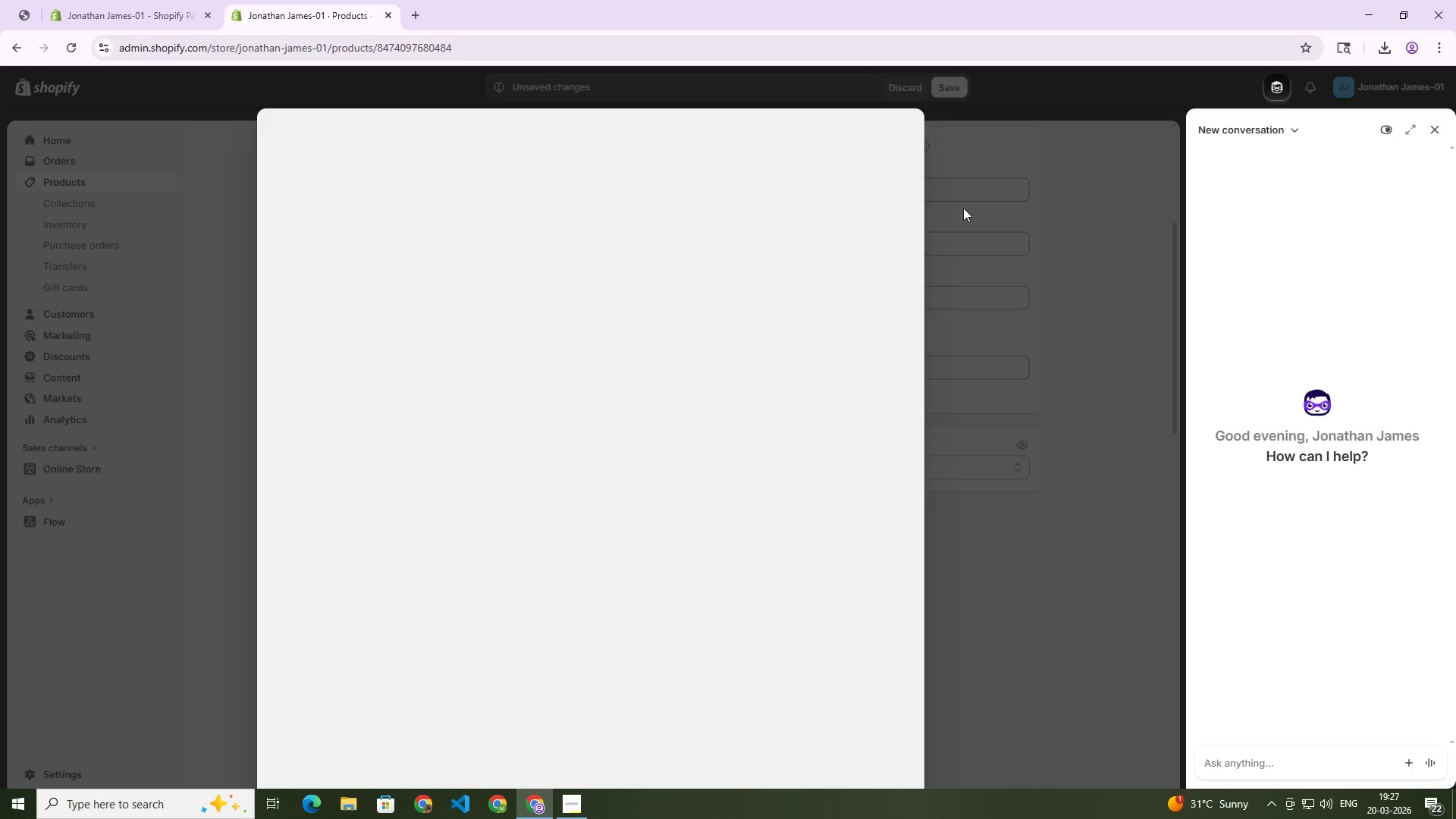 
left_click([428, 193])
 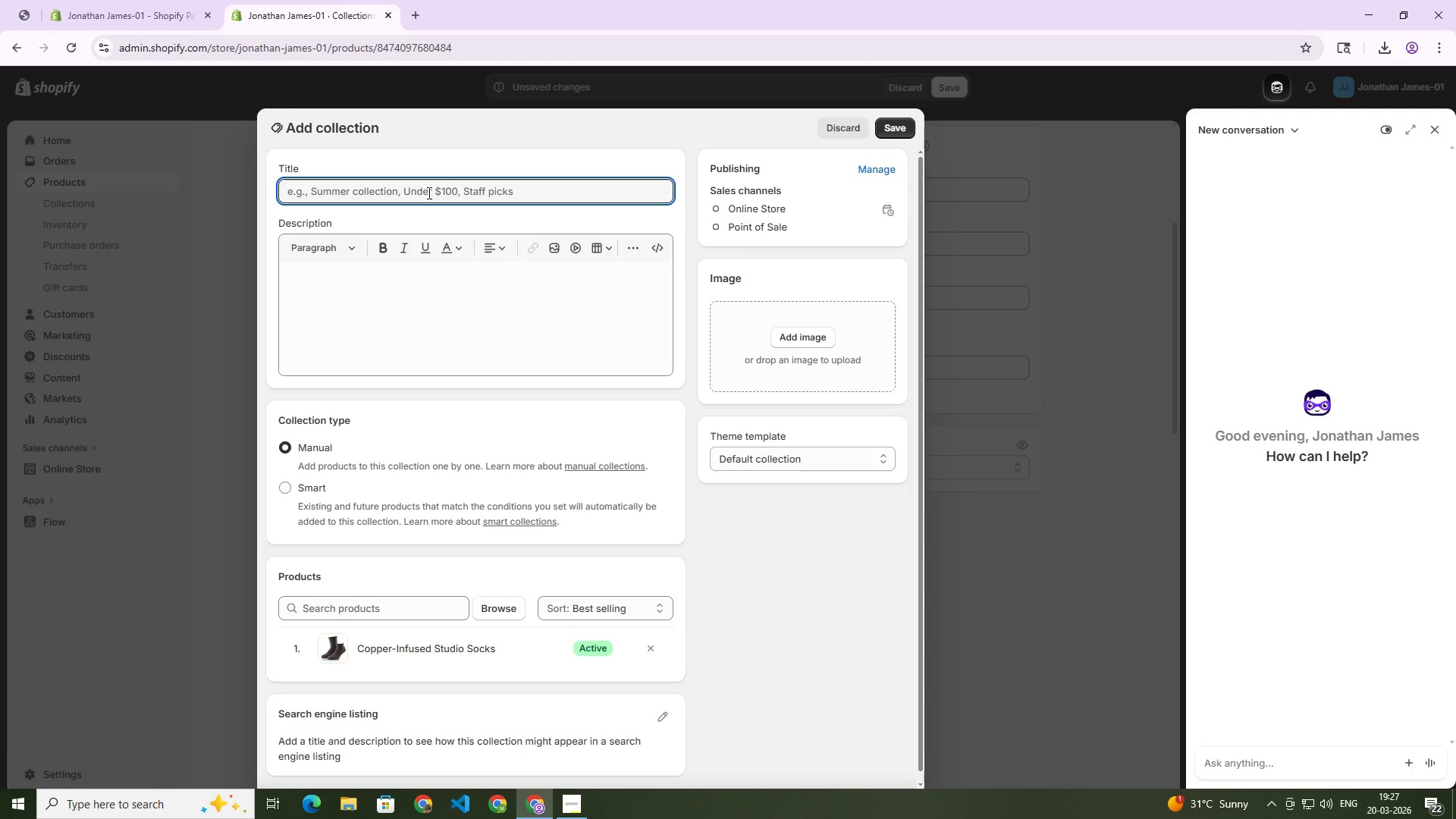 
hold_key(key=ShiftRight, duration=1.5)
 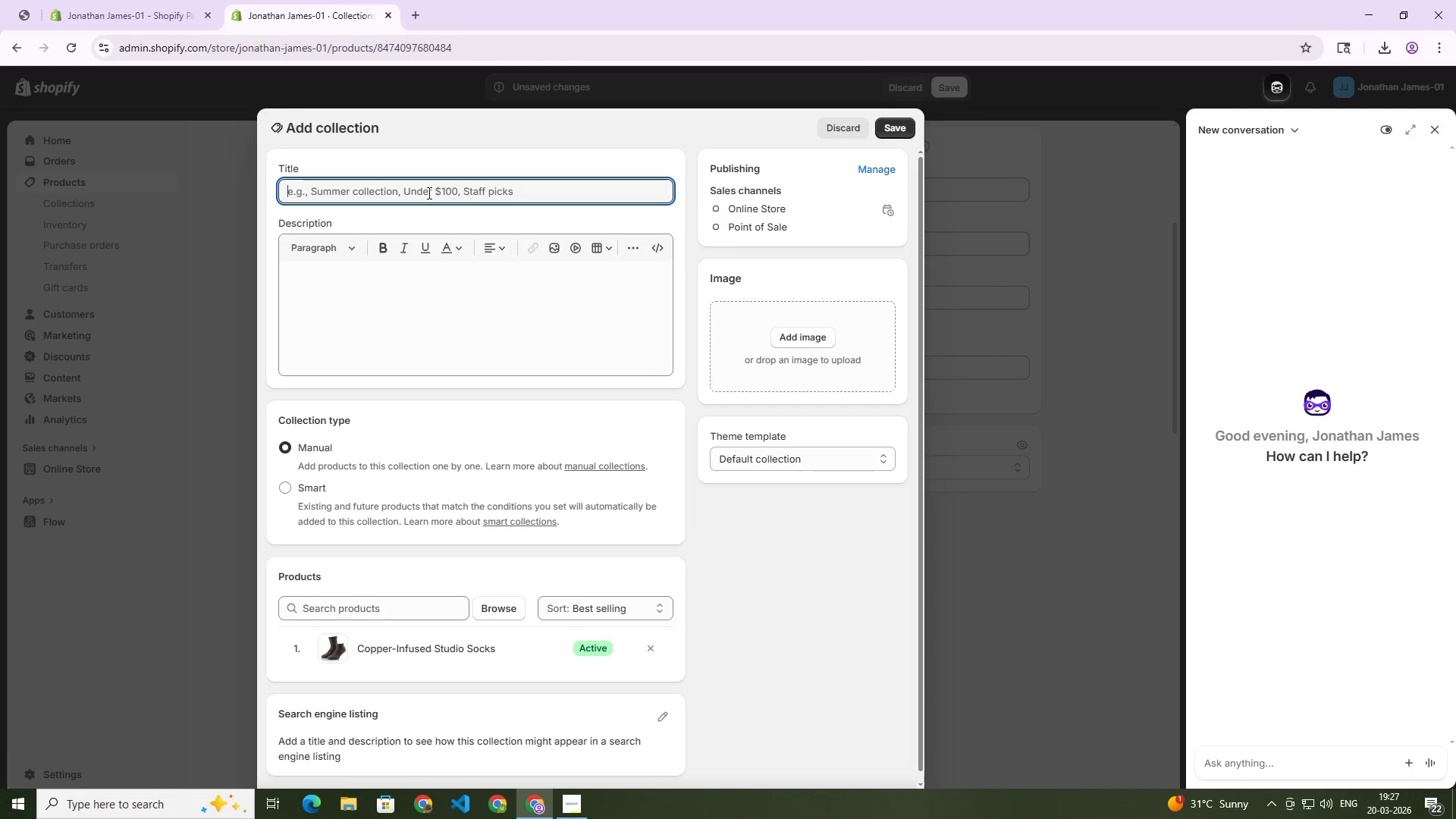 
type(Qui)
key(Backspace)
key(Backspace)
key(Backspace)
type(Equiinox Rituals)
 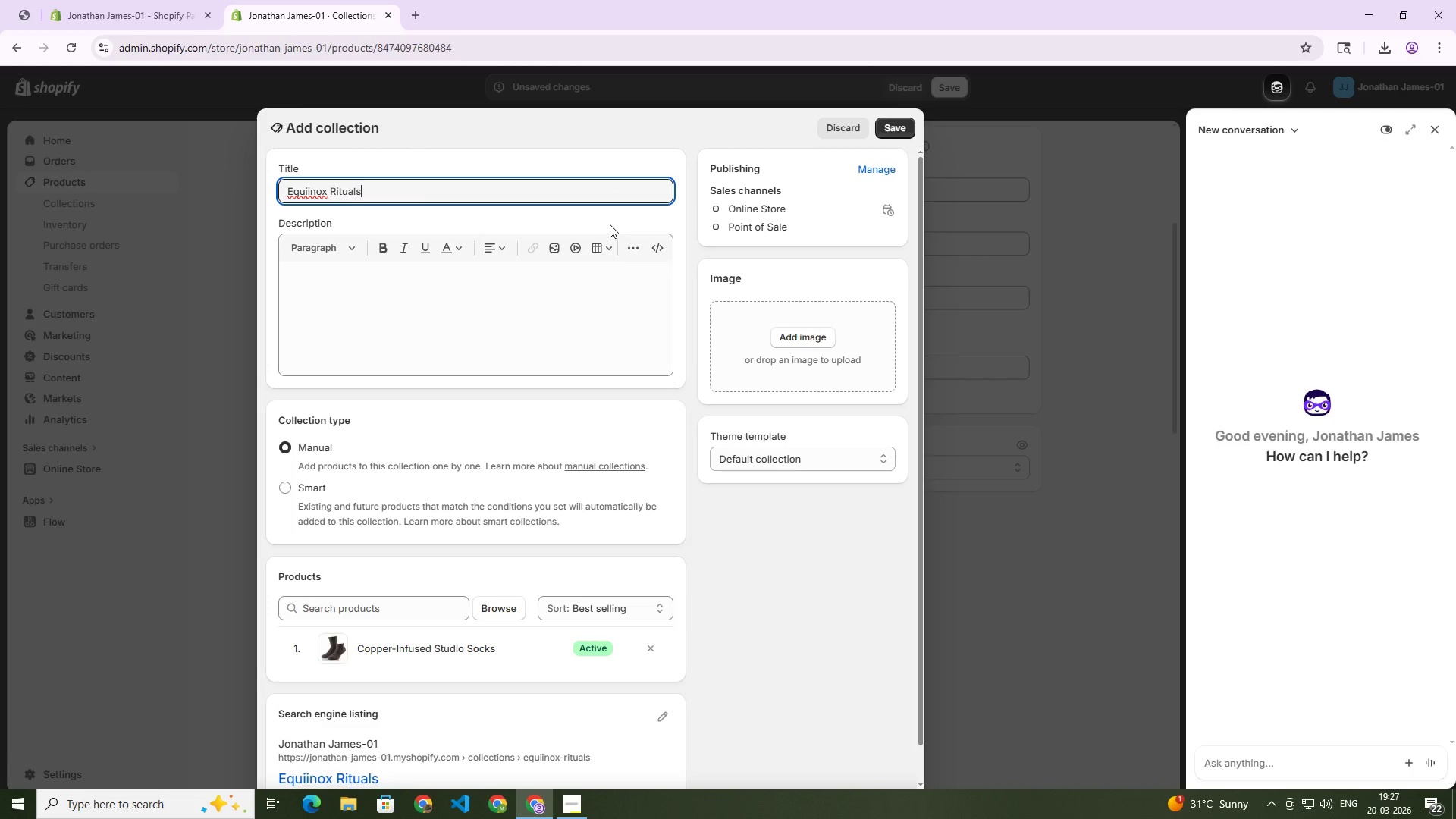 
scroll: coordinate [576, 583], scroll_direction: down, amount: 2.0
 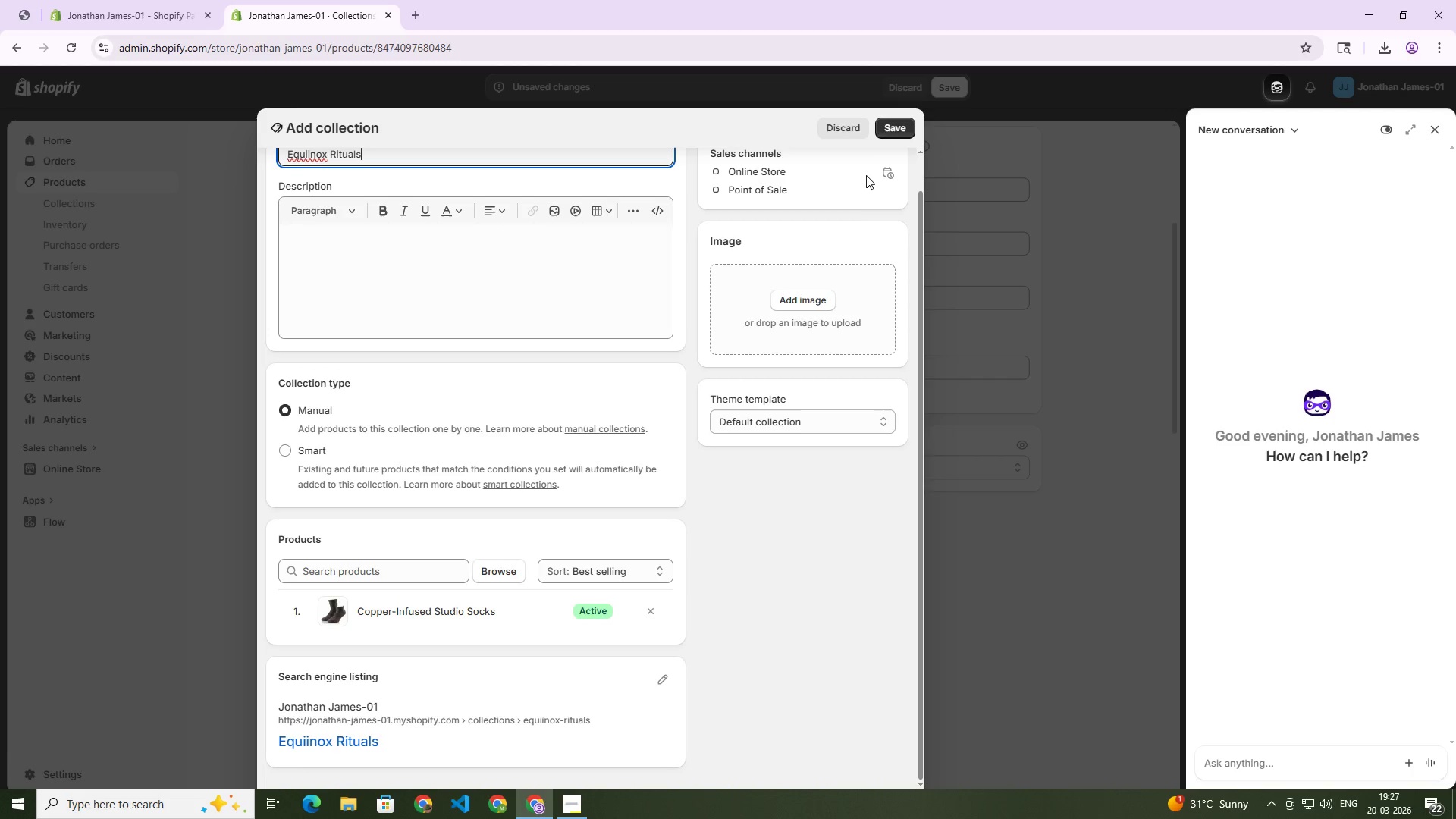 
scroll: coordinate [857, 251], scroll_direction: up, amount: 2.0
 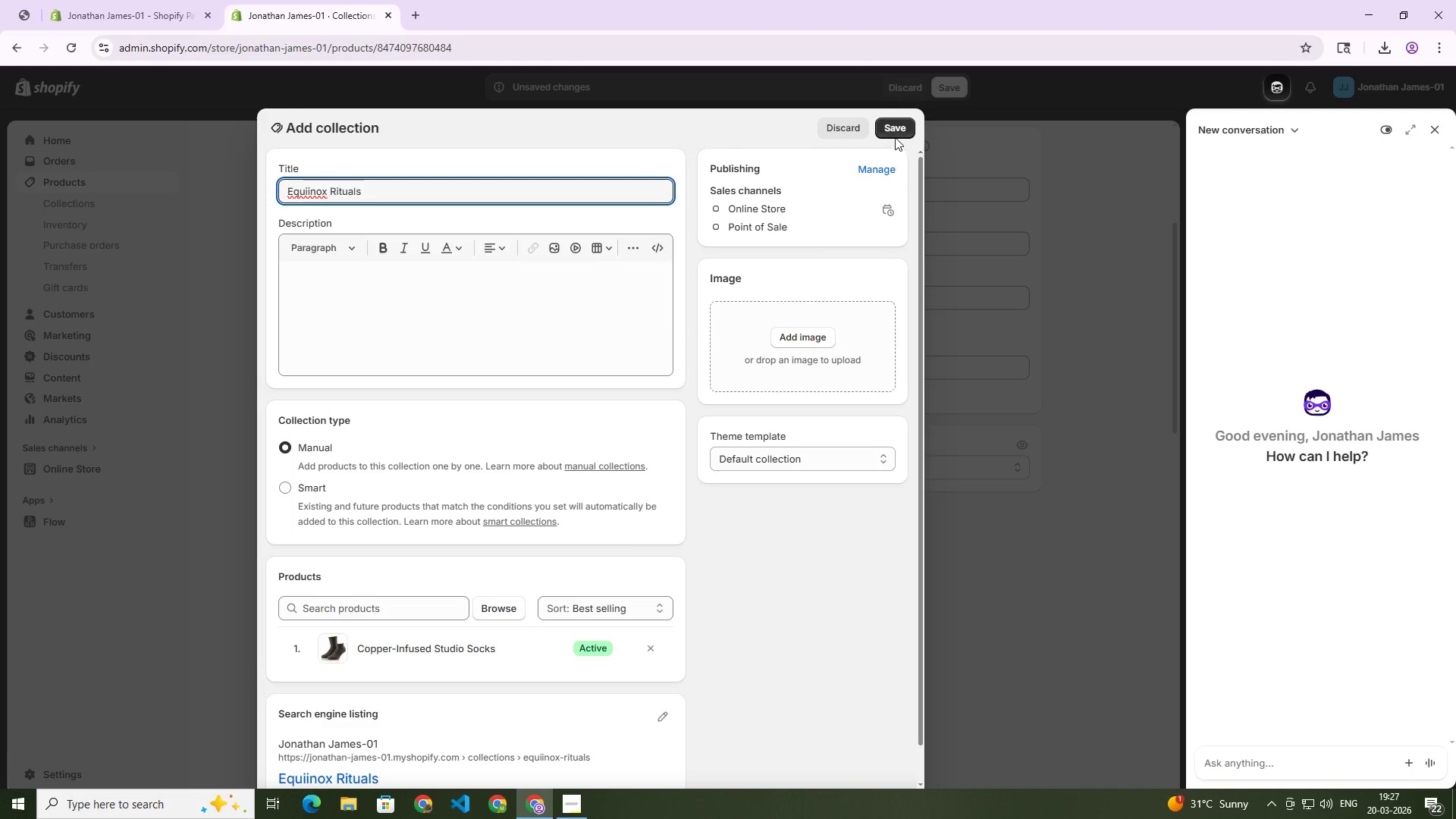 
left_click([892, 127])
 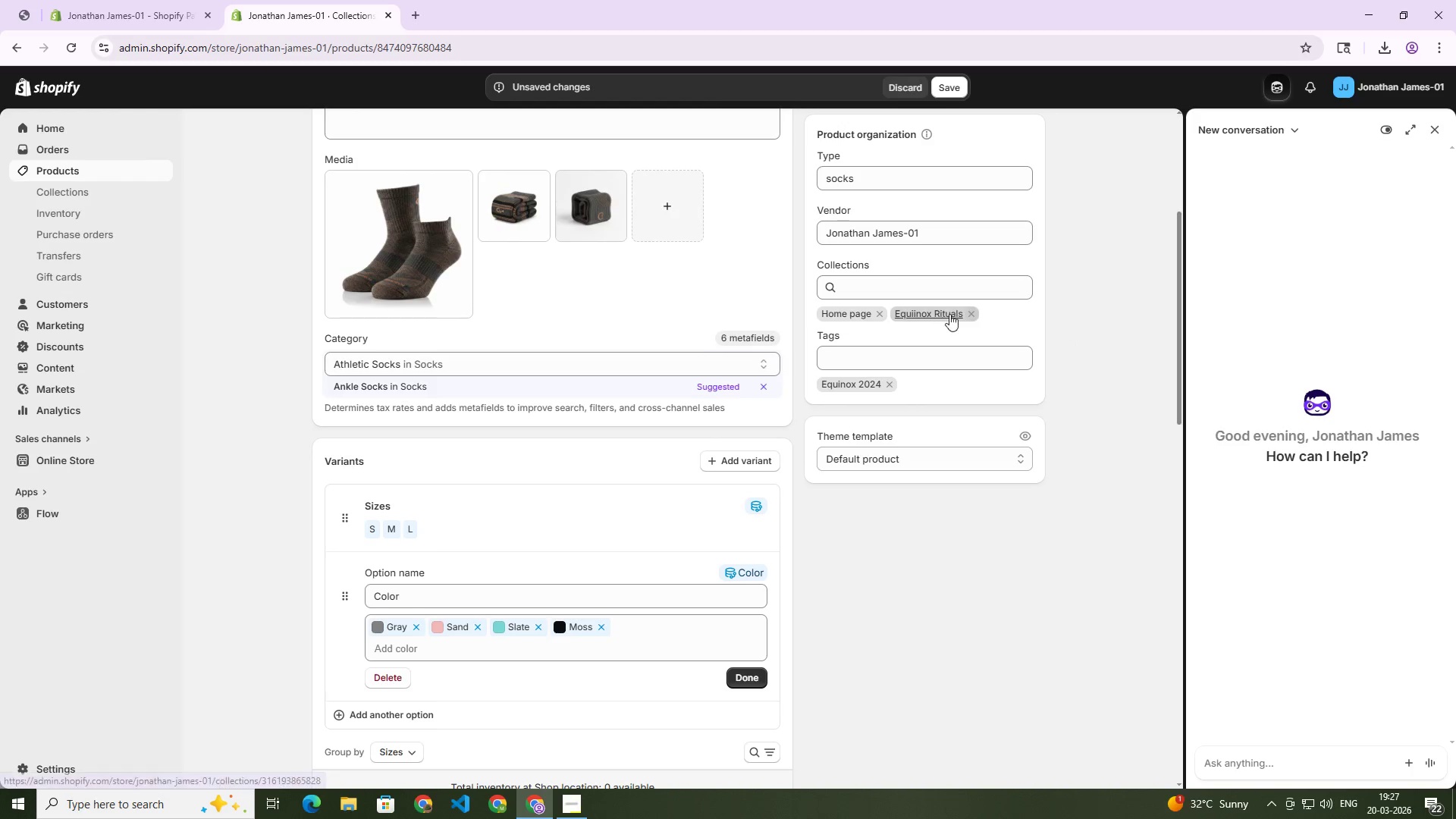 
wait(7.16)
 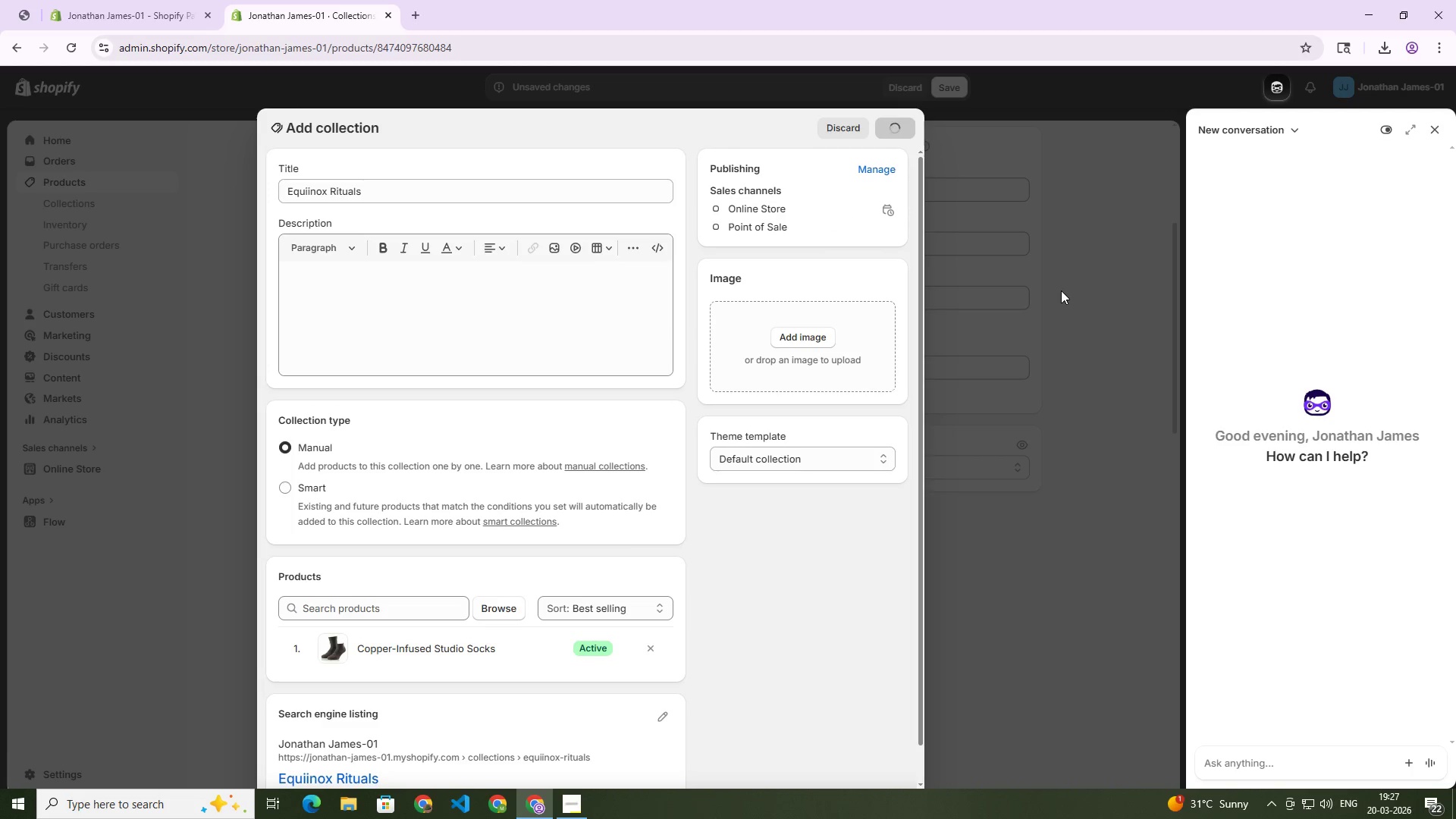 
left_click([880, 312])
 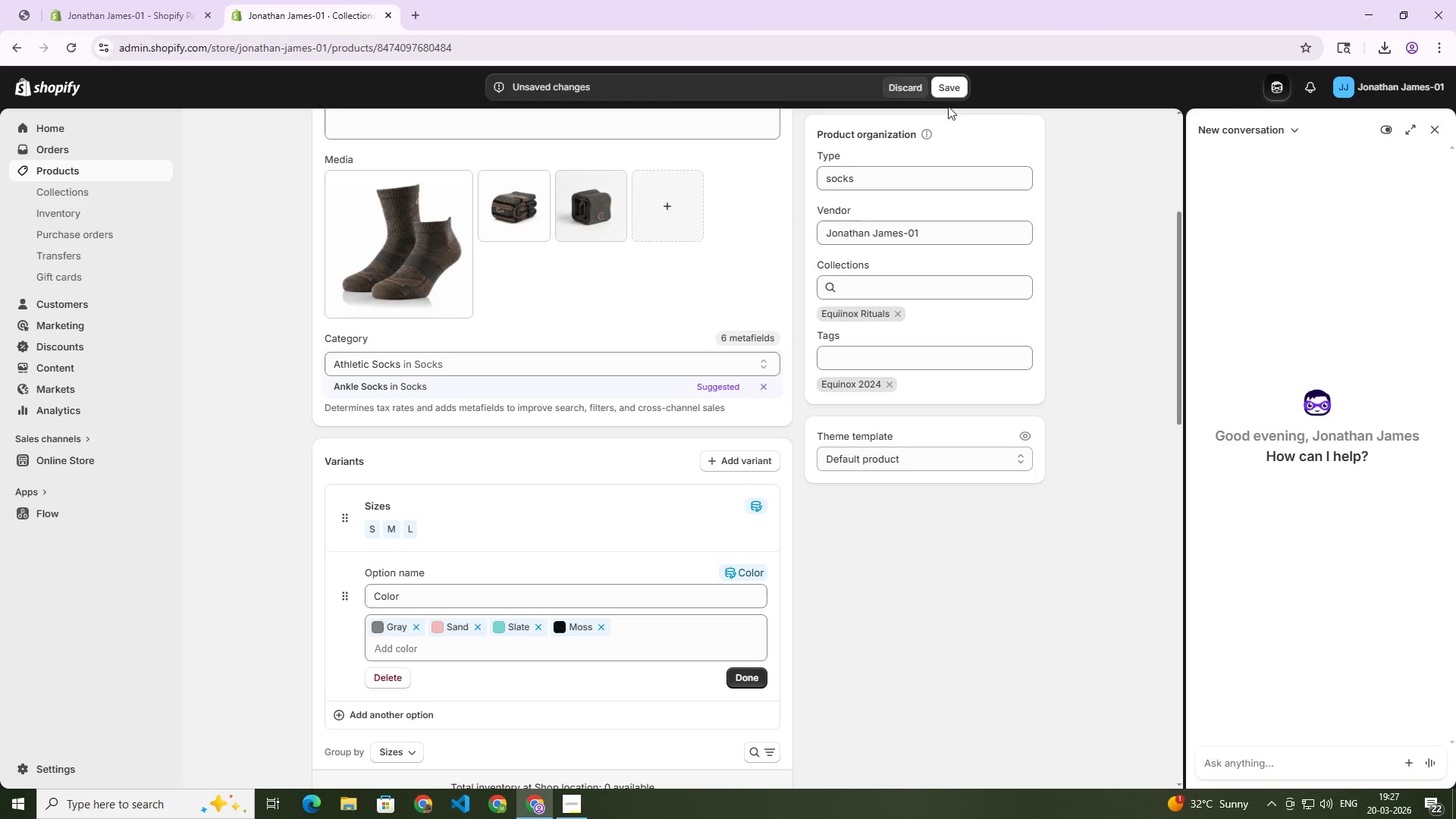 
left_click([949, 86])
 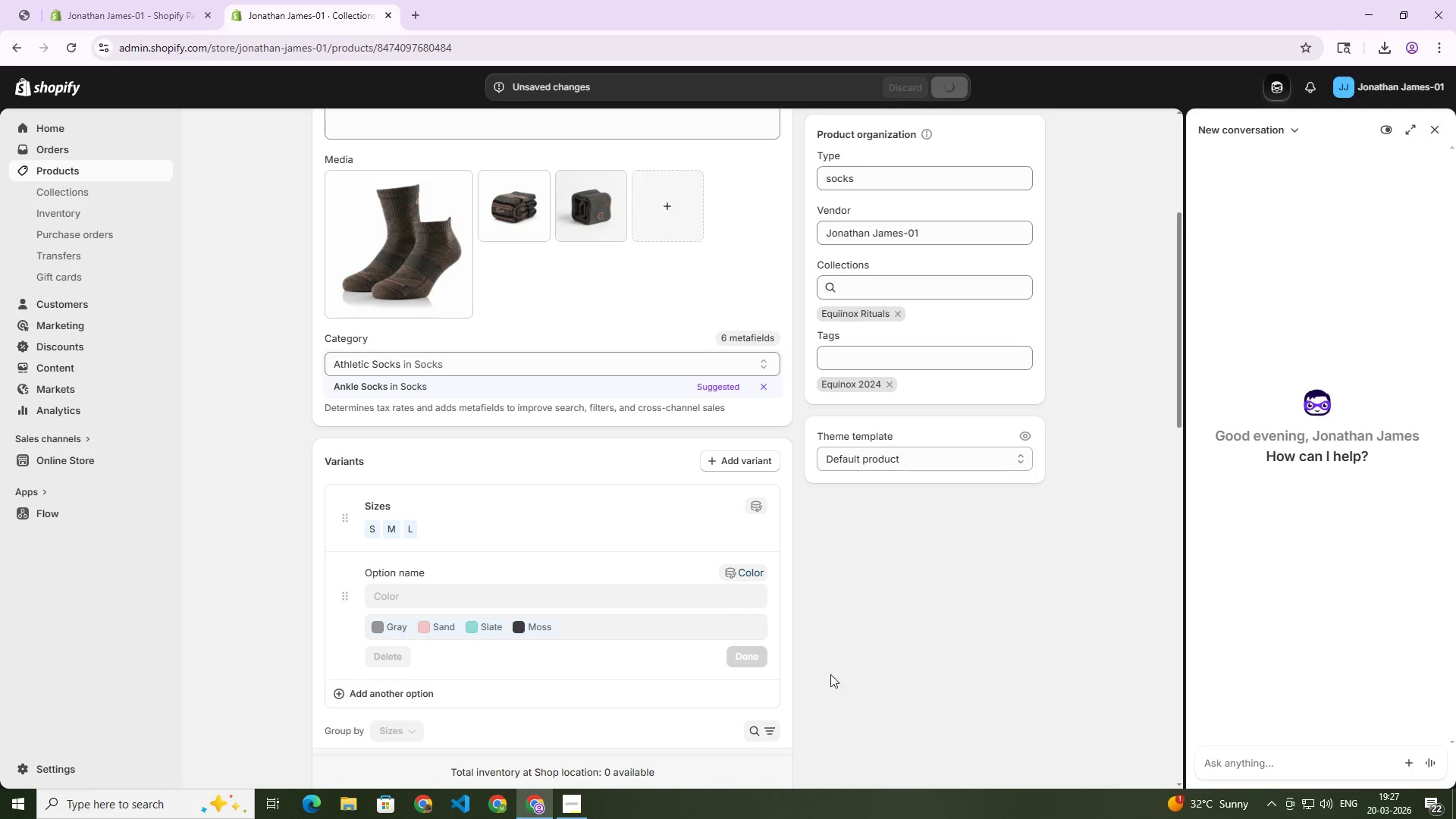 
mouse_move([582, 786])
 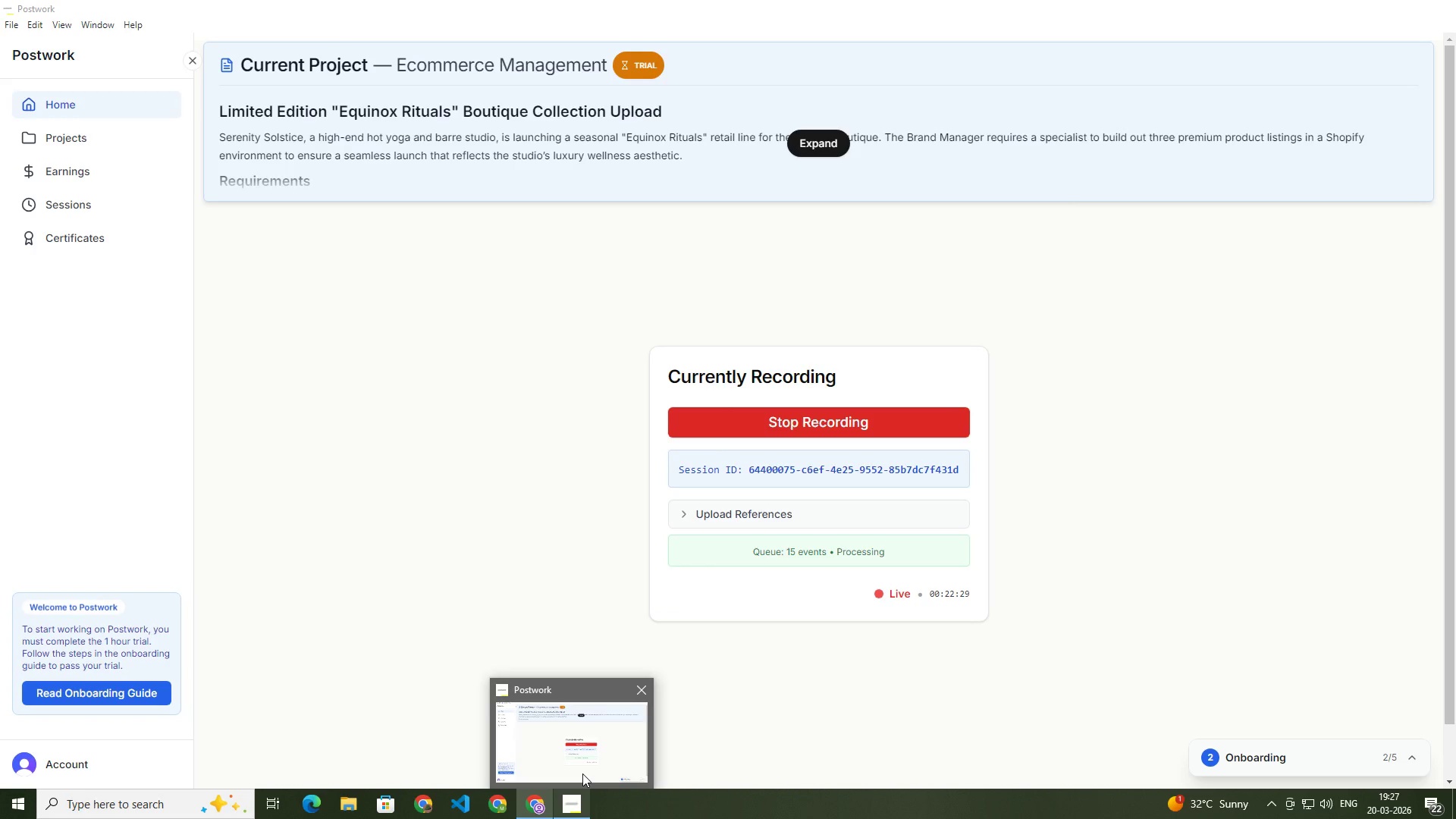 
mouse_move([598, 774])
 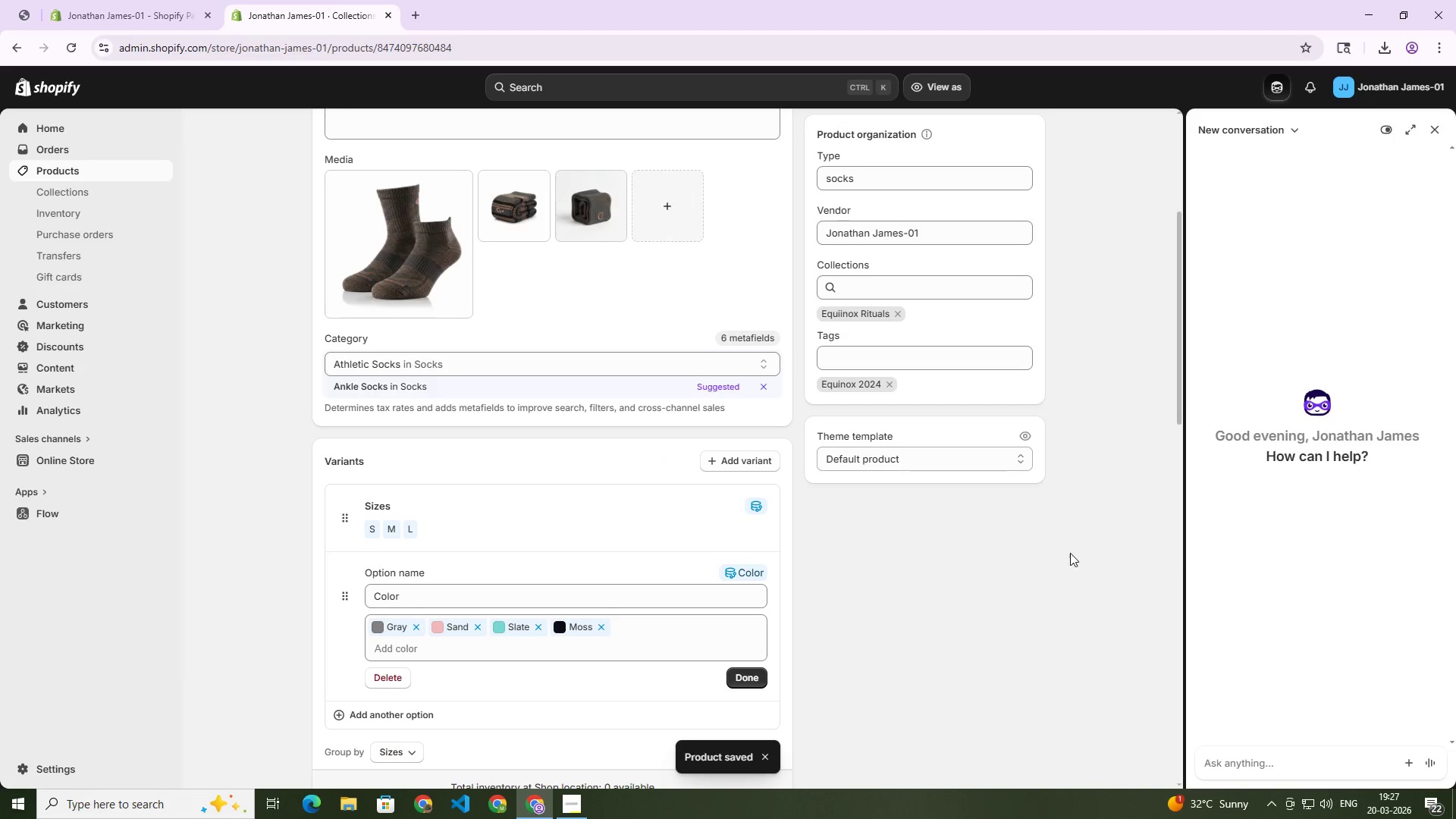 
scroll: coordinate [1057, 553], scroll_direction: up, amount: 1.0
 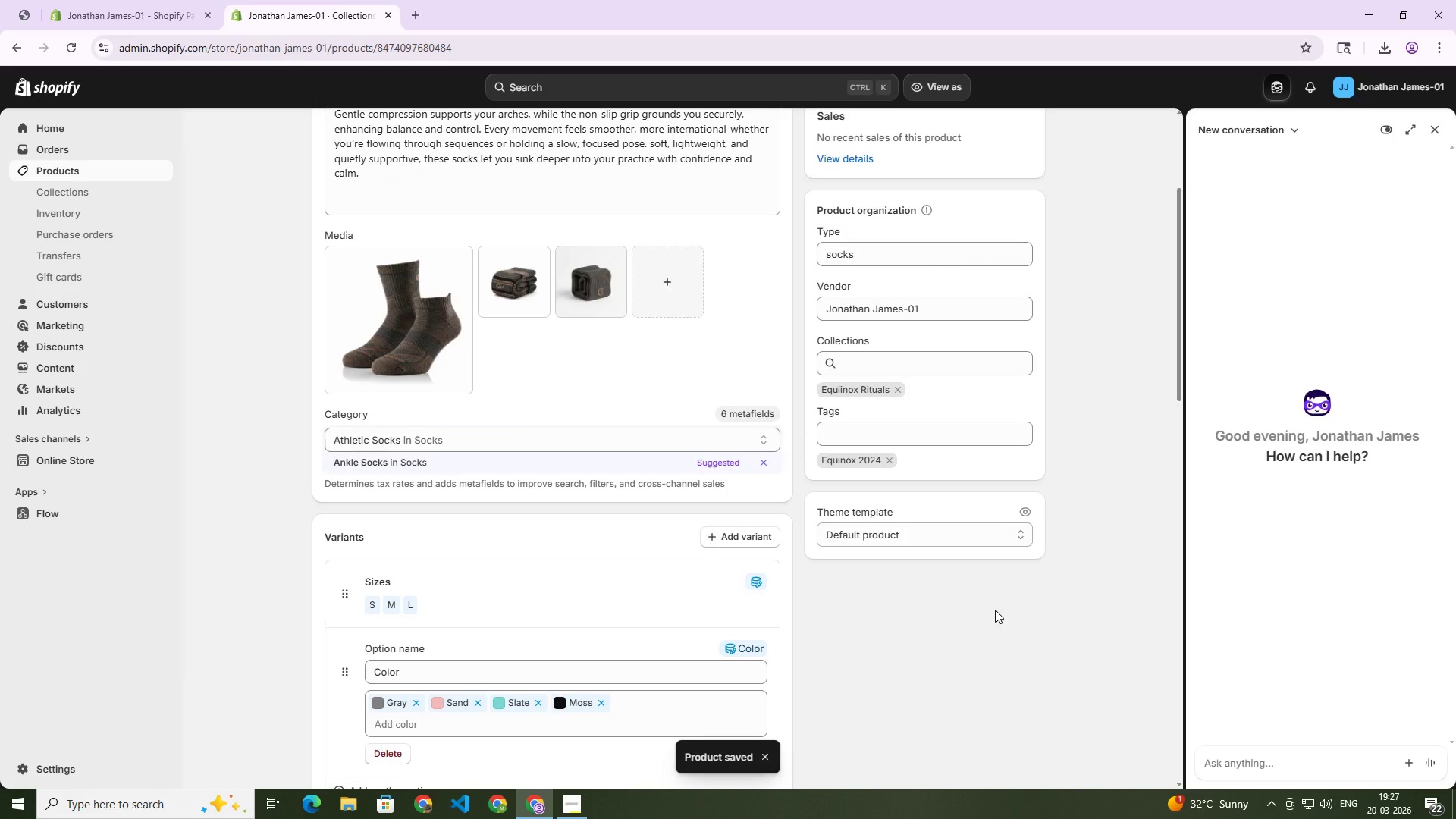 
scroll: coordinate [983, 617], scroll_direction: down, amount: 4.0
 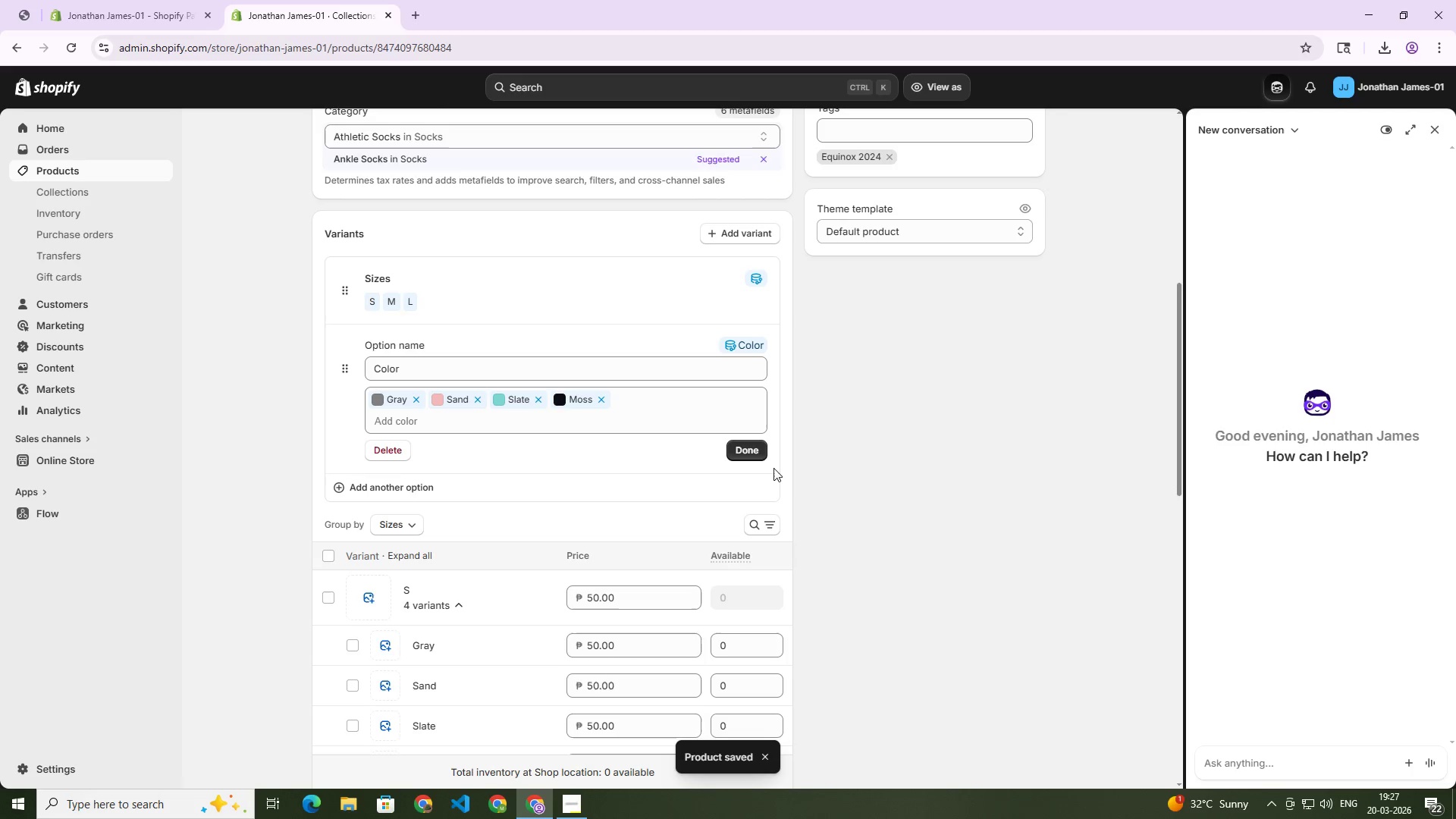 
left_click([750, 452])
 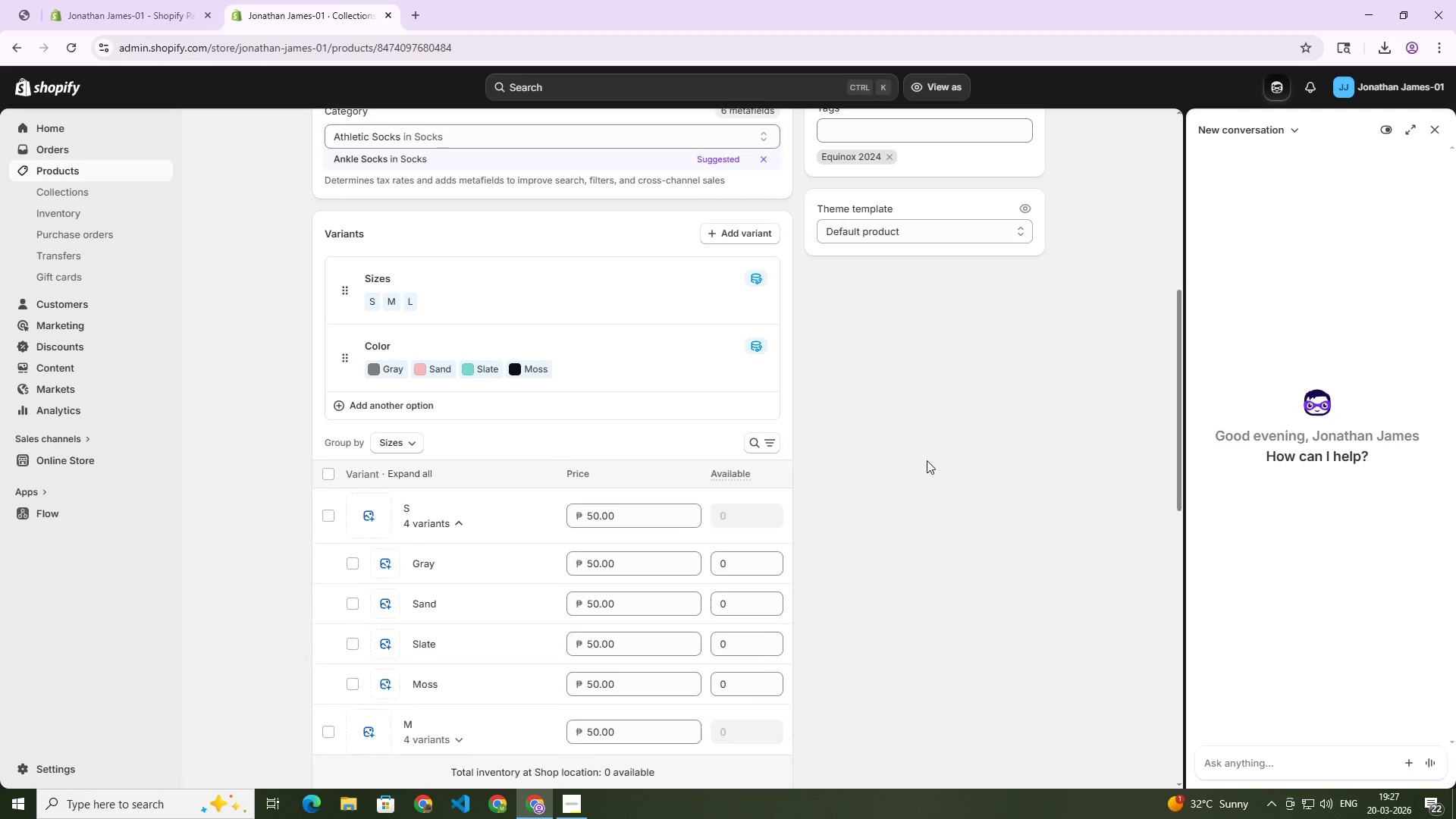 
scroll: coordinate [449, 229], scroll_direction: up, amount: 4.0
 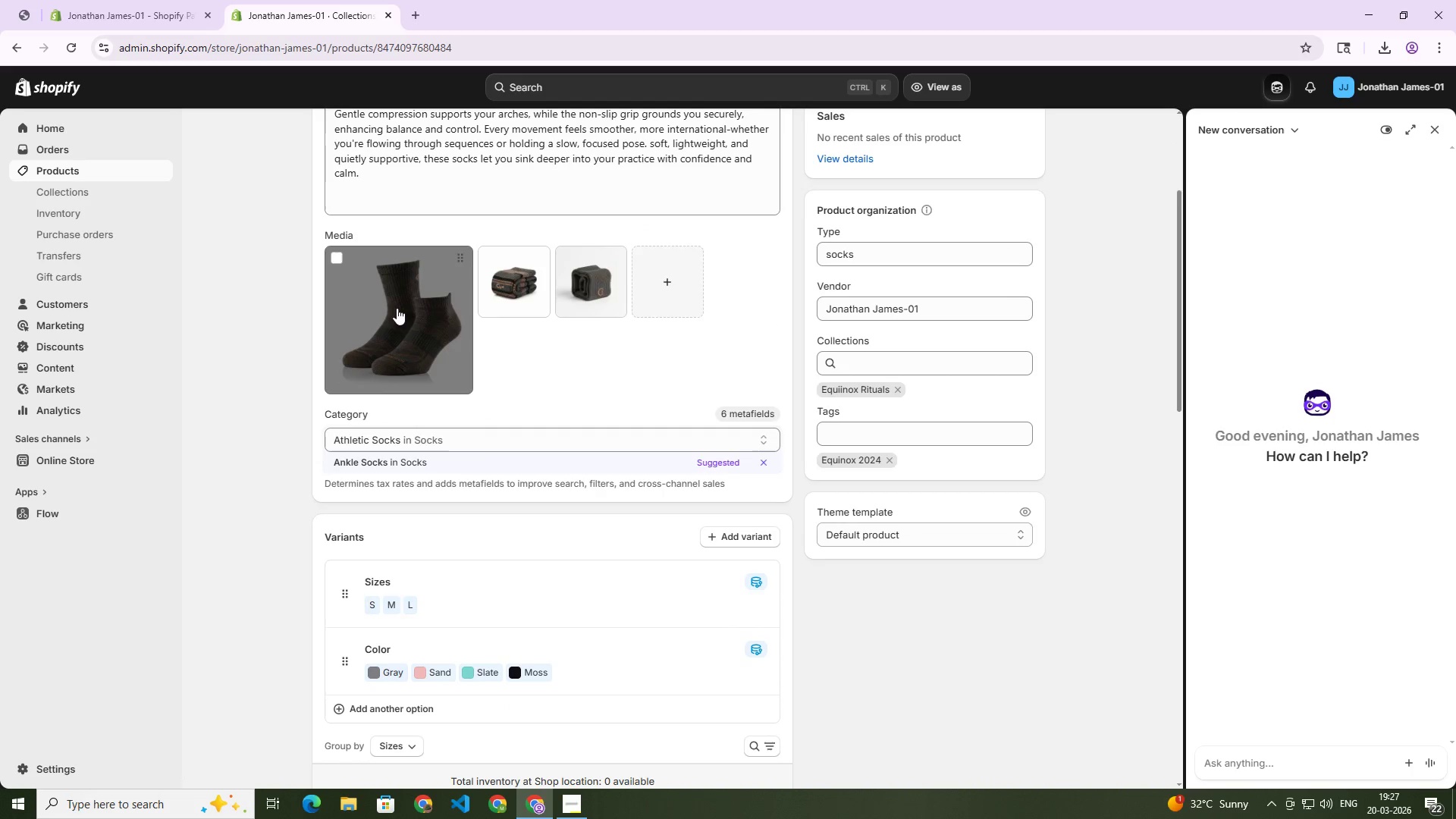 
left_click([397, 311])
 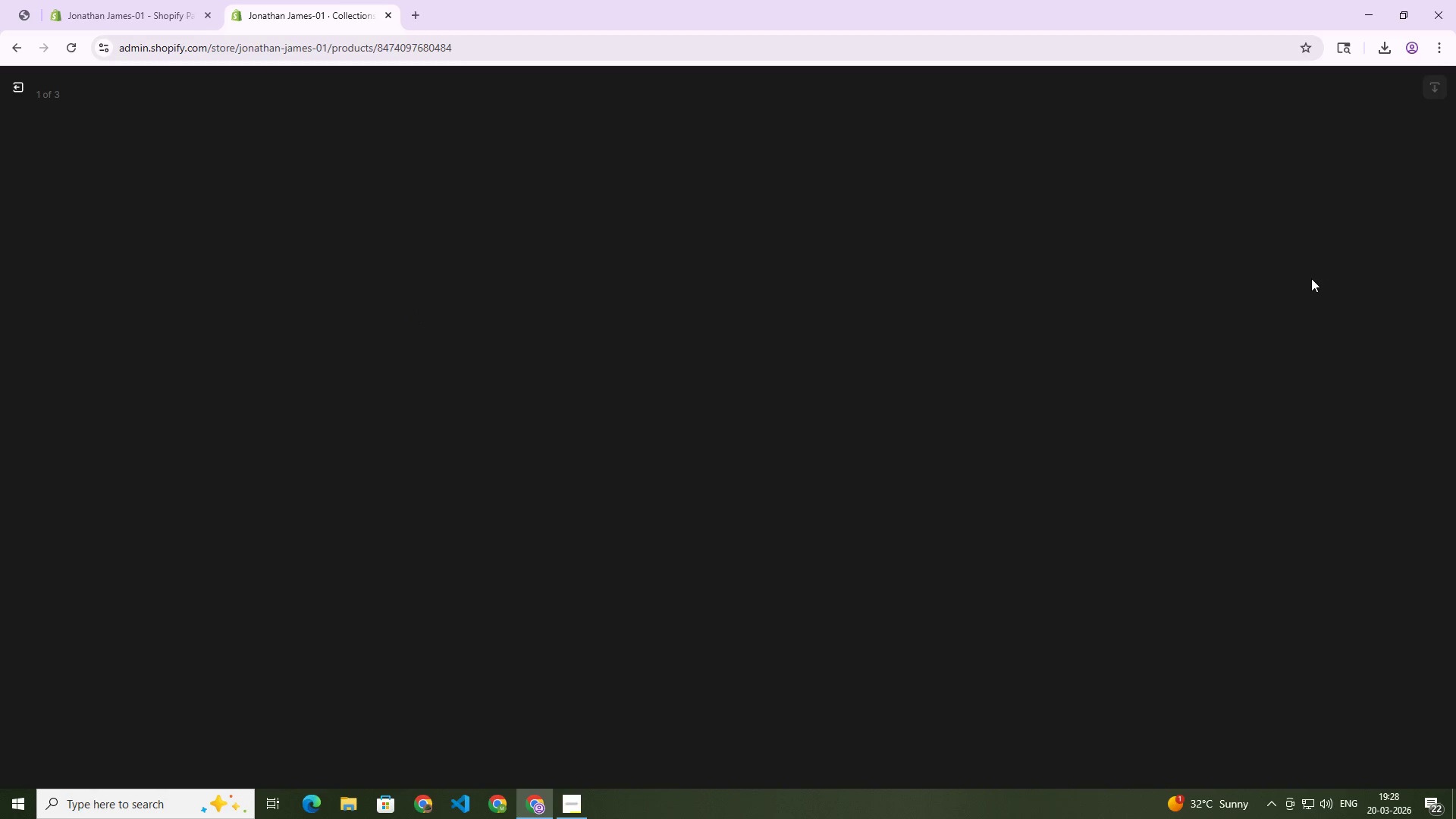 
left_click([1266, 259])
 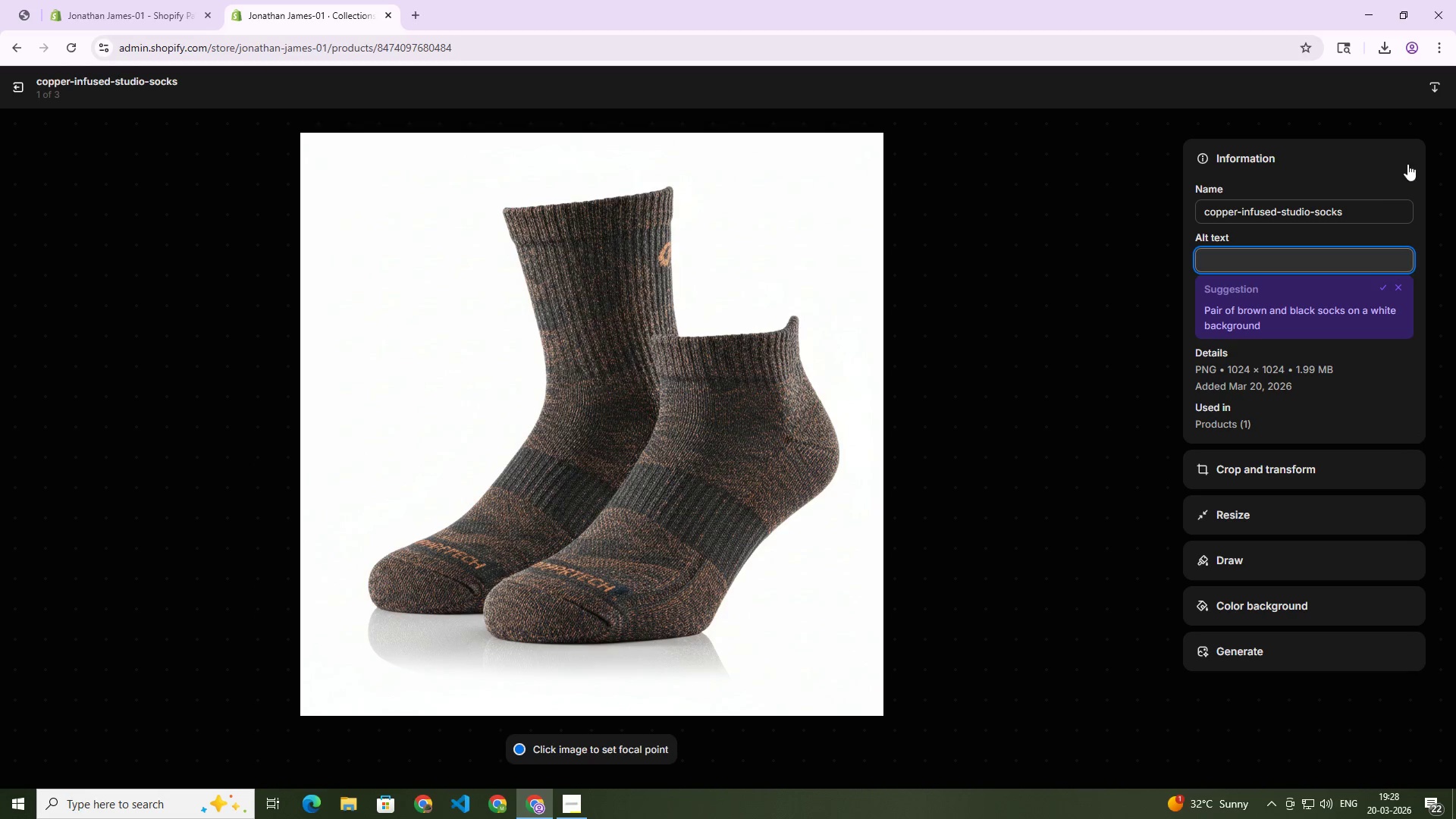 
left_click_drag(start_coordinate=[1373, 207], to_coordinate=[1207, 209])
 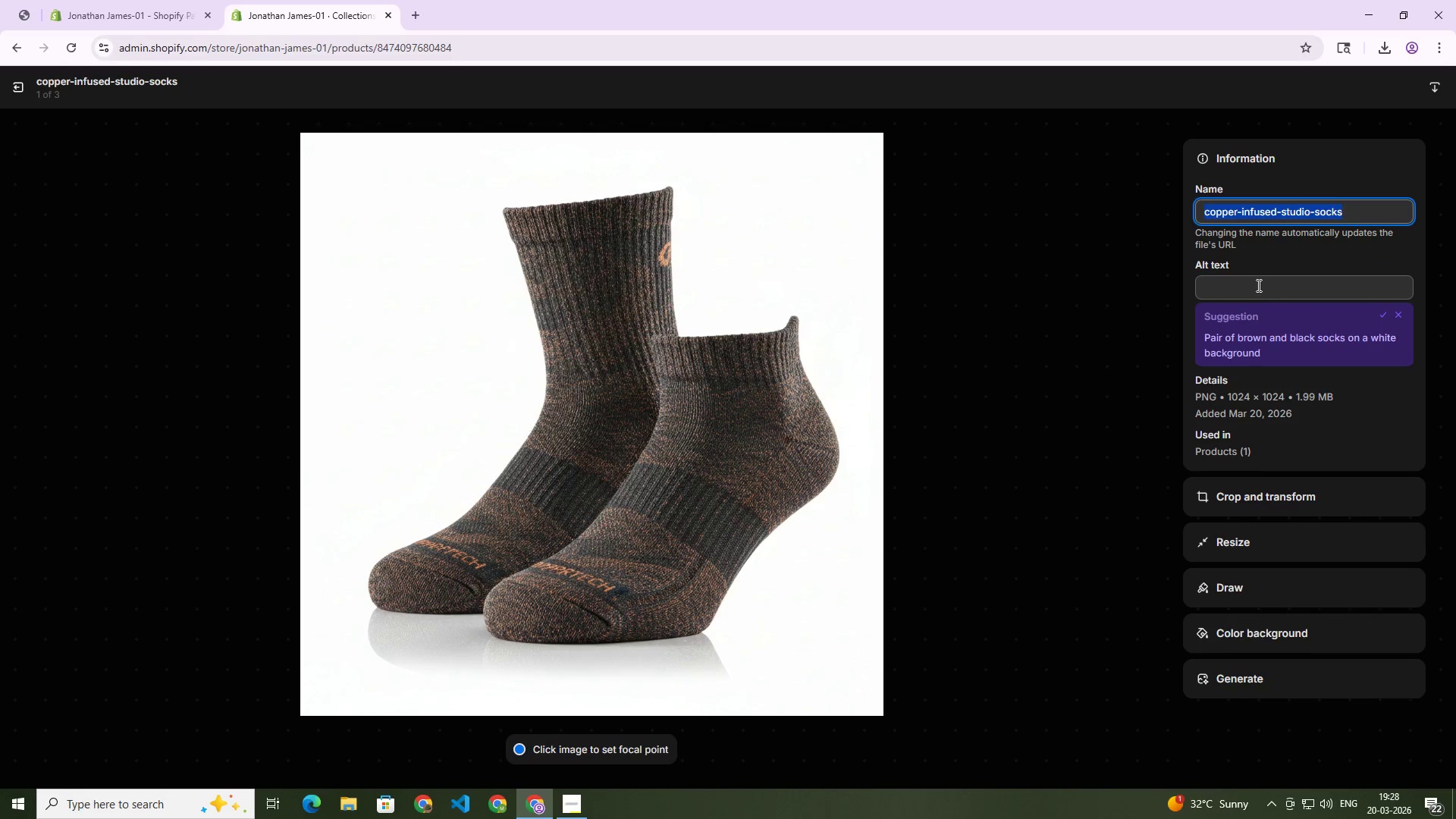 
key(Control+C)
 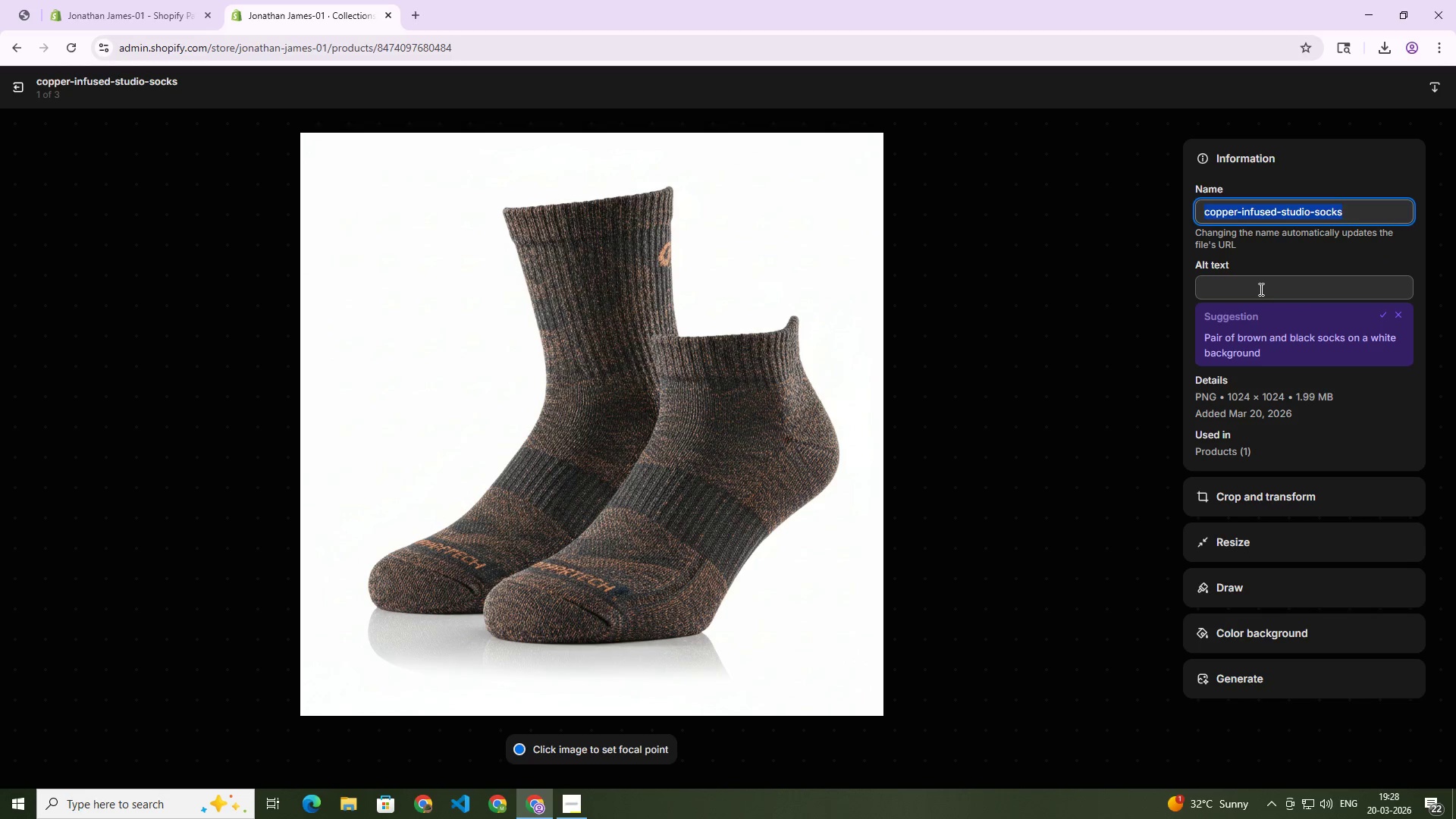 
left_click([1257, 285])
 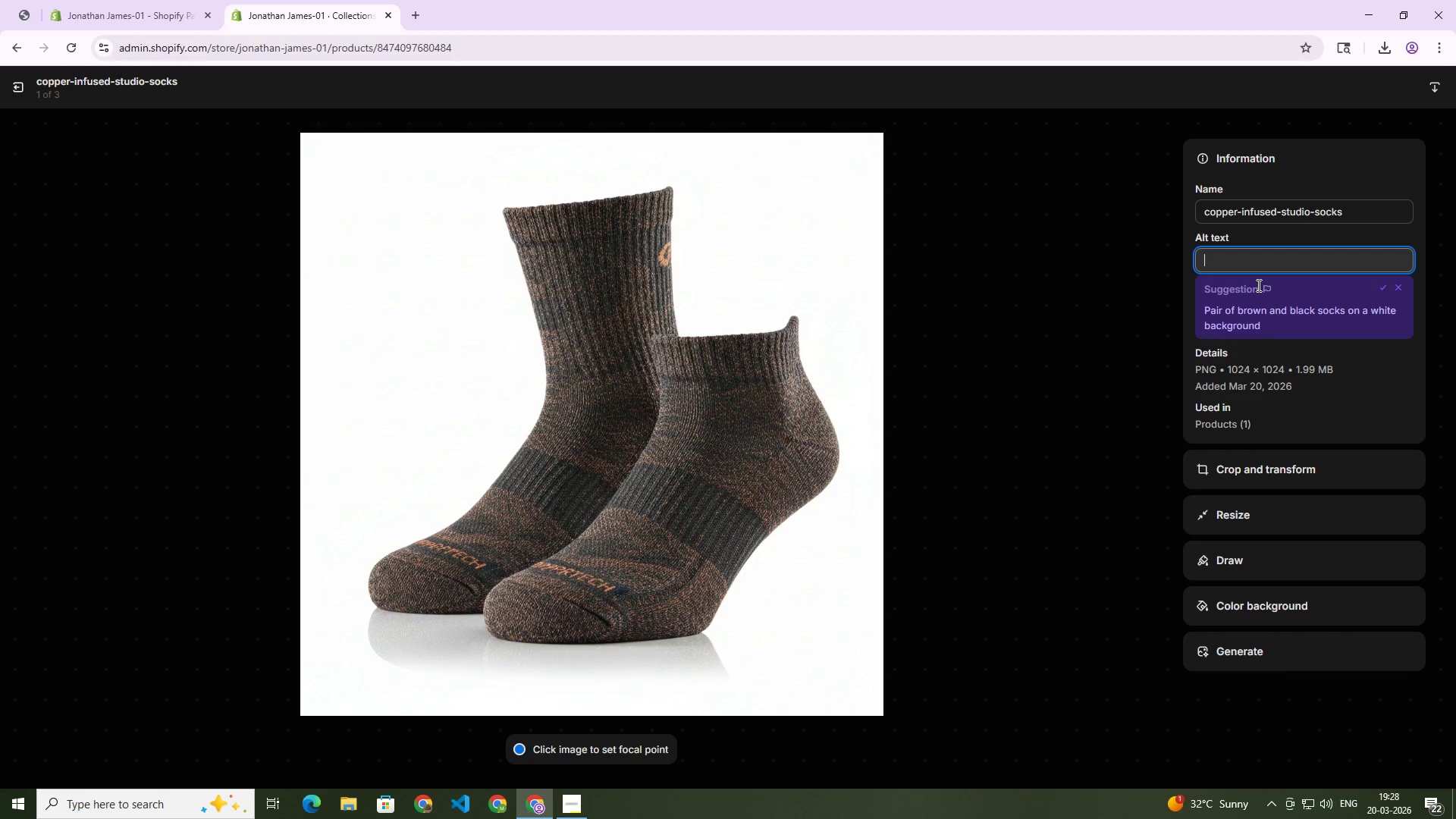 
key(Control+V)
 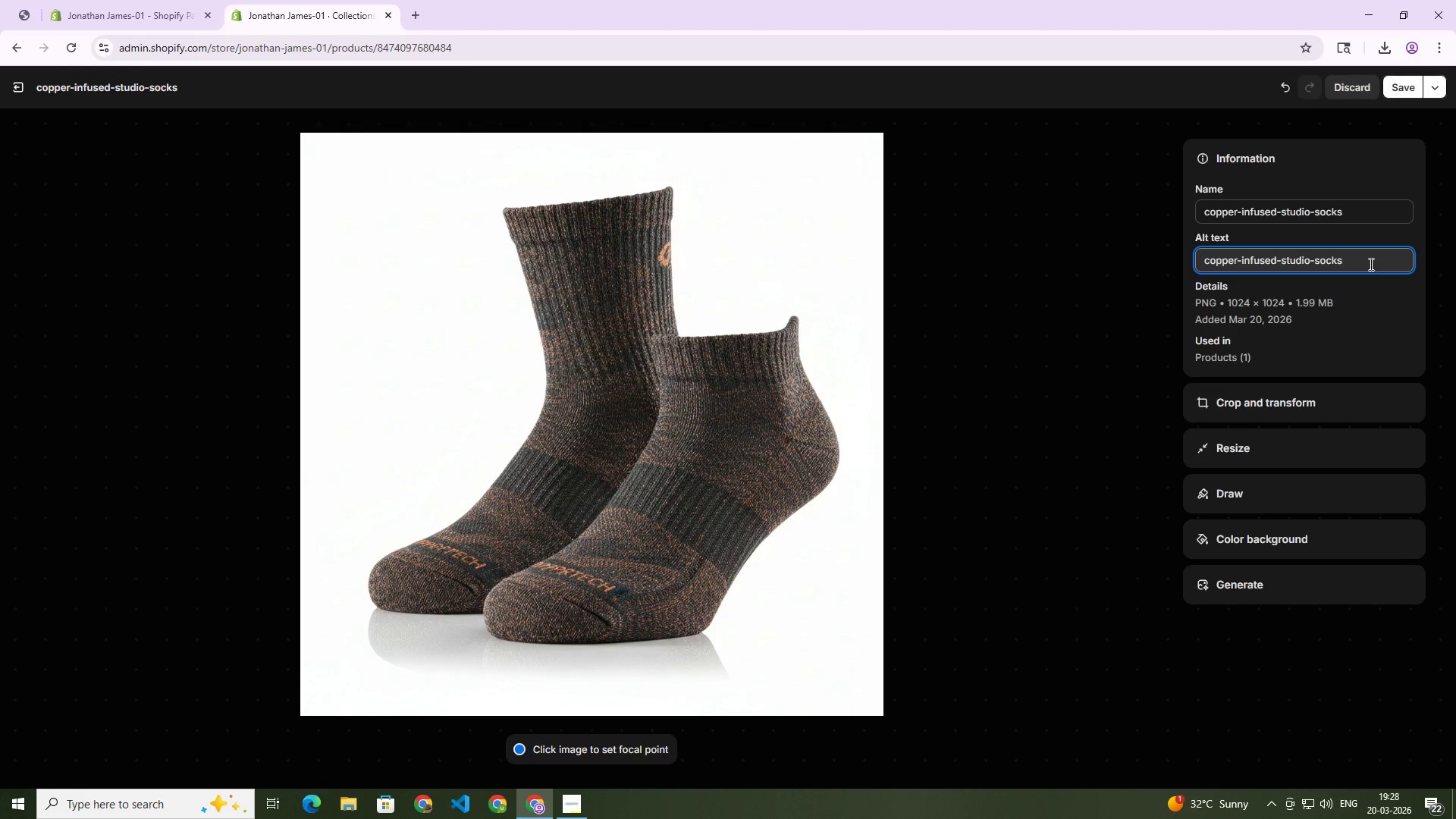 
type(-grey)
 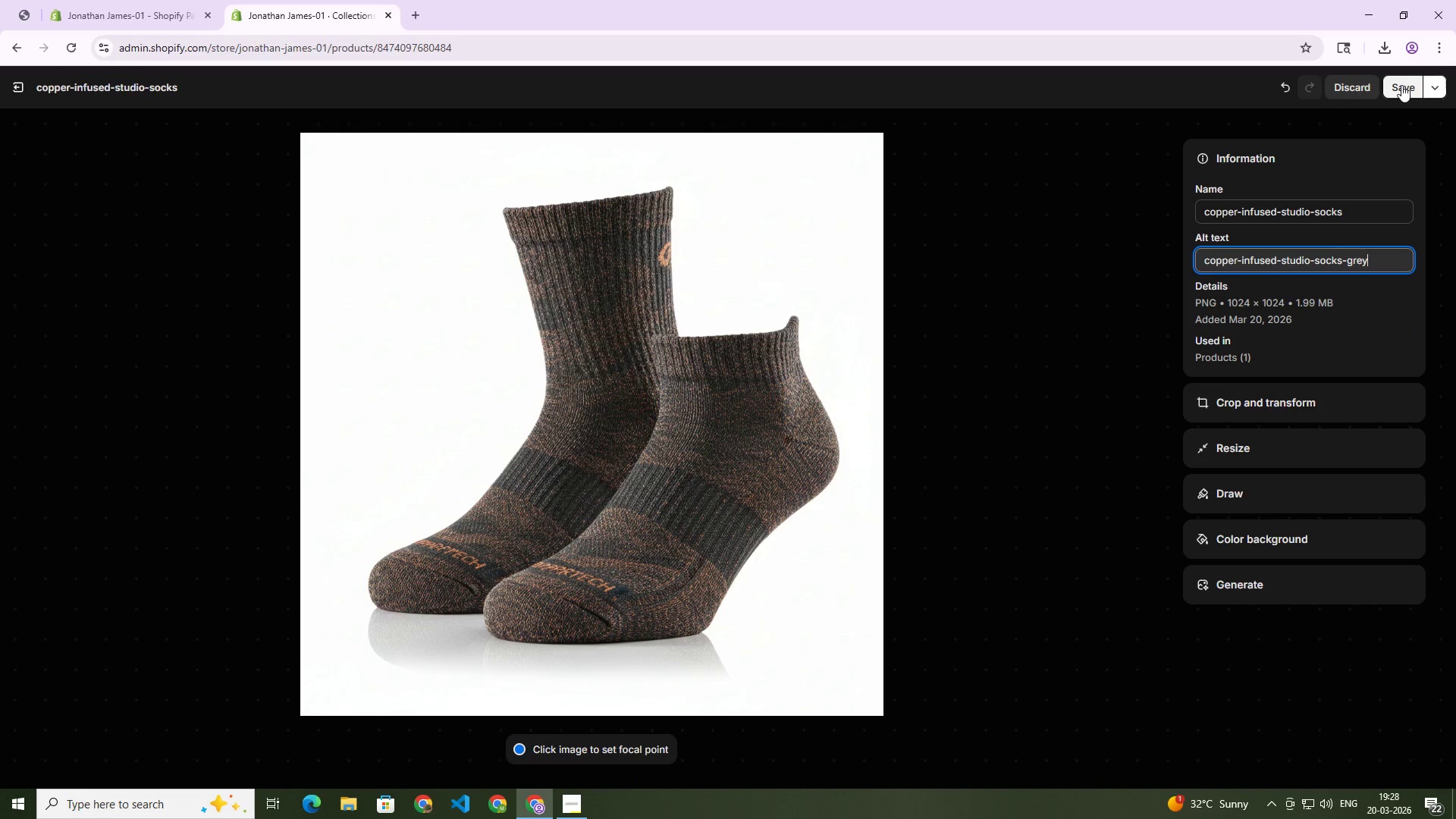 
left_click([1401, 85])
 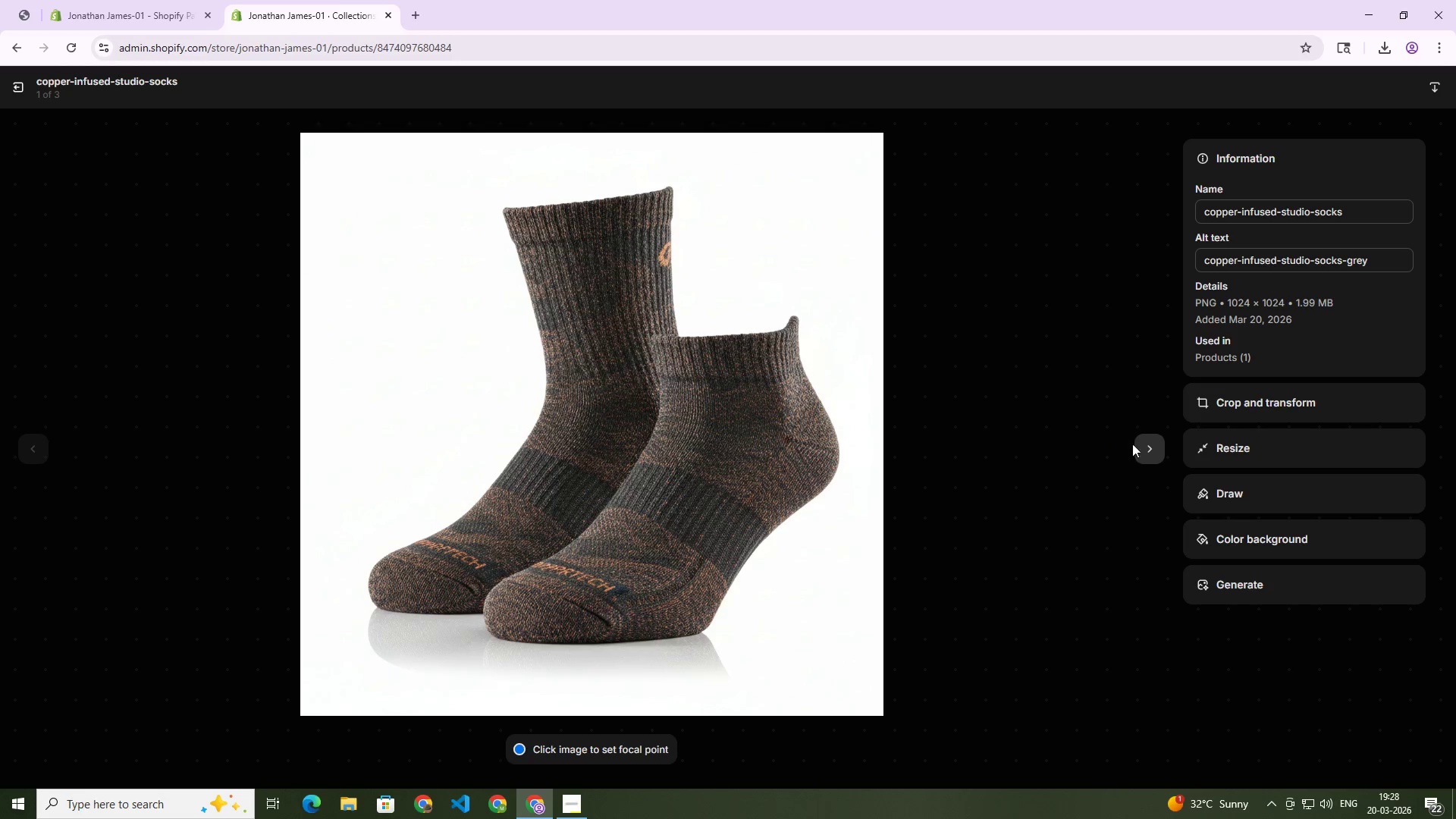 
left_click([1144, 447])
 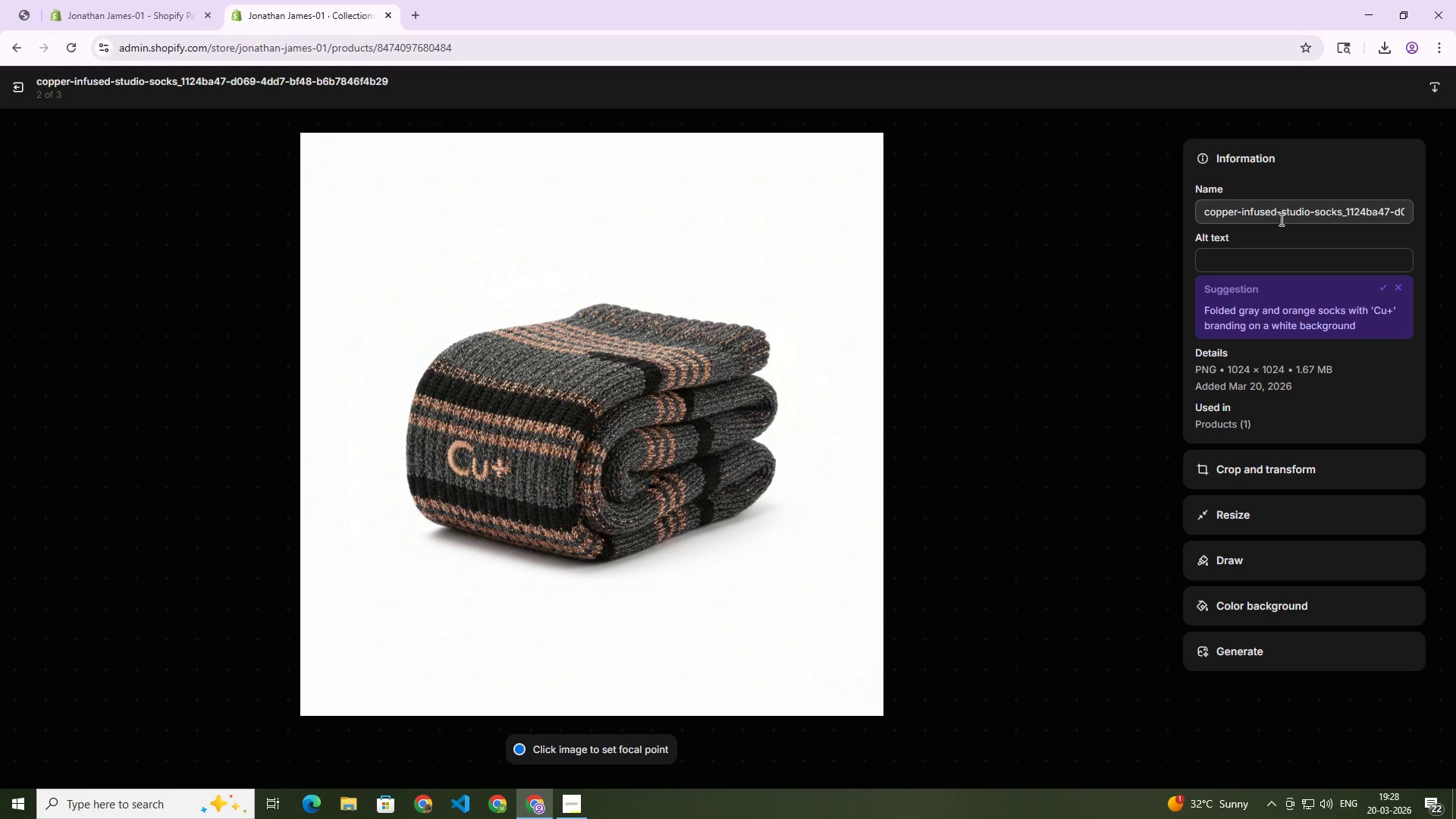 
wait(7.64)
 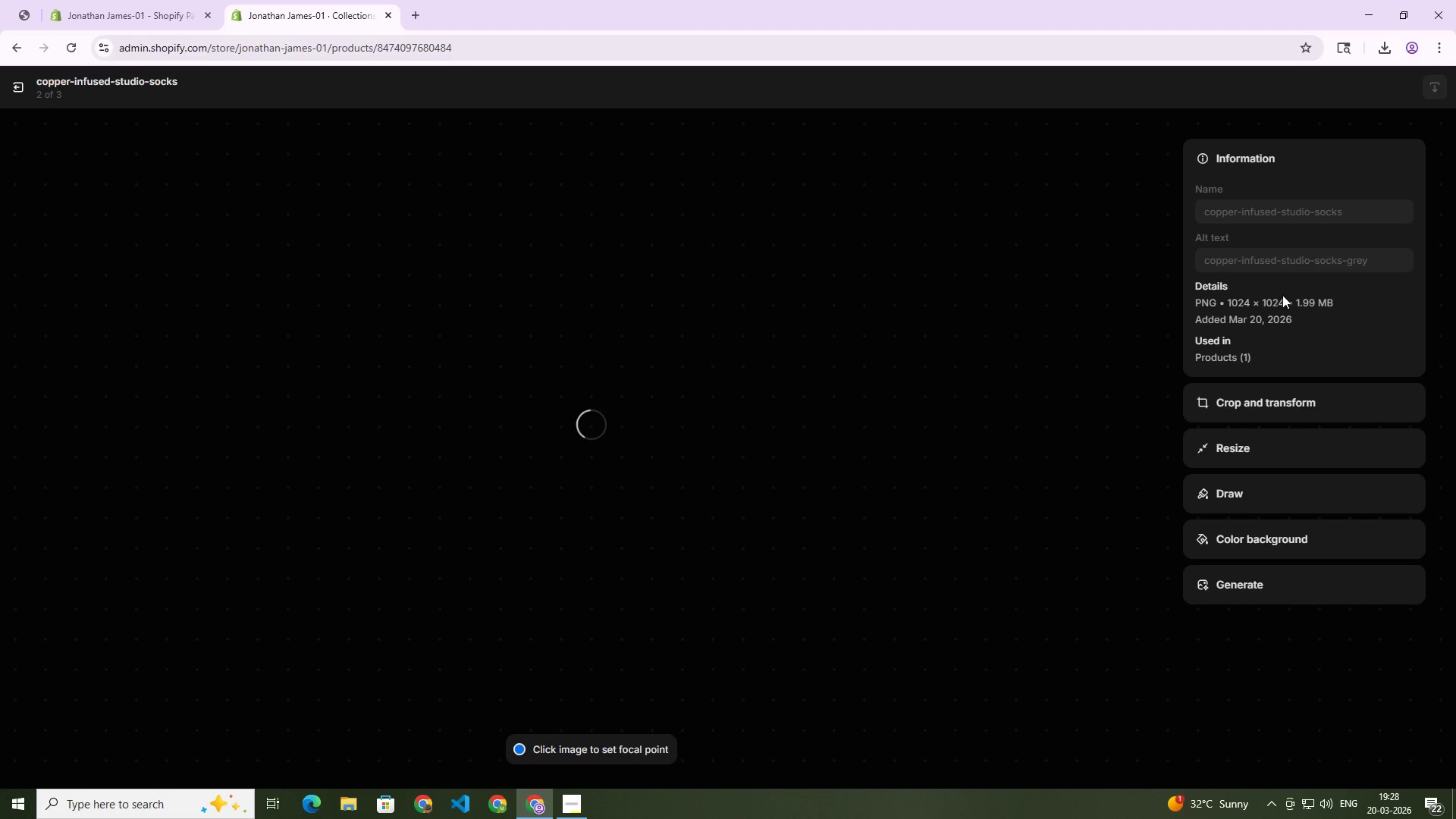 
left_click_drag(start_coordinate=[1342, 213], to_coordinate=[1202, 204])
 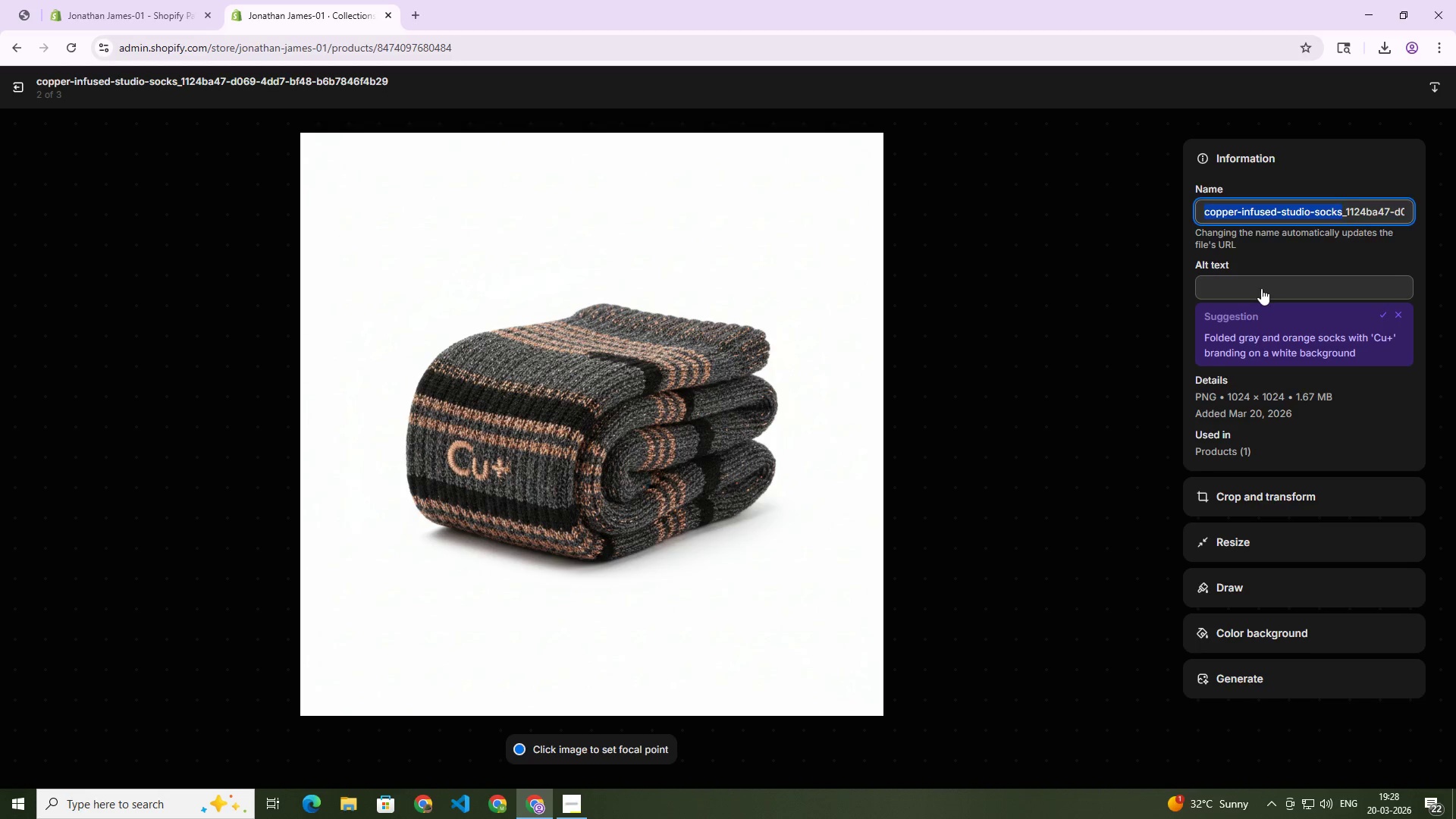 
key(Control+C)
 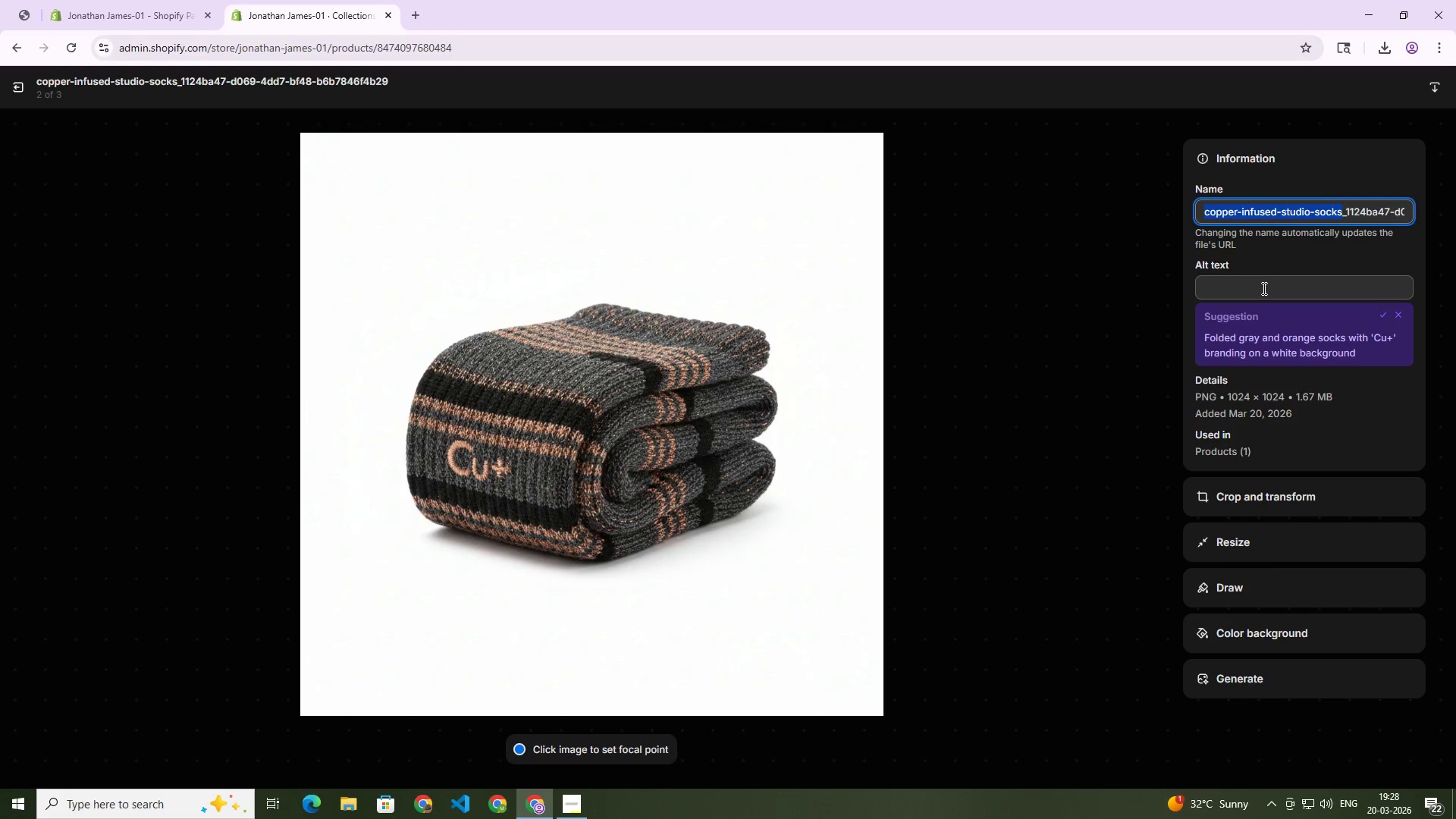 
left_click([1261, 288])
 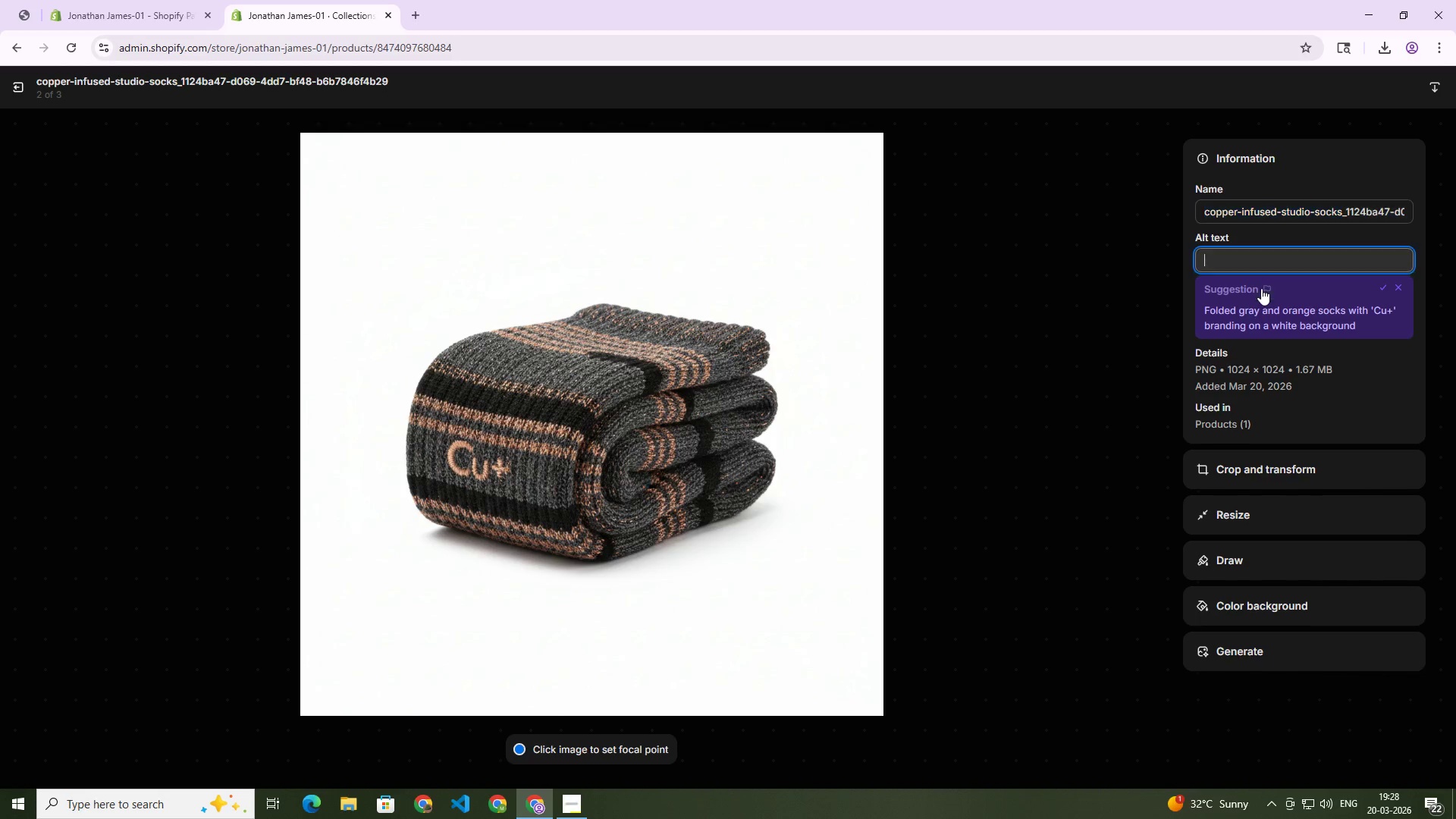 
key(Control+V)
 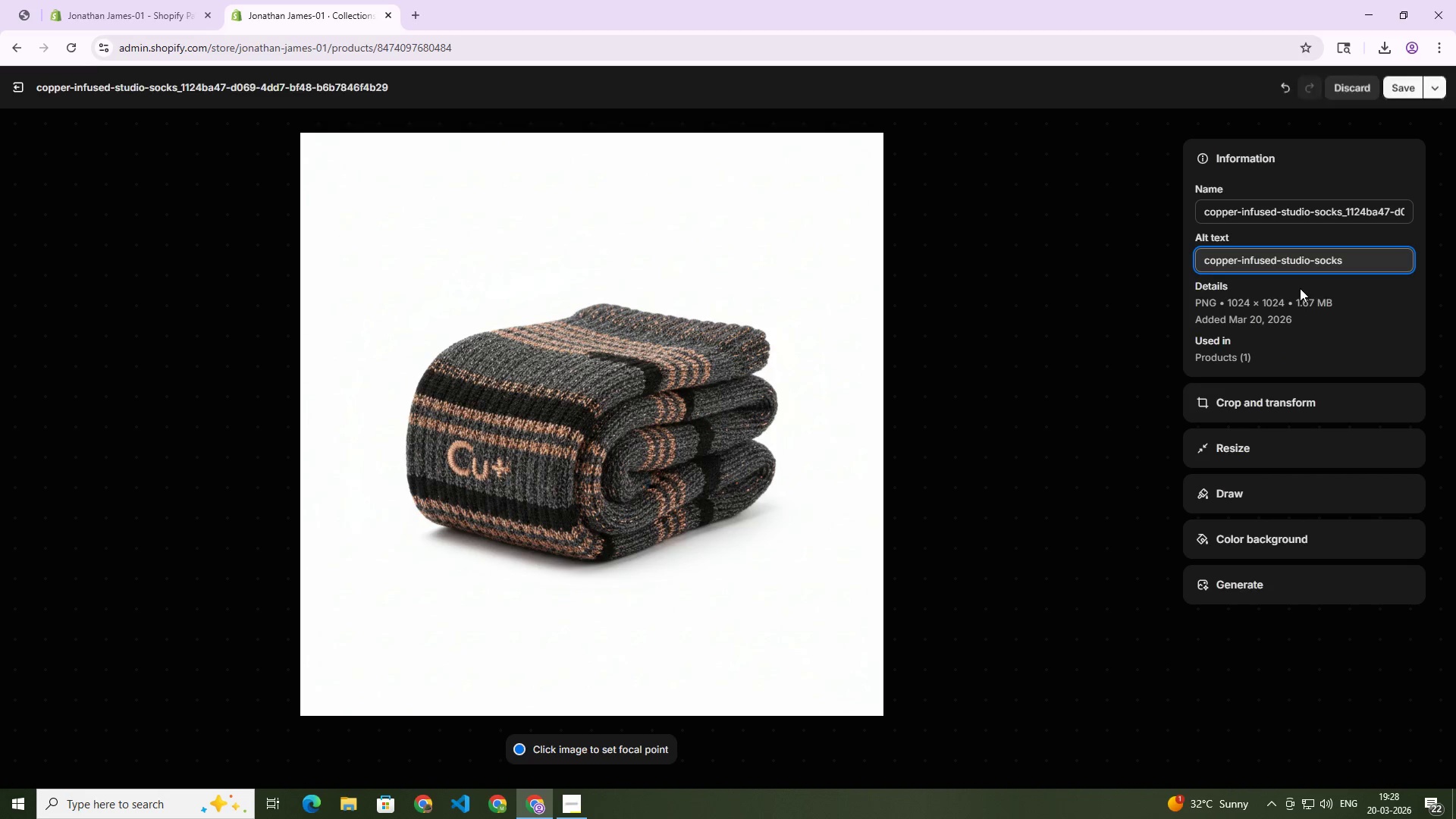 
type(-latest)
 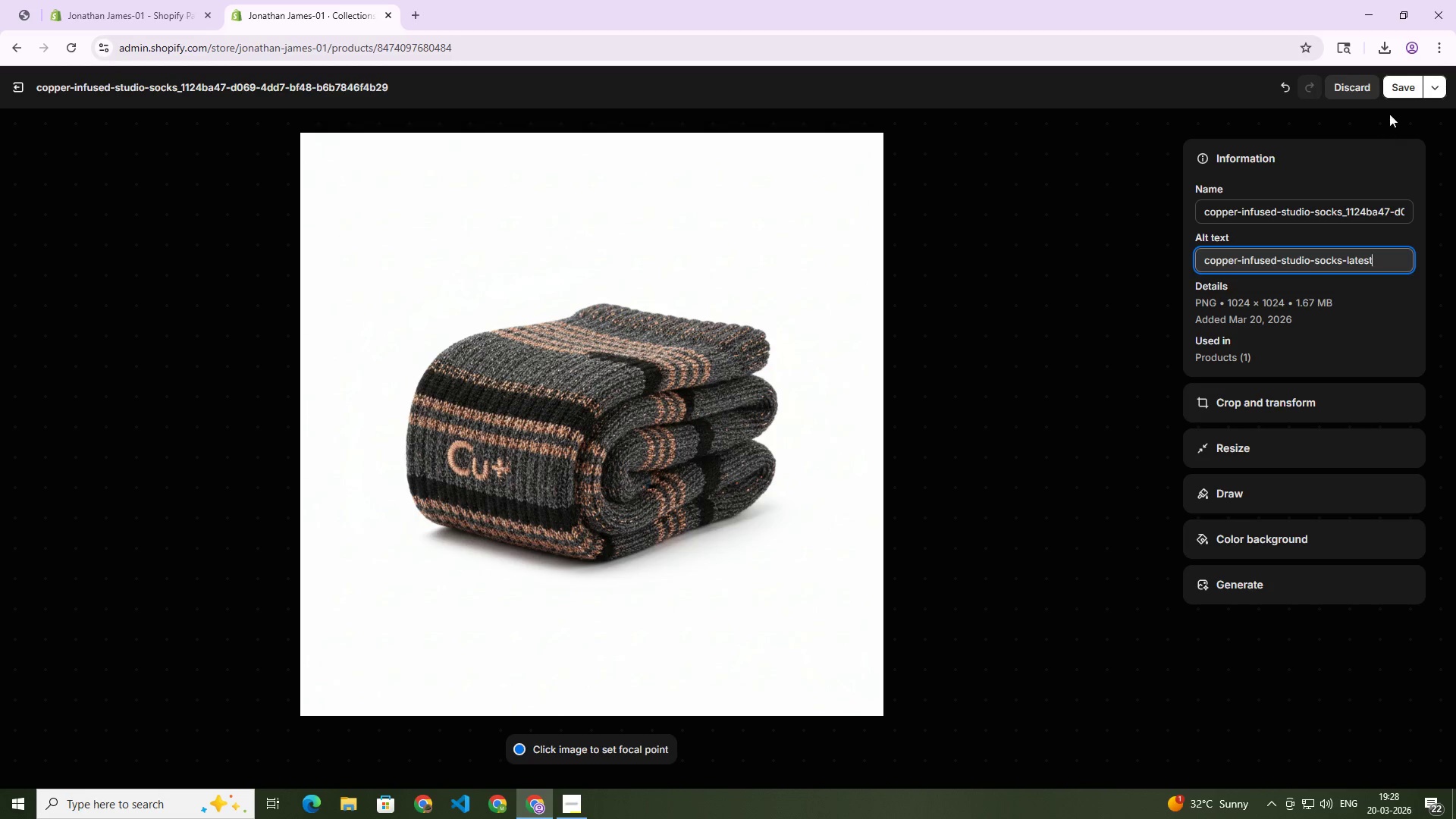 
left_click([1403, 87])
 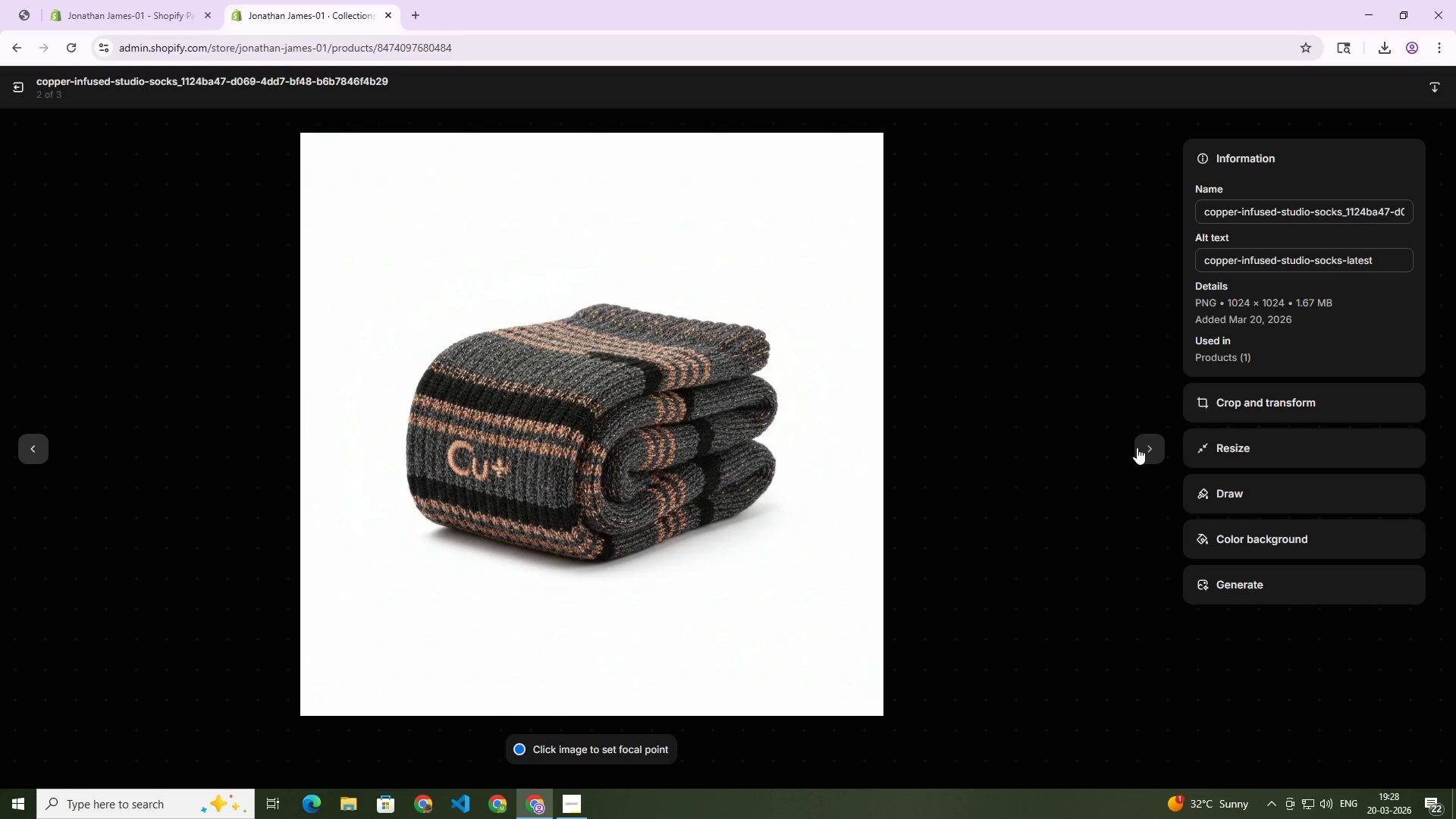 
wait(5.89)
 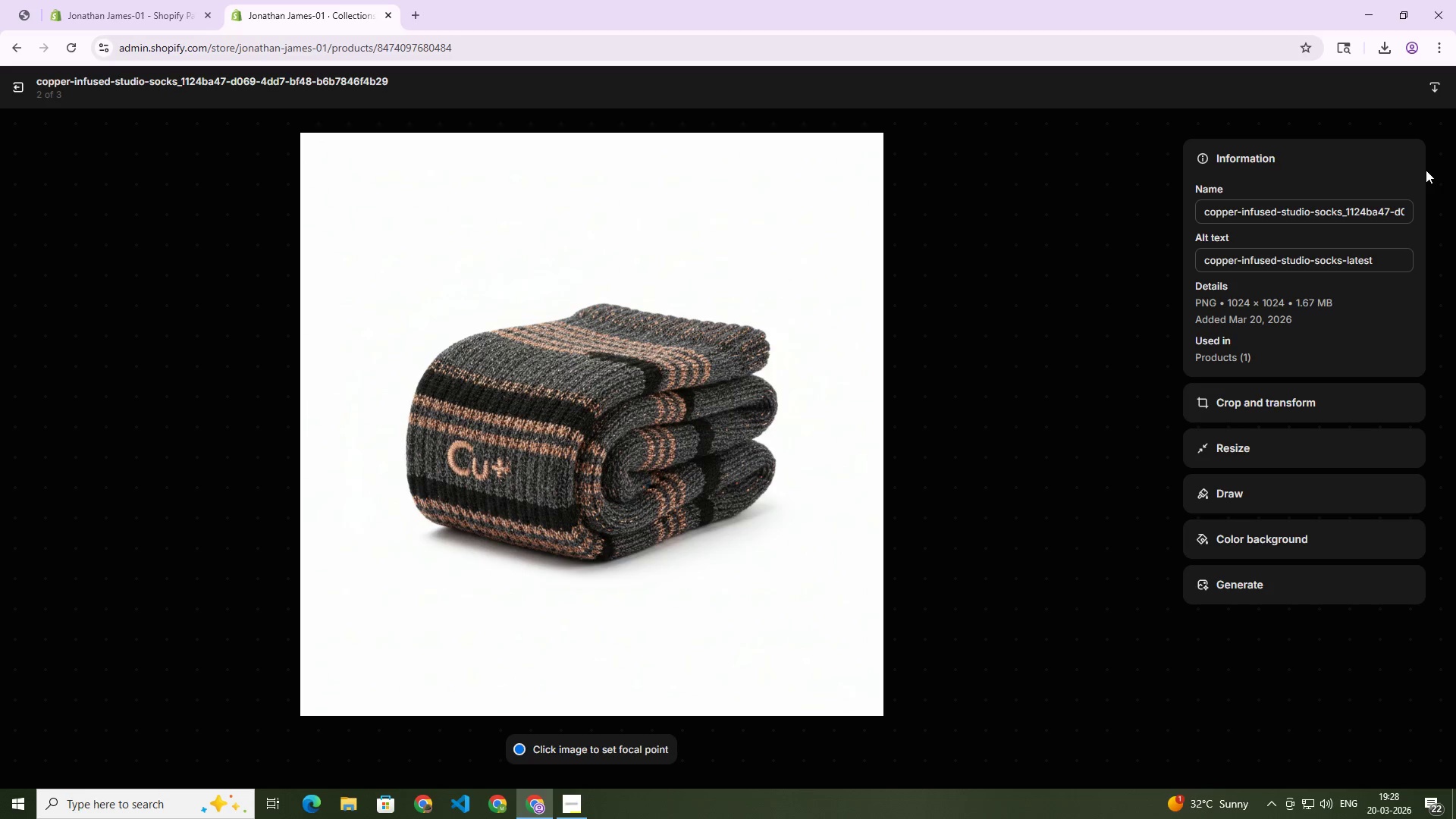 
left_click([1141, 444])
 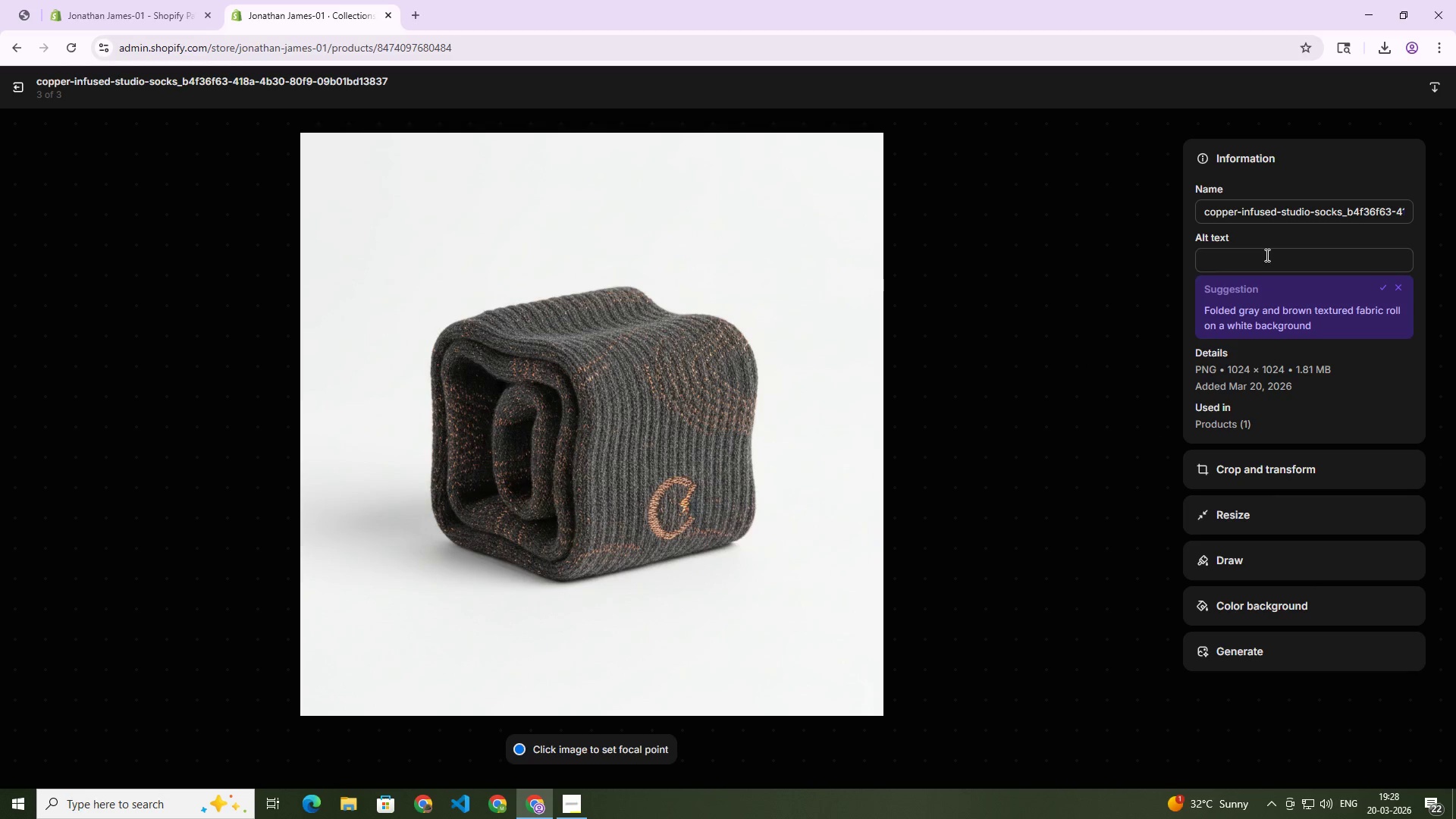 
wait(6.38)
 